 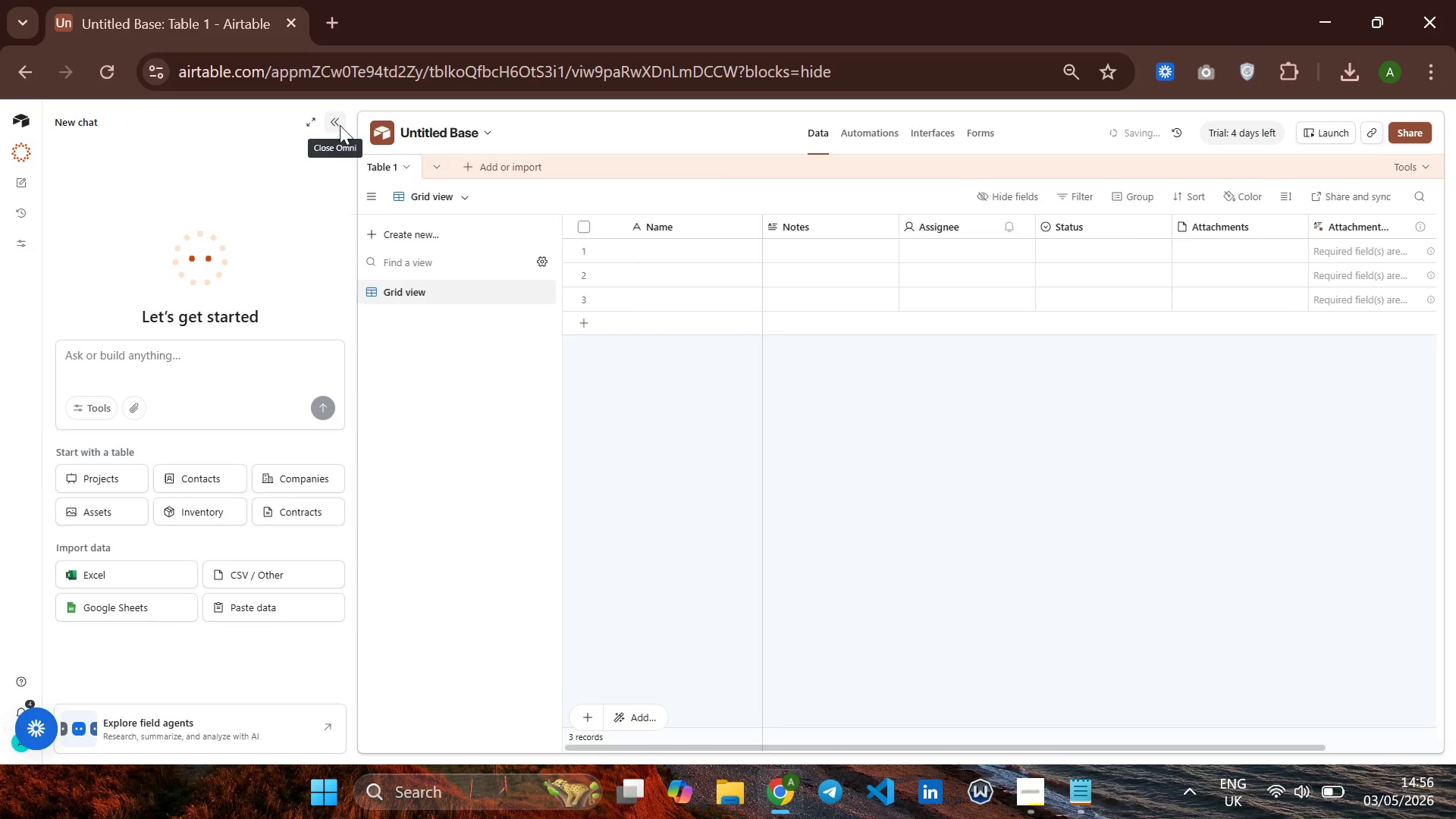 
left_click([186, 158])
 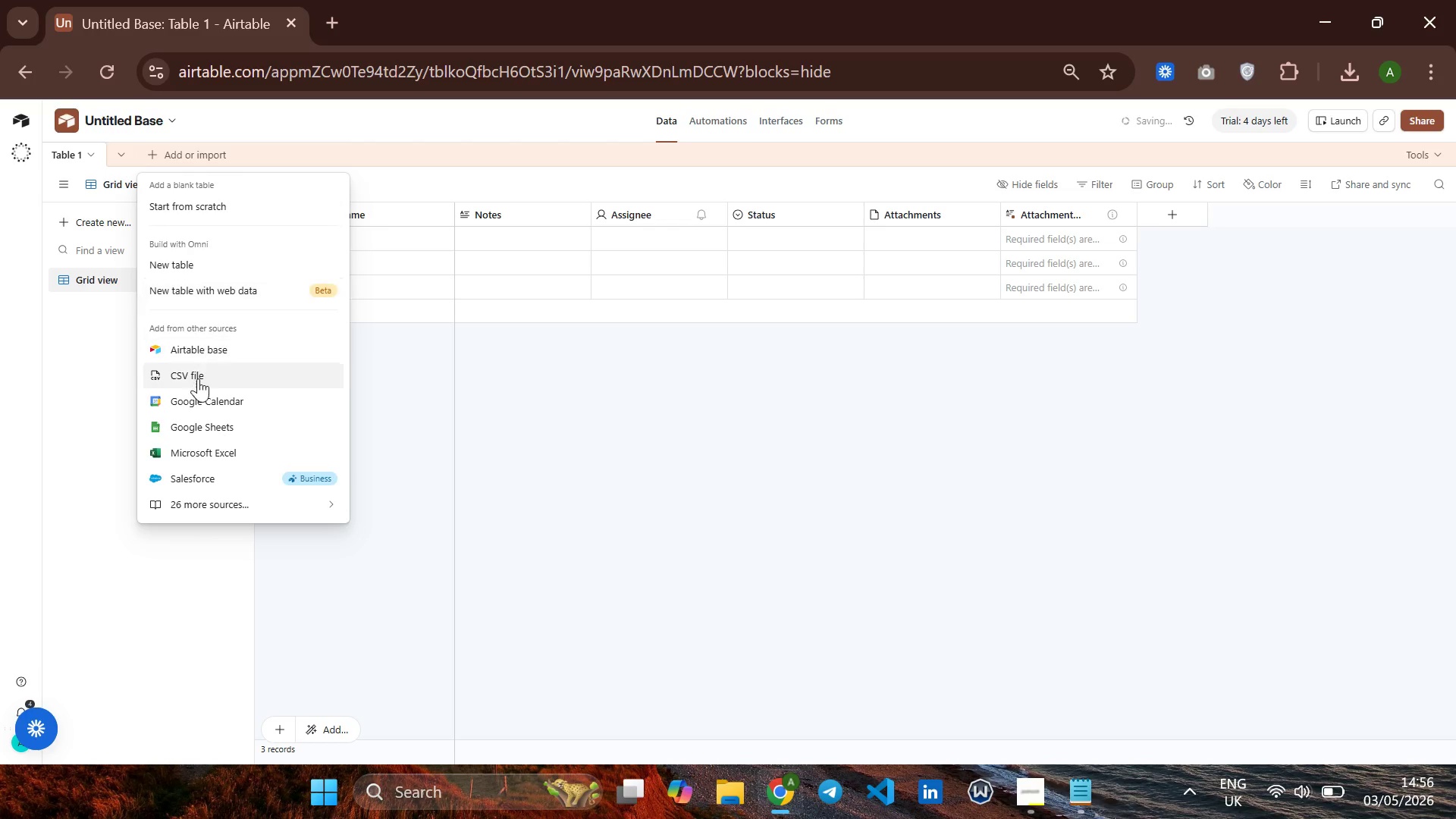 
left_click([209, 379])
 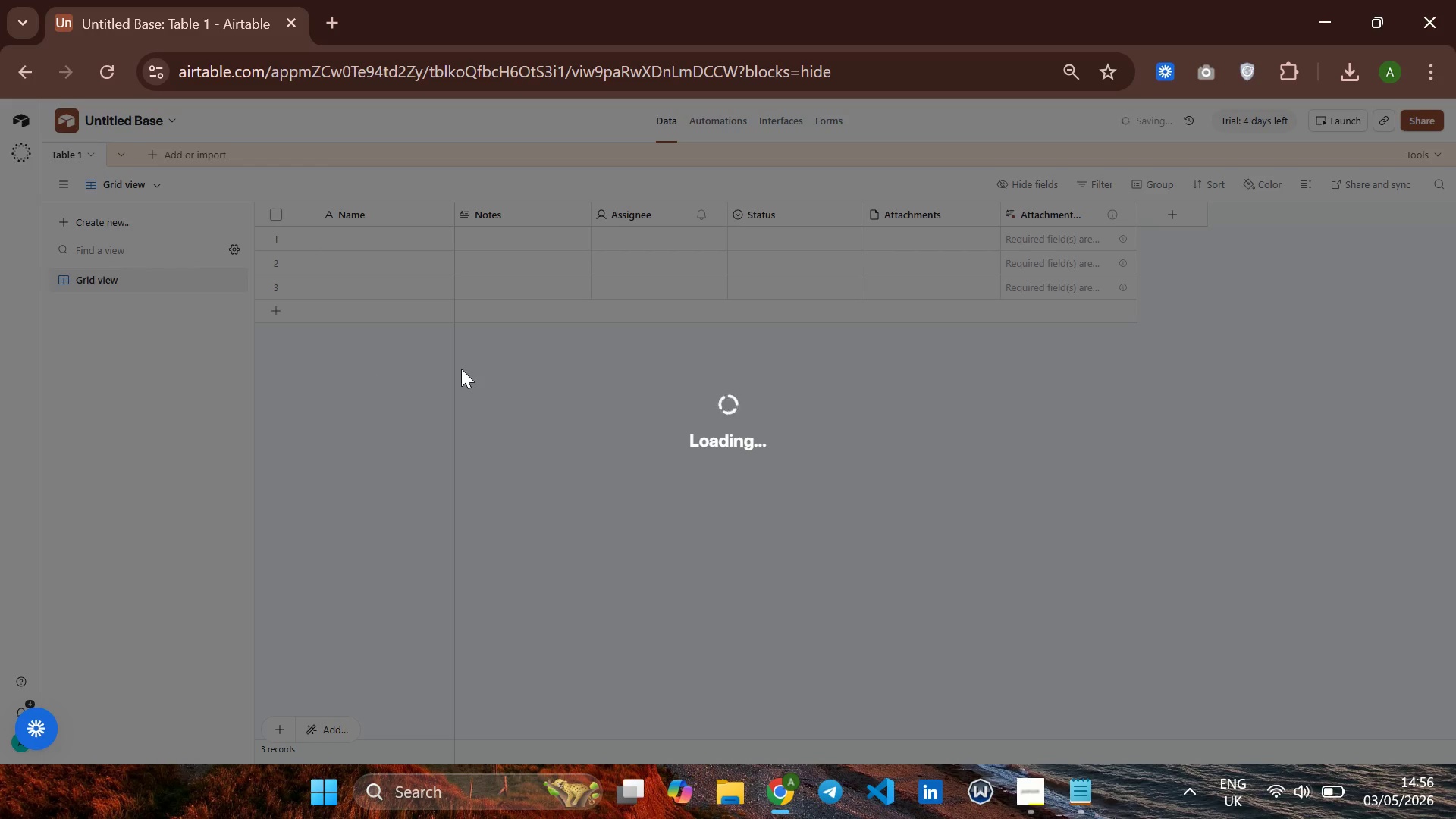 
mouse_move([618, 352])
 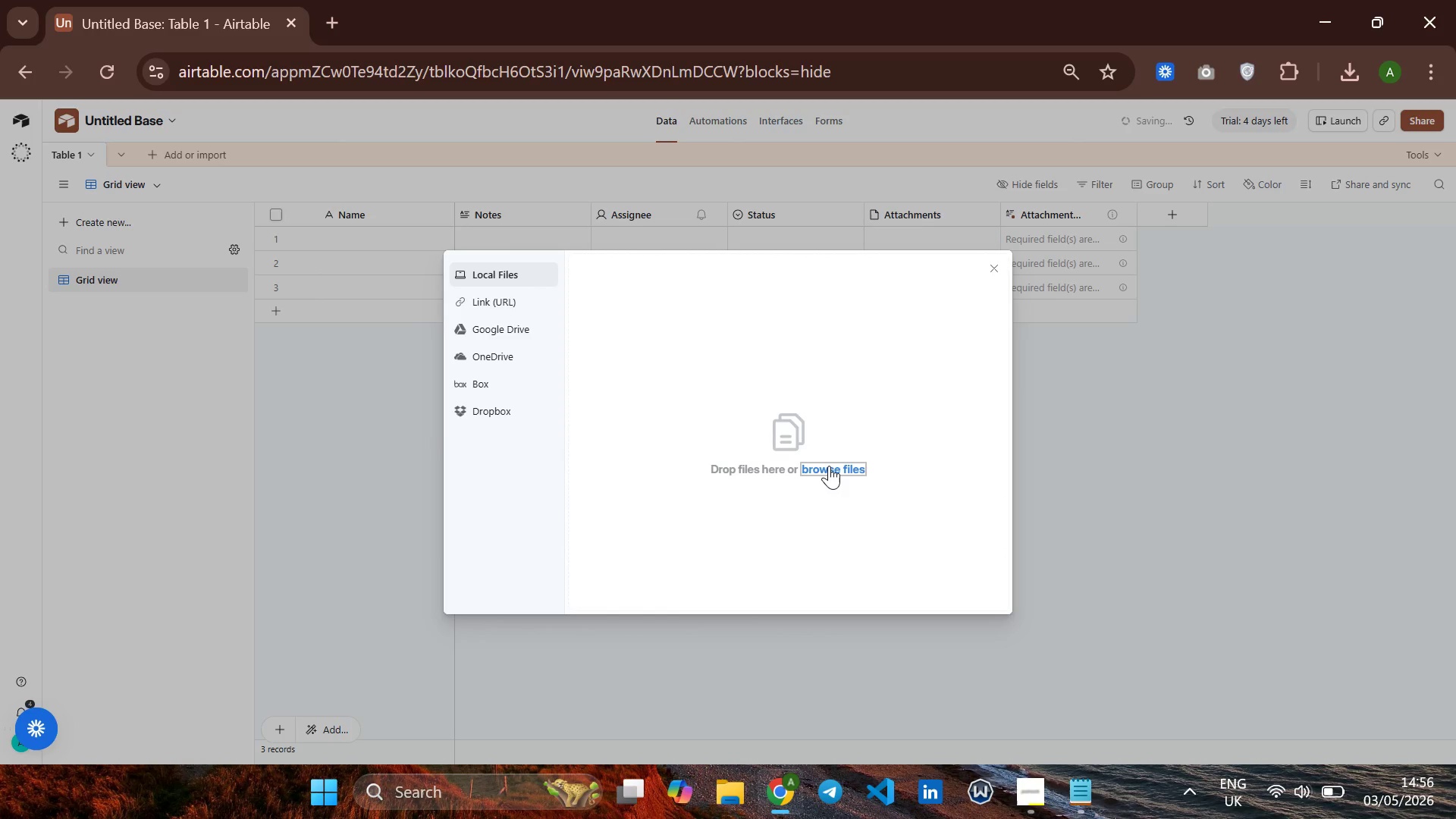 
left_click([829, 466])
 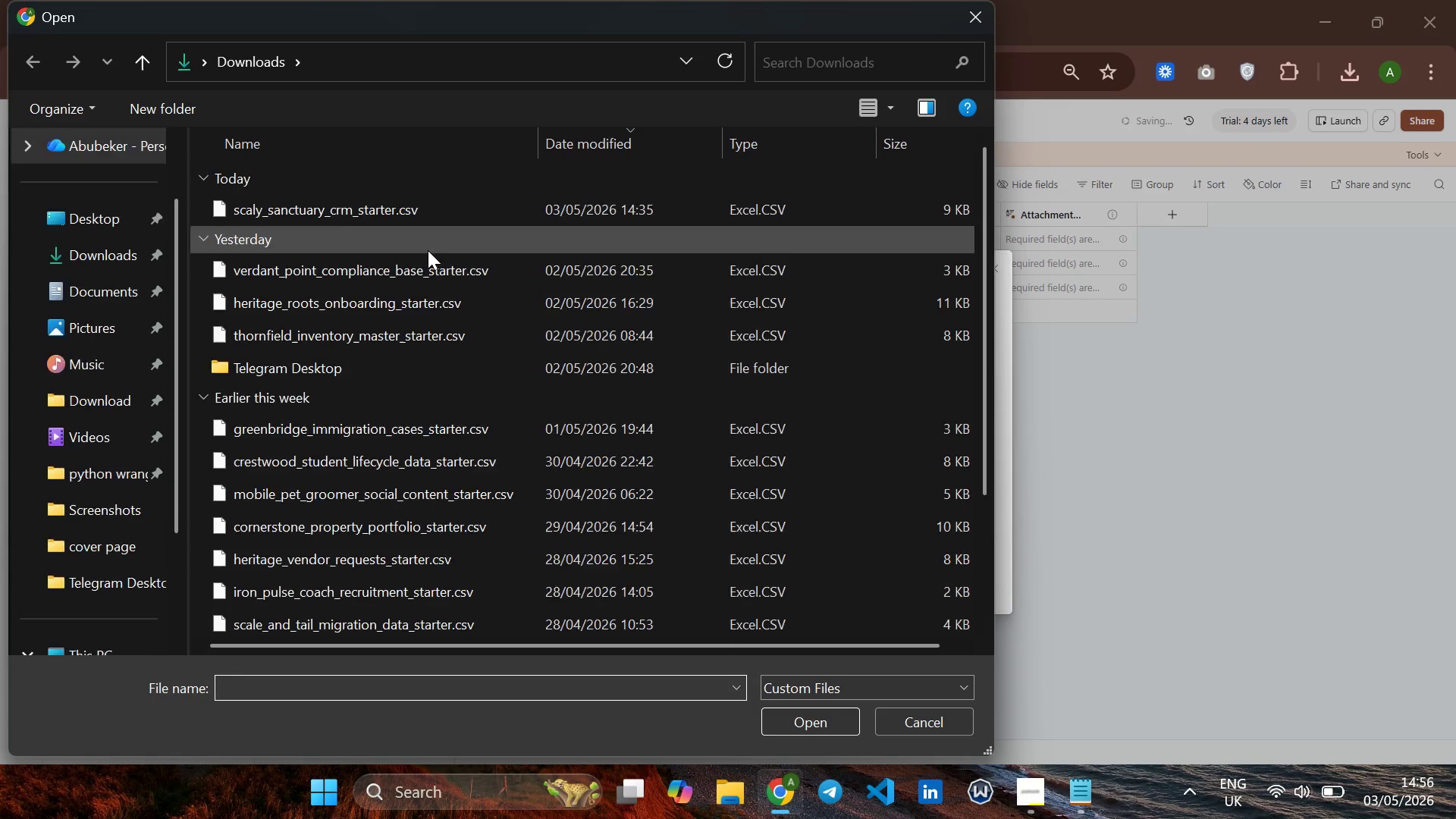 
left_click([439, 206])
 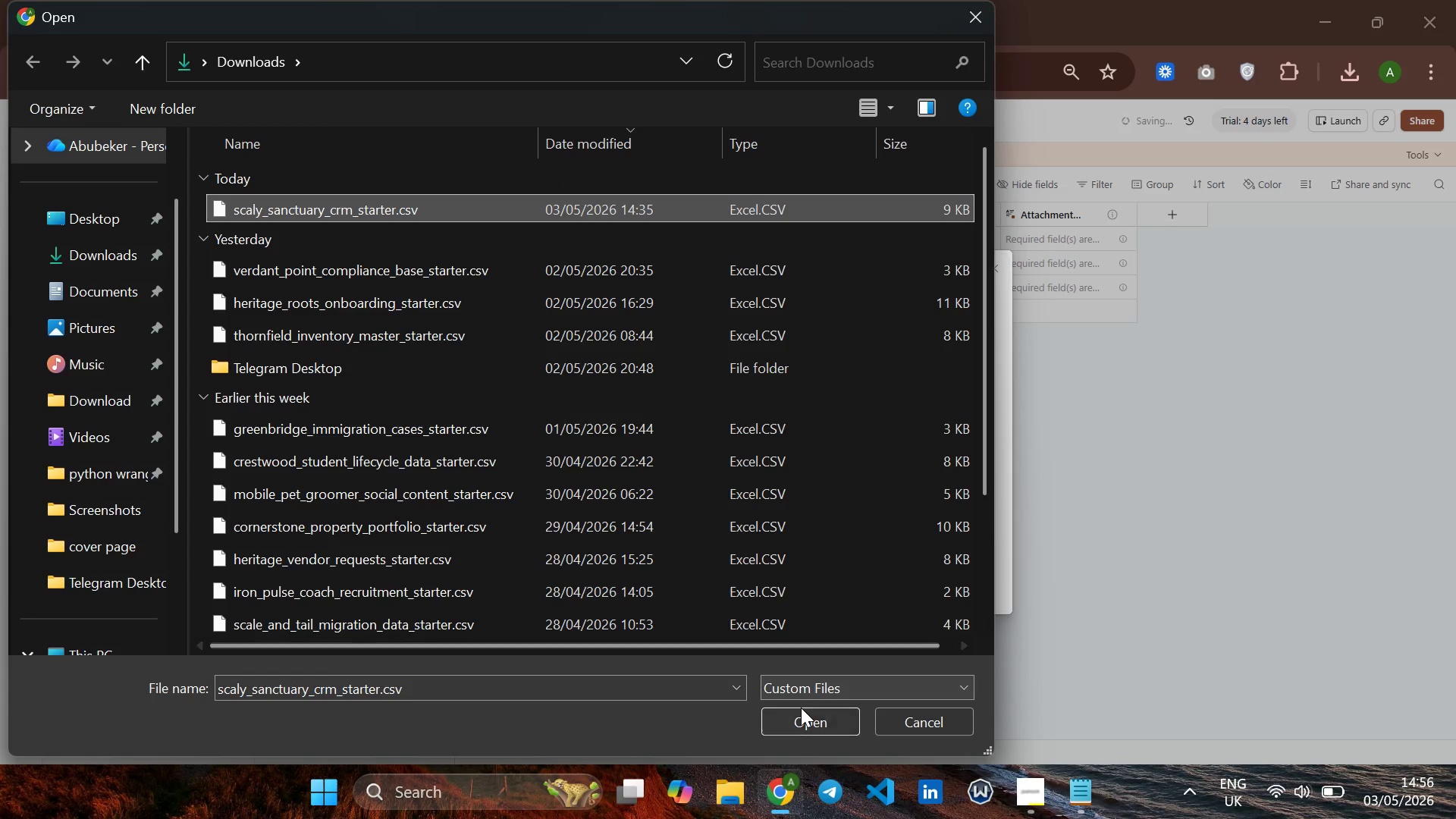 
left_click([800, 712])
 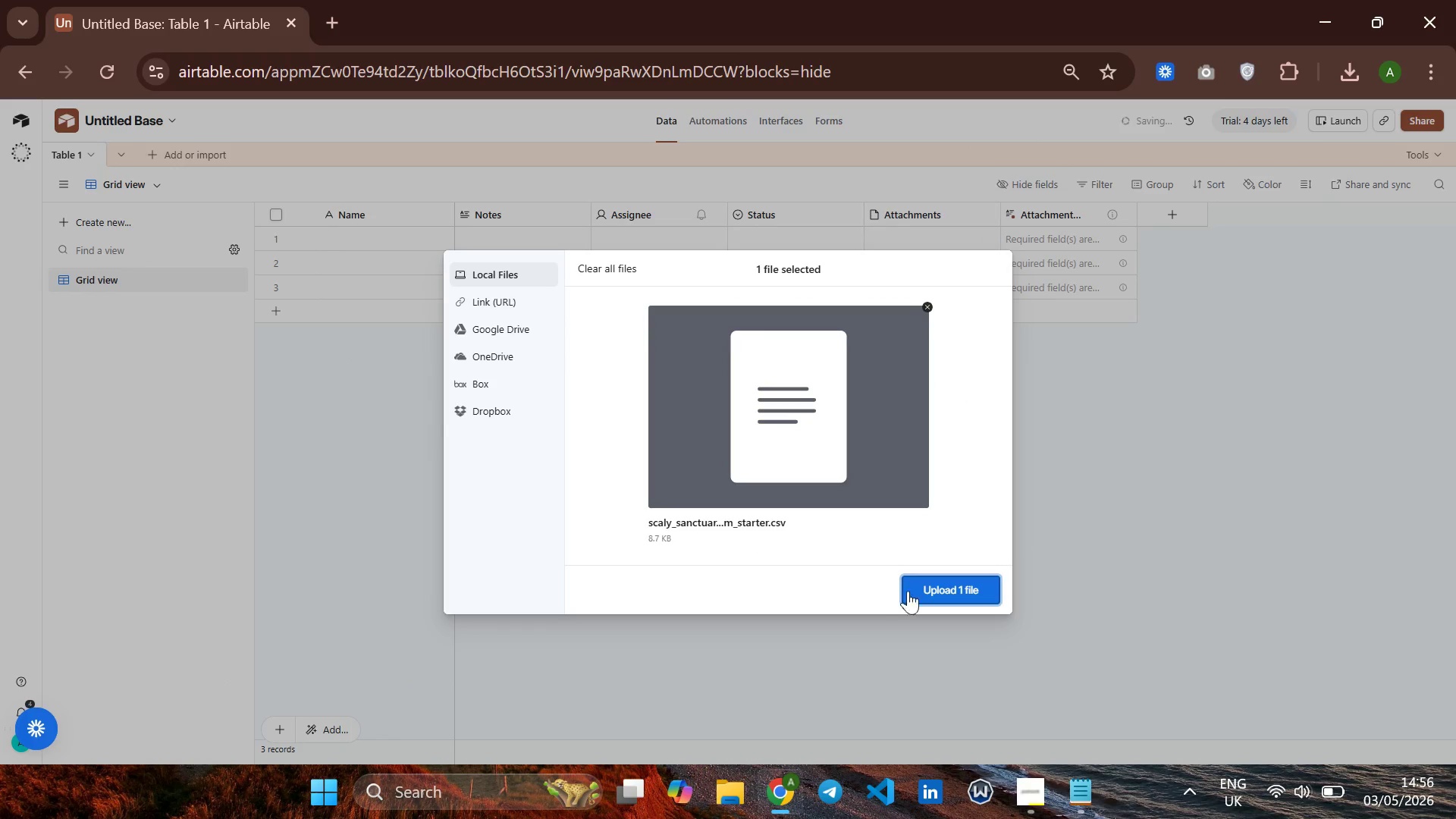 
left_click([946, 587])
 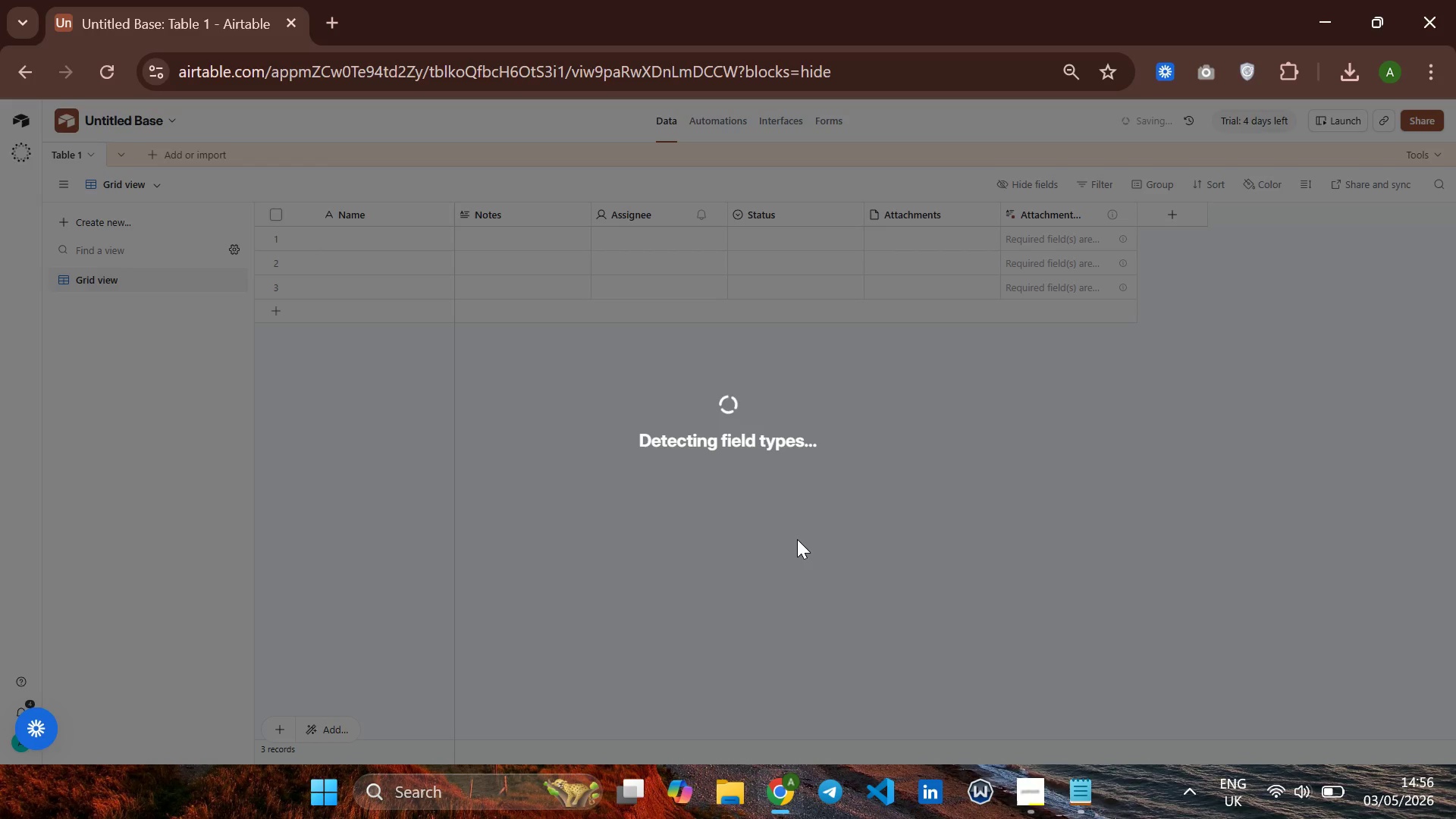 
wait(20.3)
 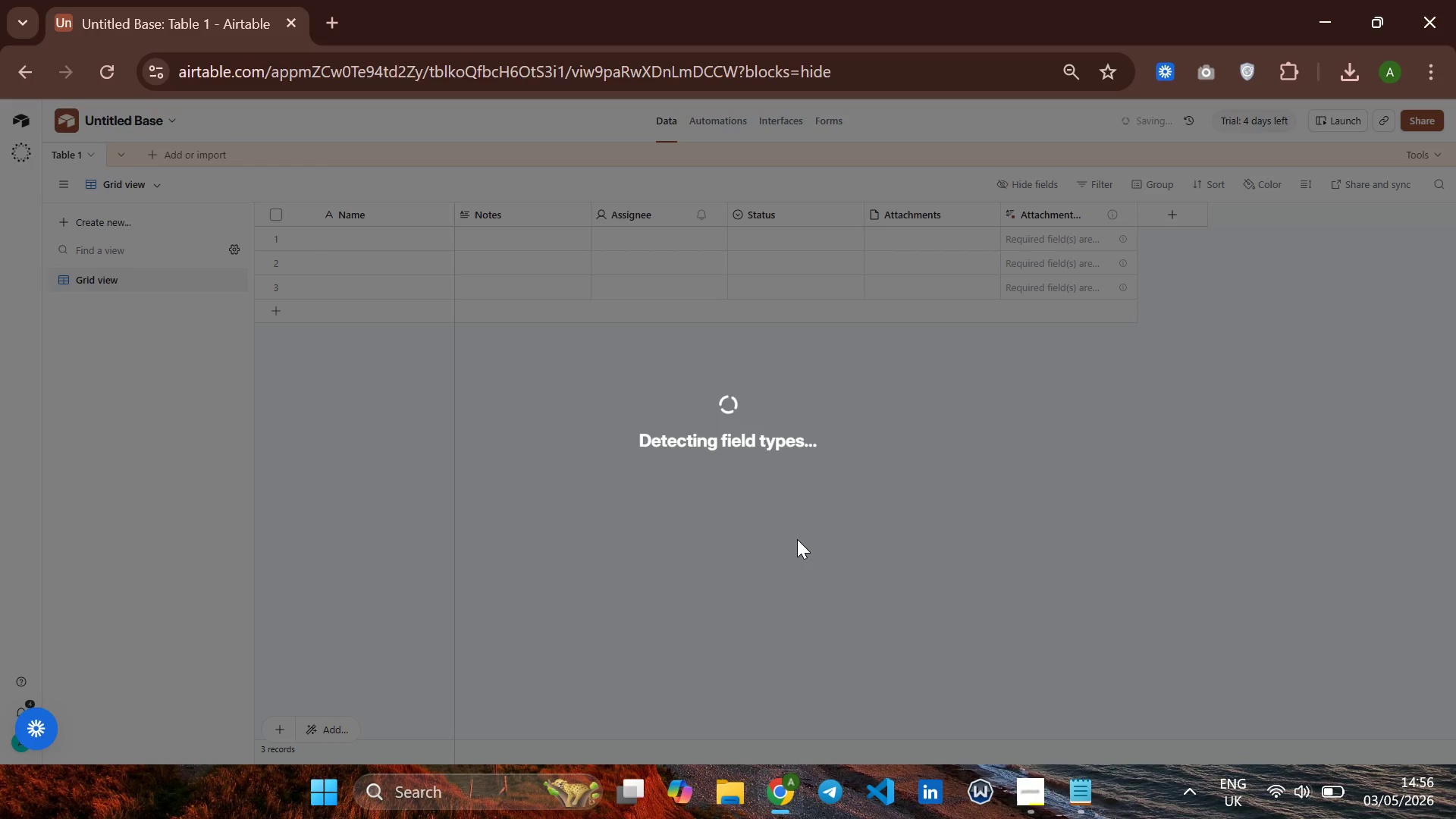 
left_click([1389, 649])
 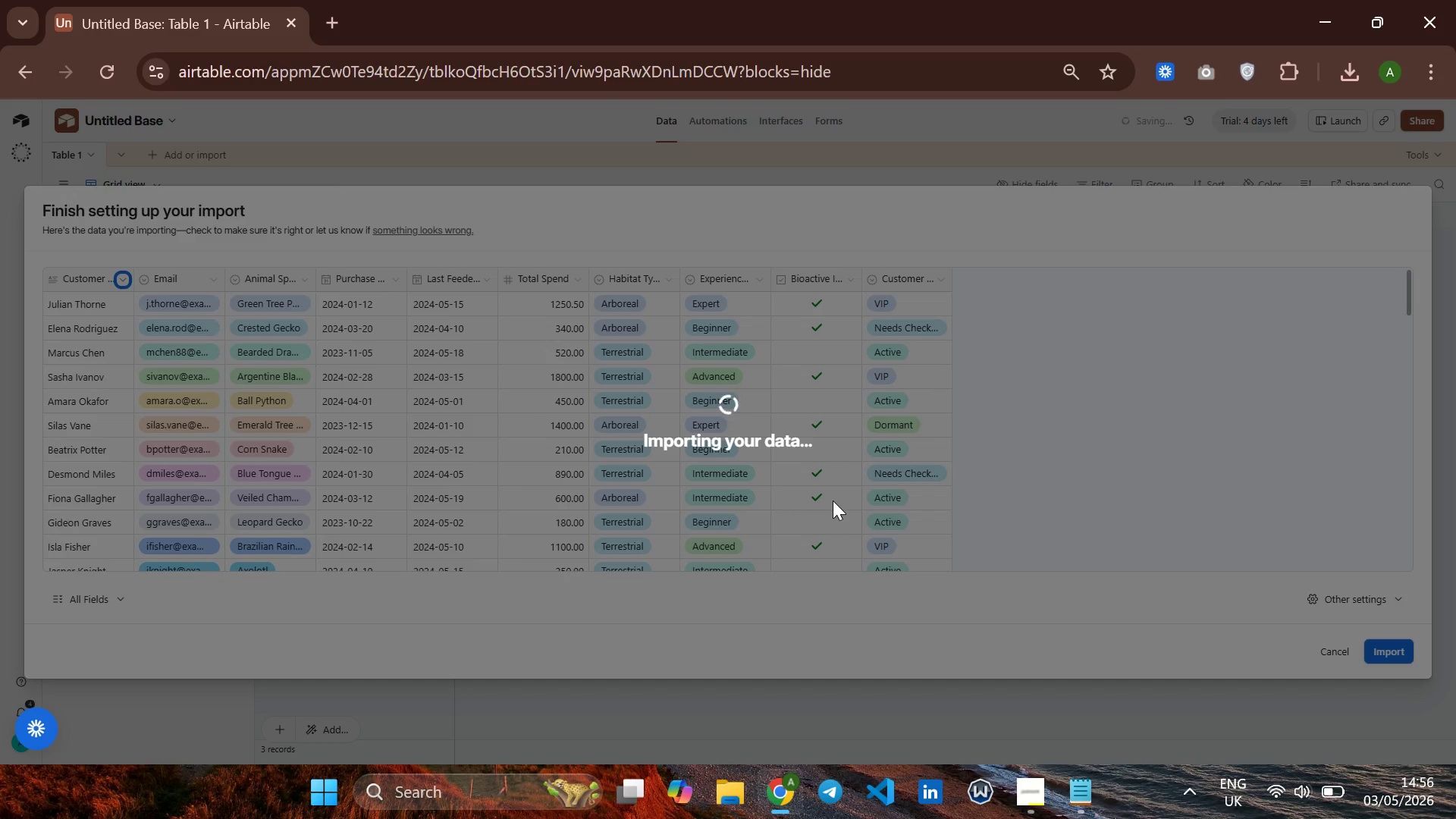 
wait(9.25)
 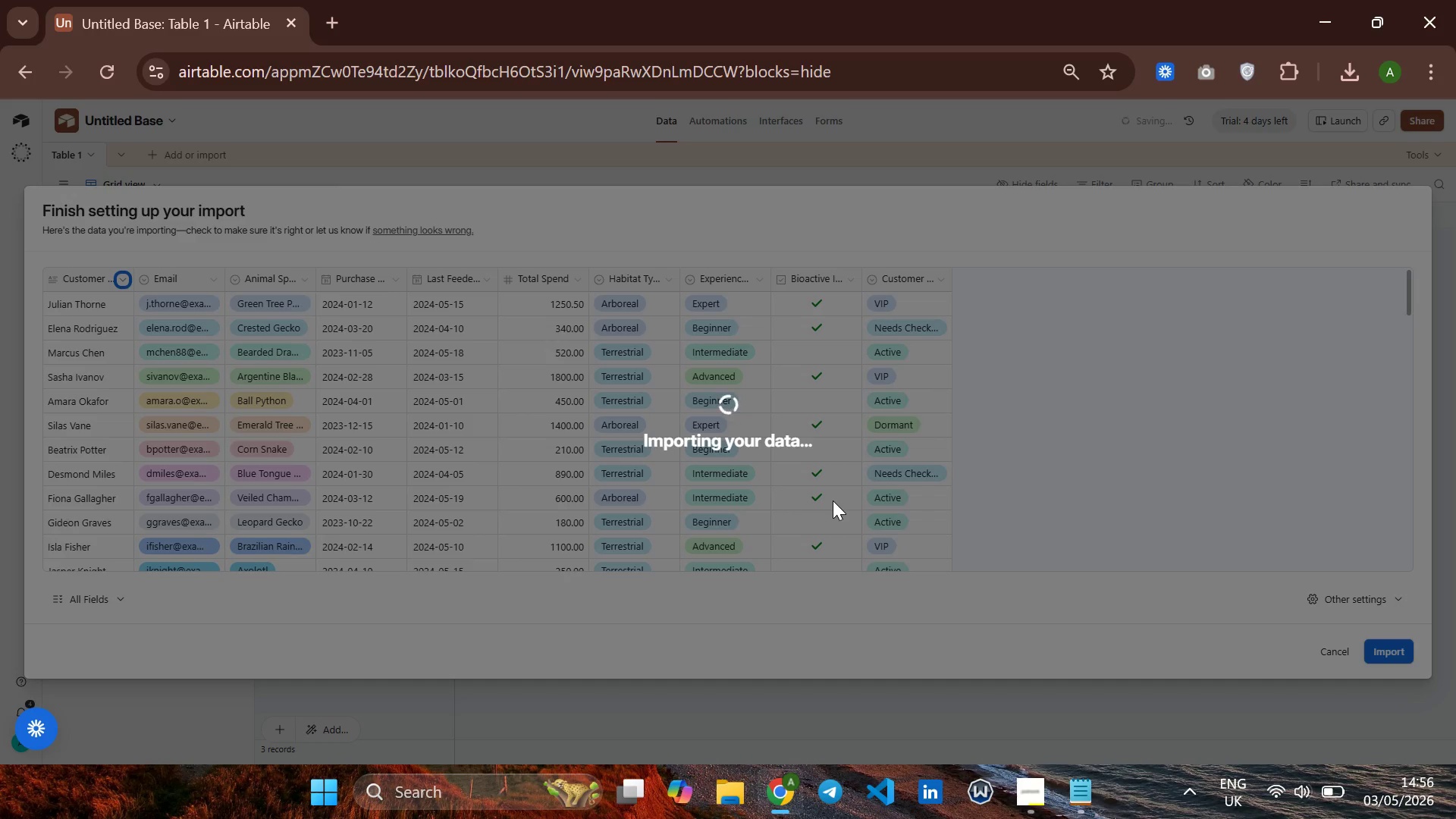 
double_click([258, 121])
 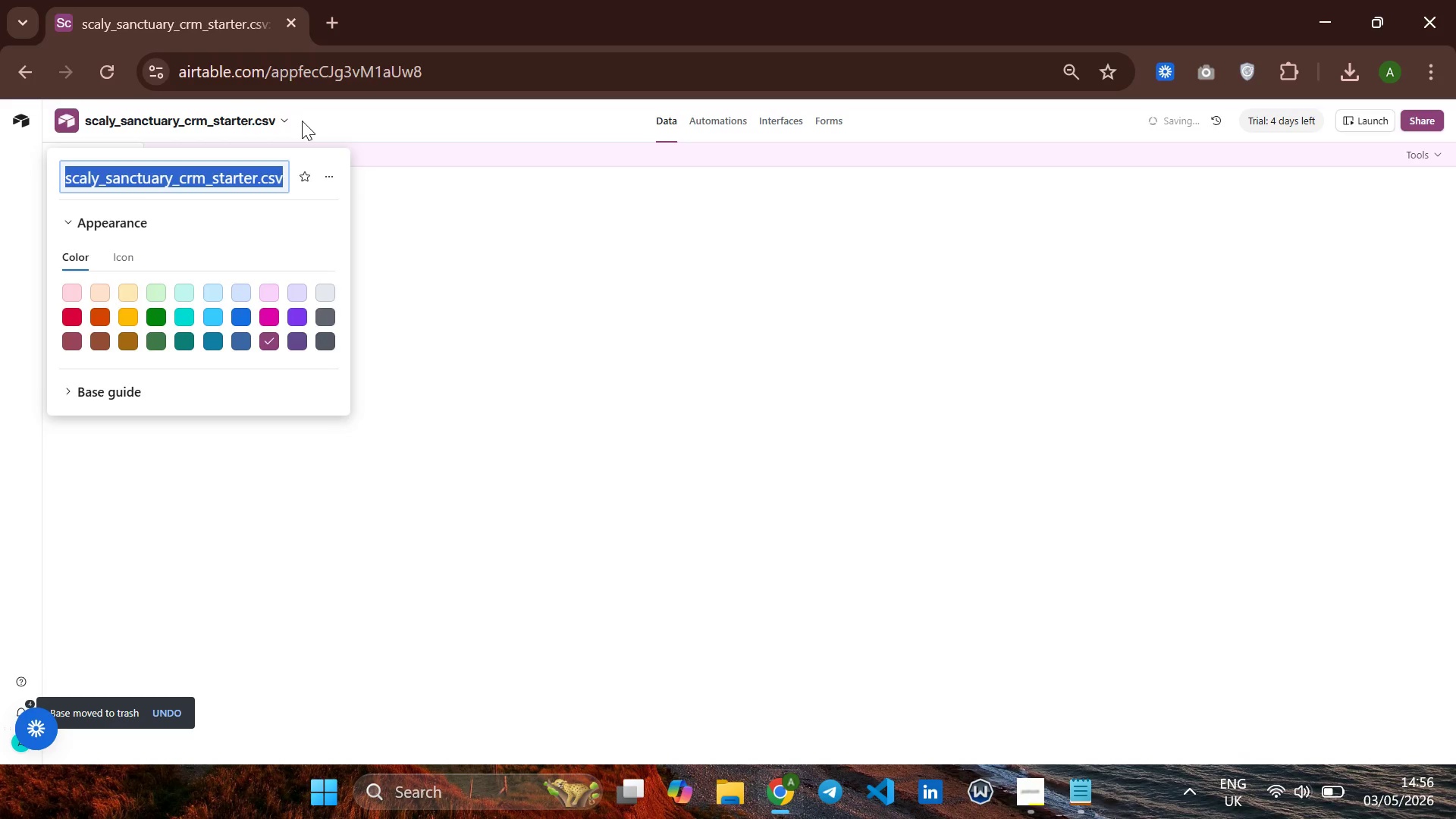 
key(Backspace)
 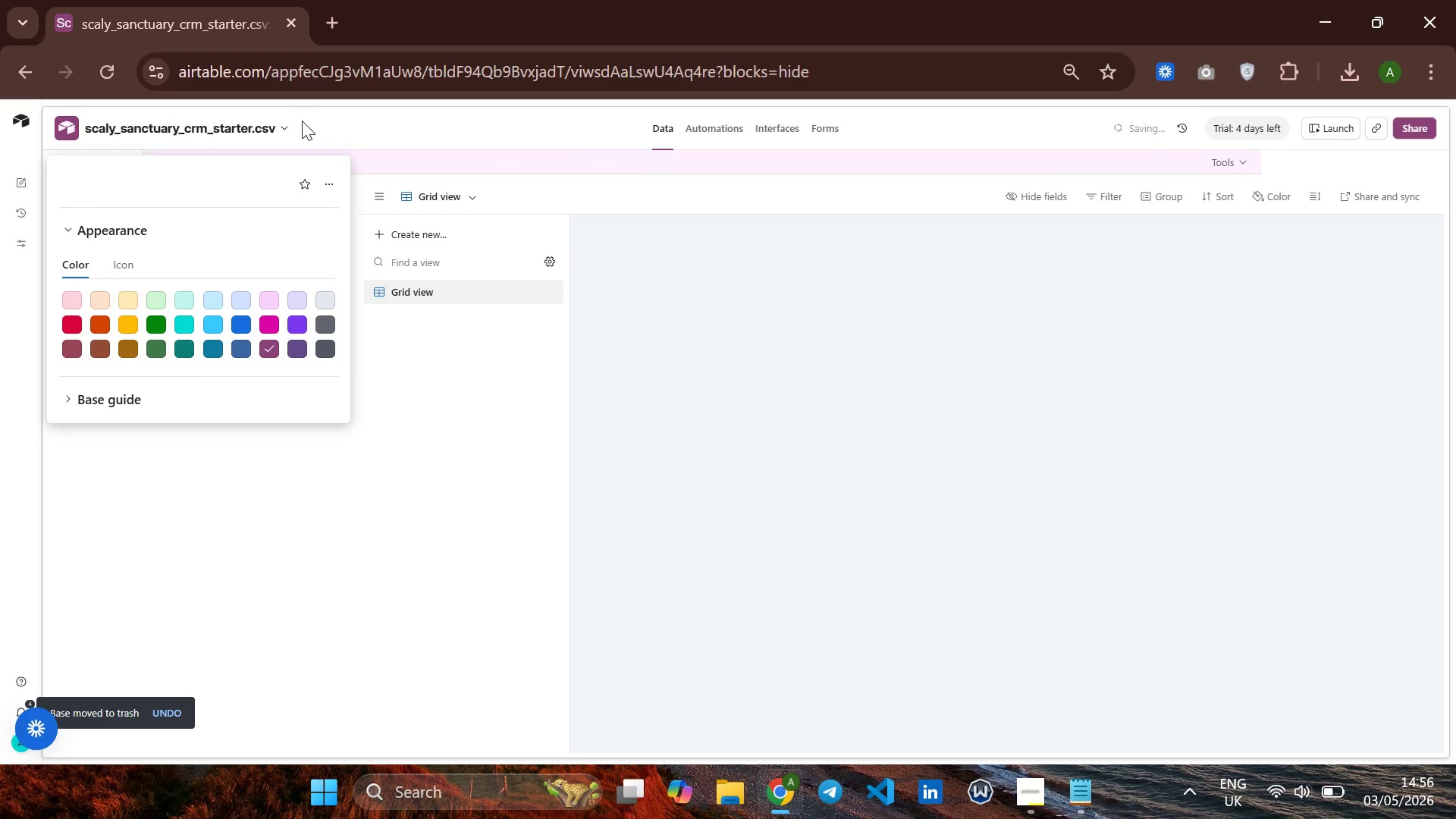 
left_click([302, 121])
 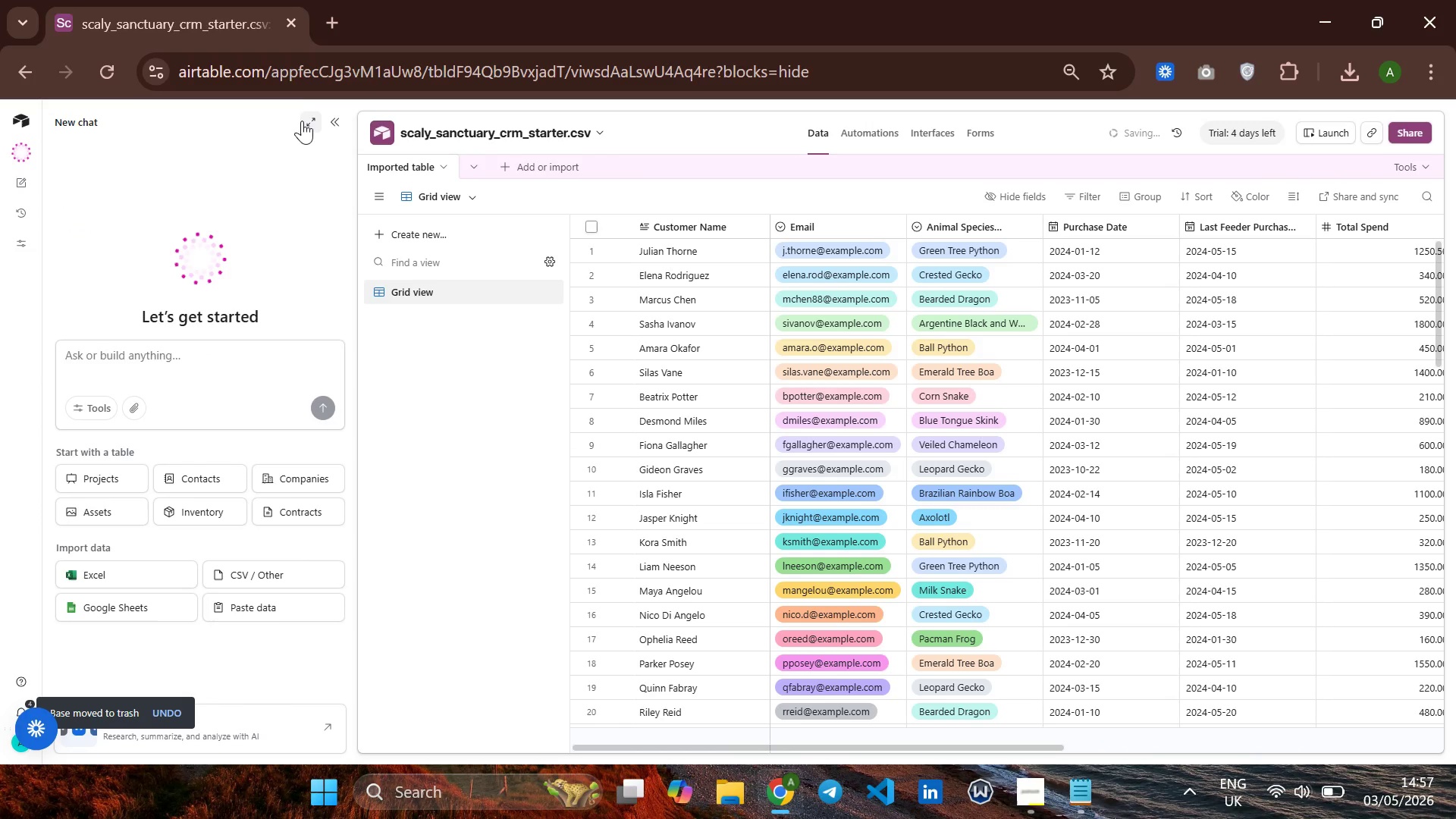 
key(CapsLock)
 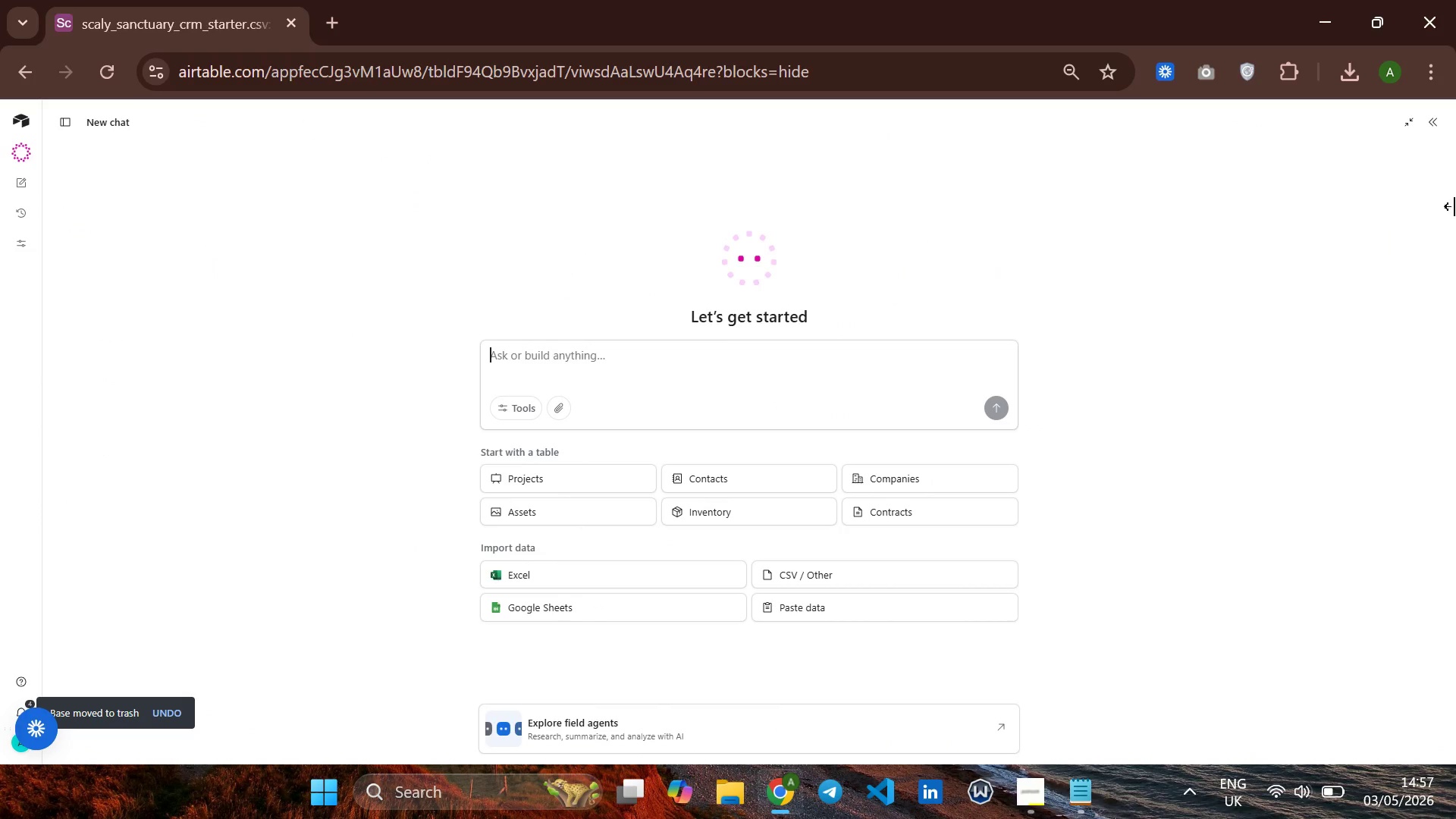 
left_click([1439, 117])
 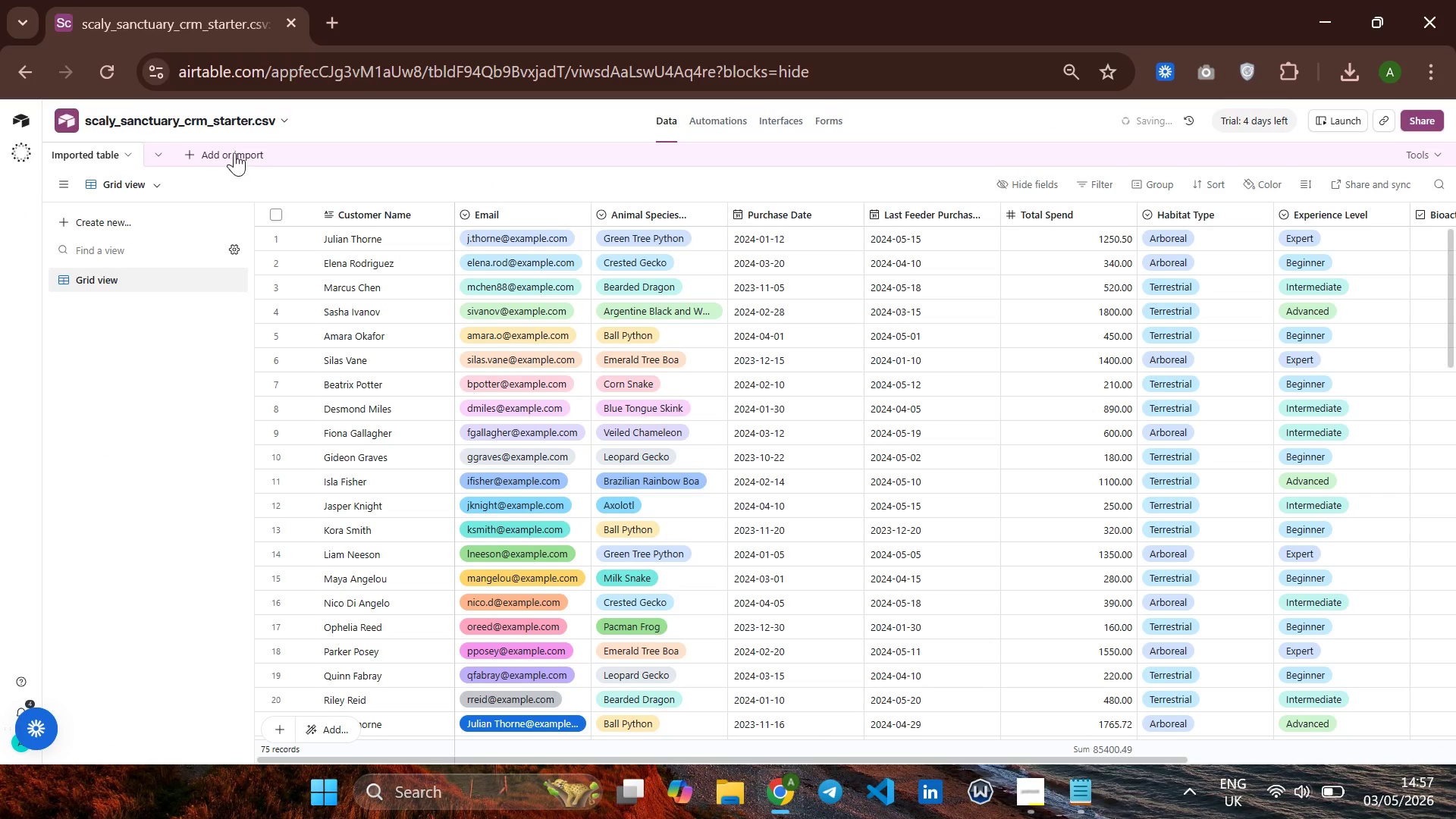 
left_click([245, 105])
 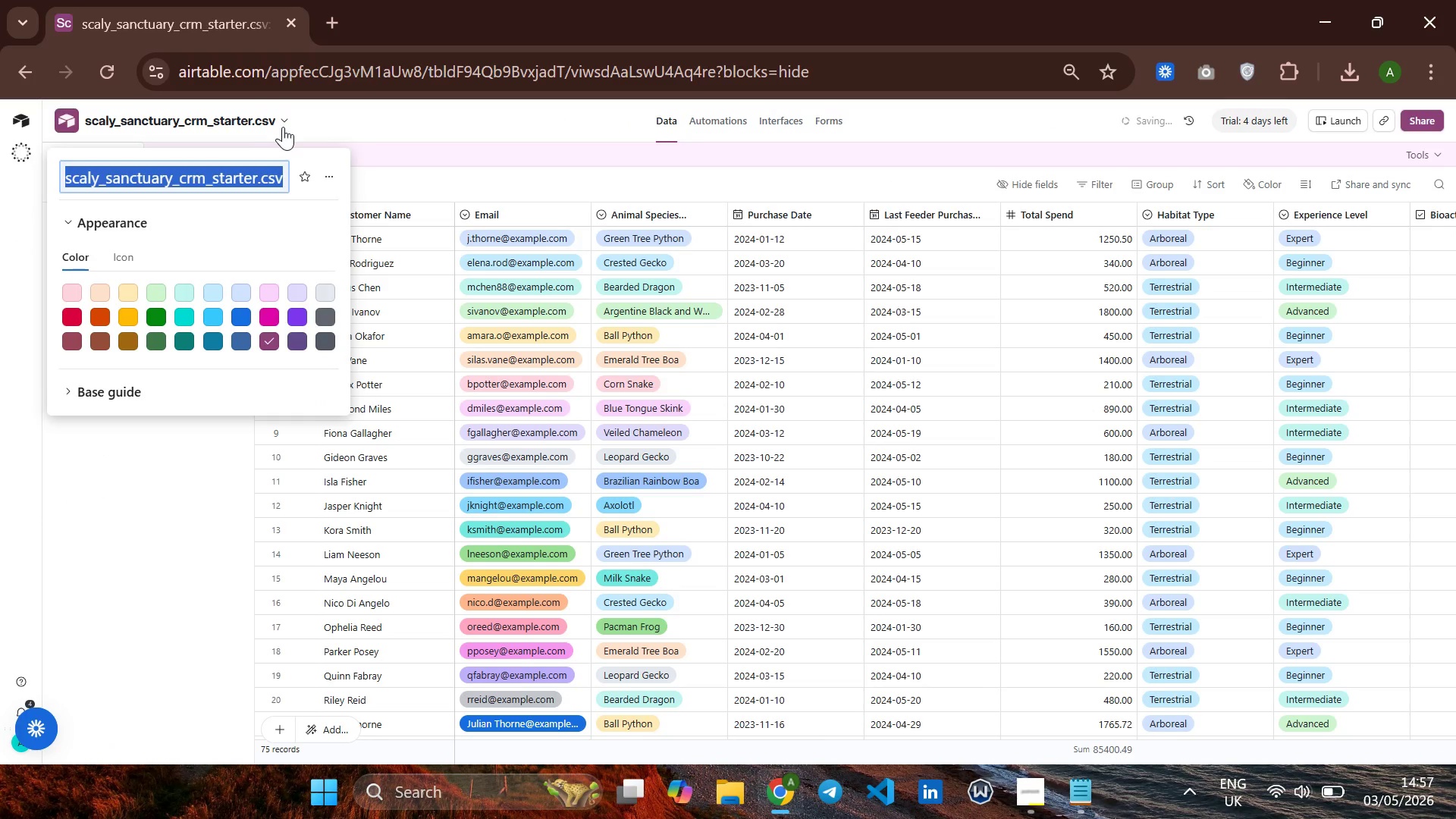 
key(Backspace)
type(Scaly Sancturay CRM)
 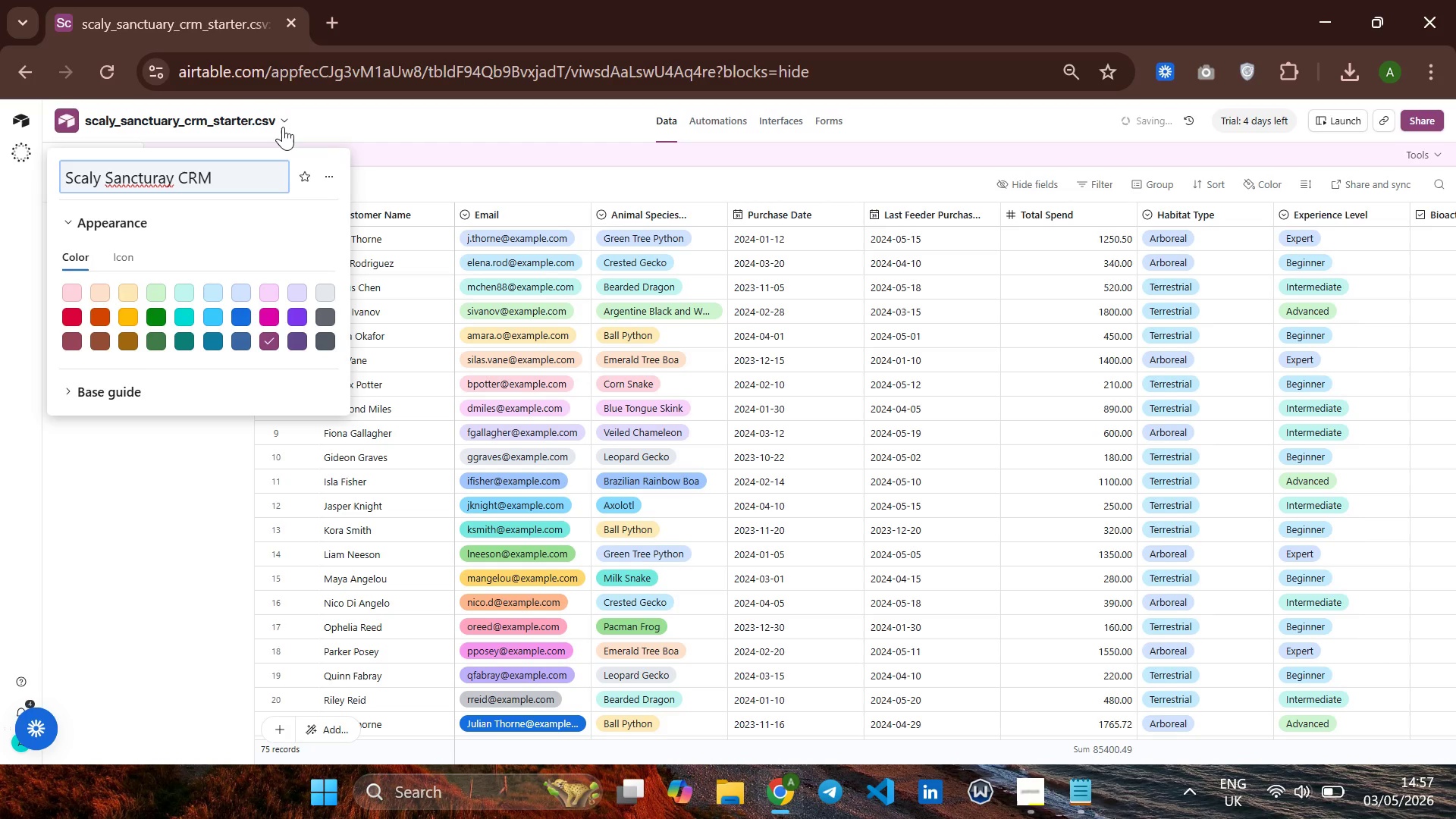 
key(ArrowLeft)
 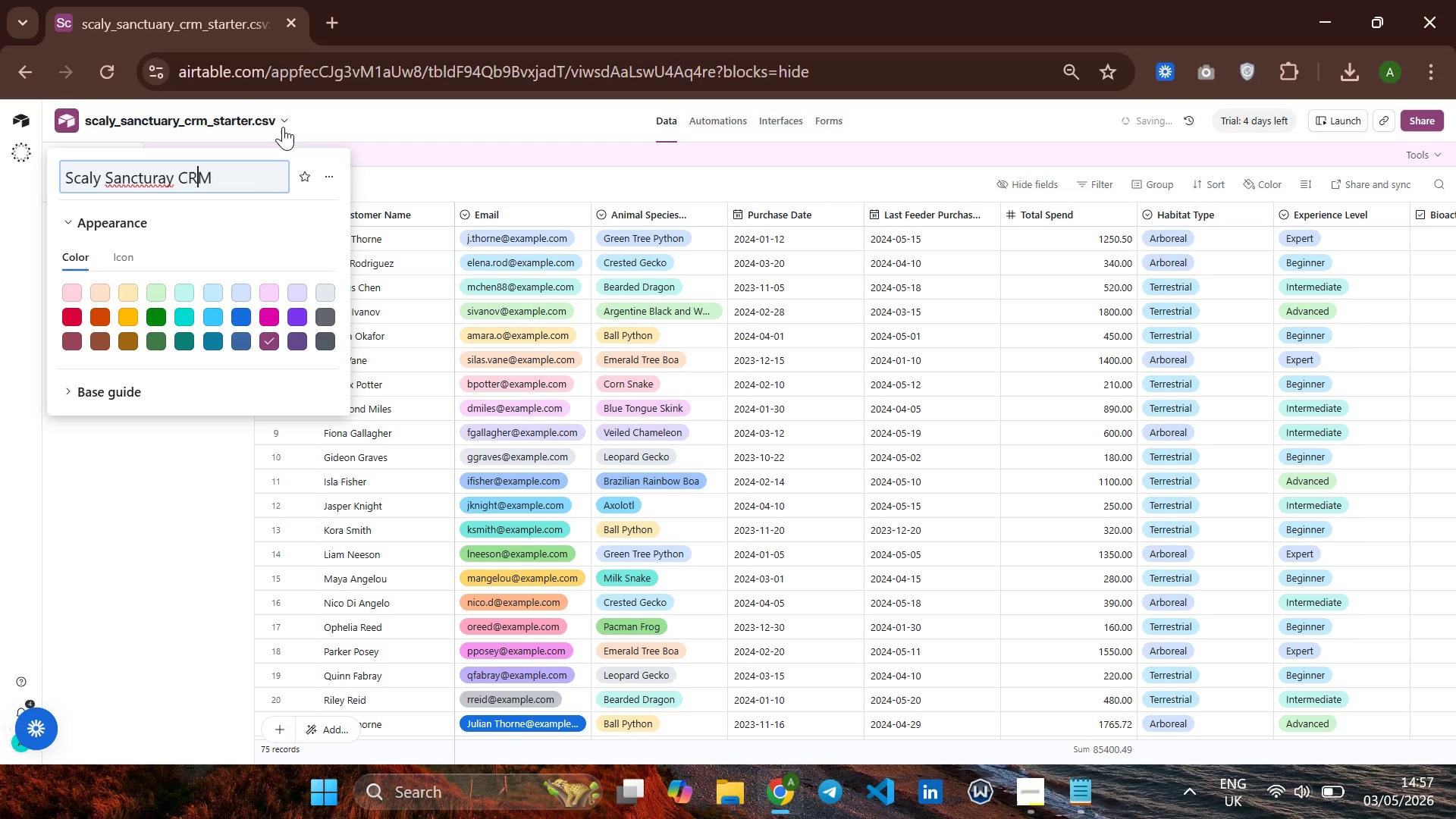 
key(ArrowLeft)
 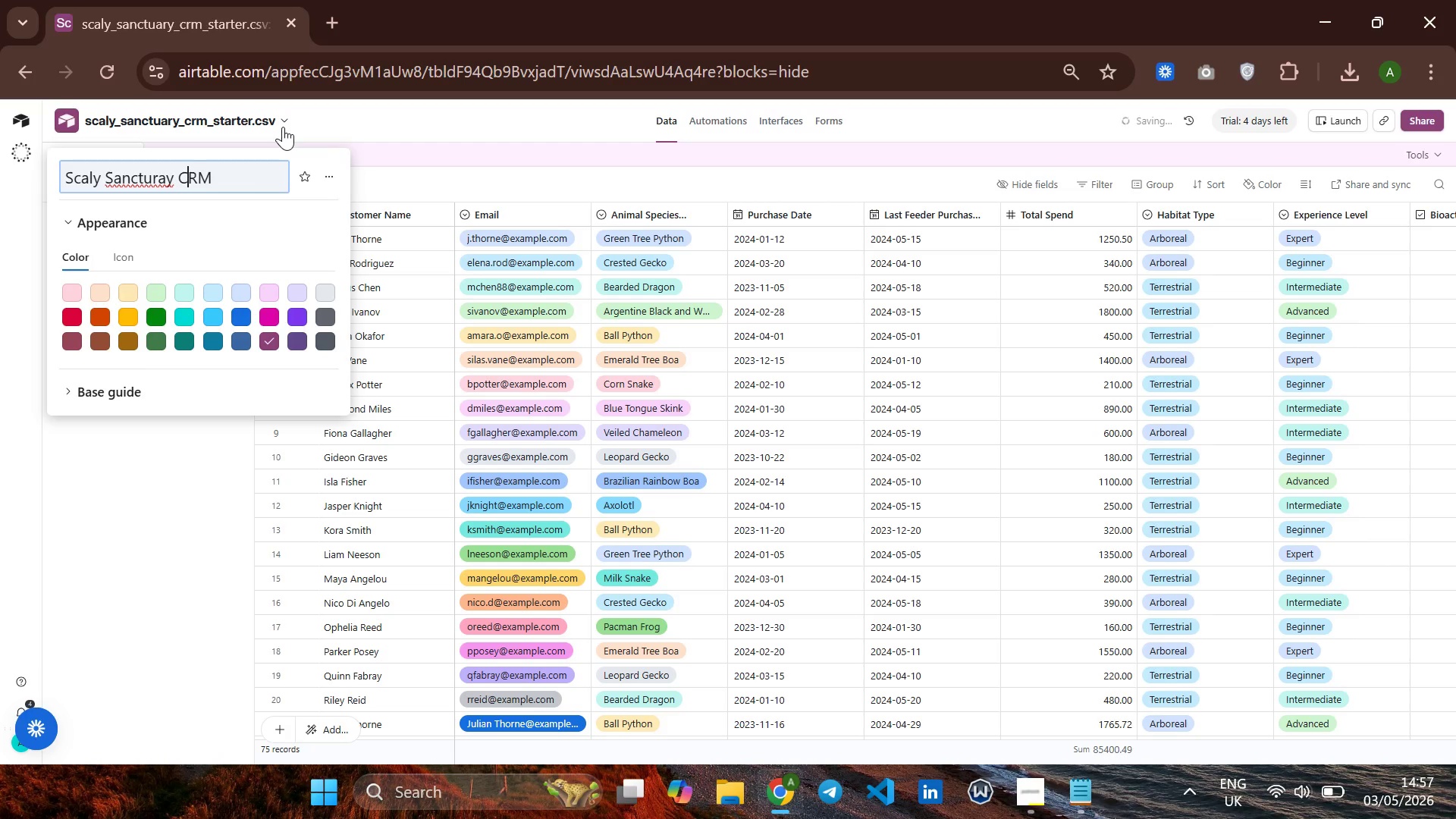 
key(ArrowLeft)
 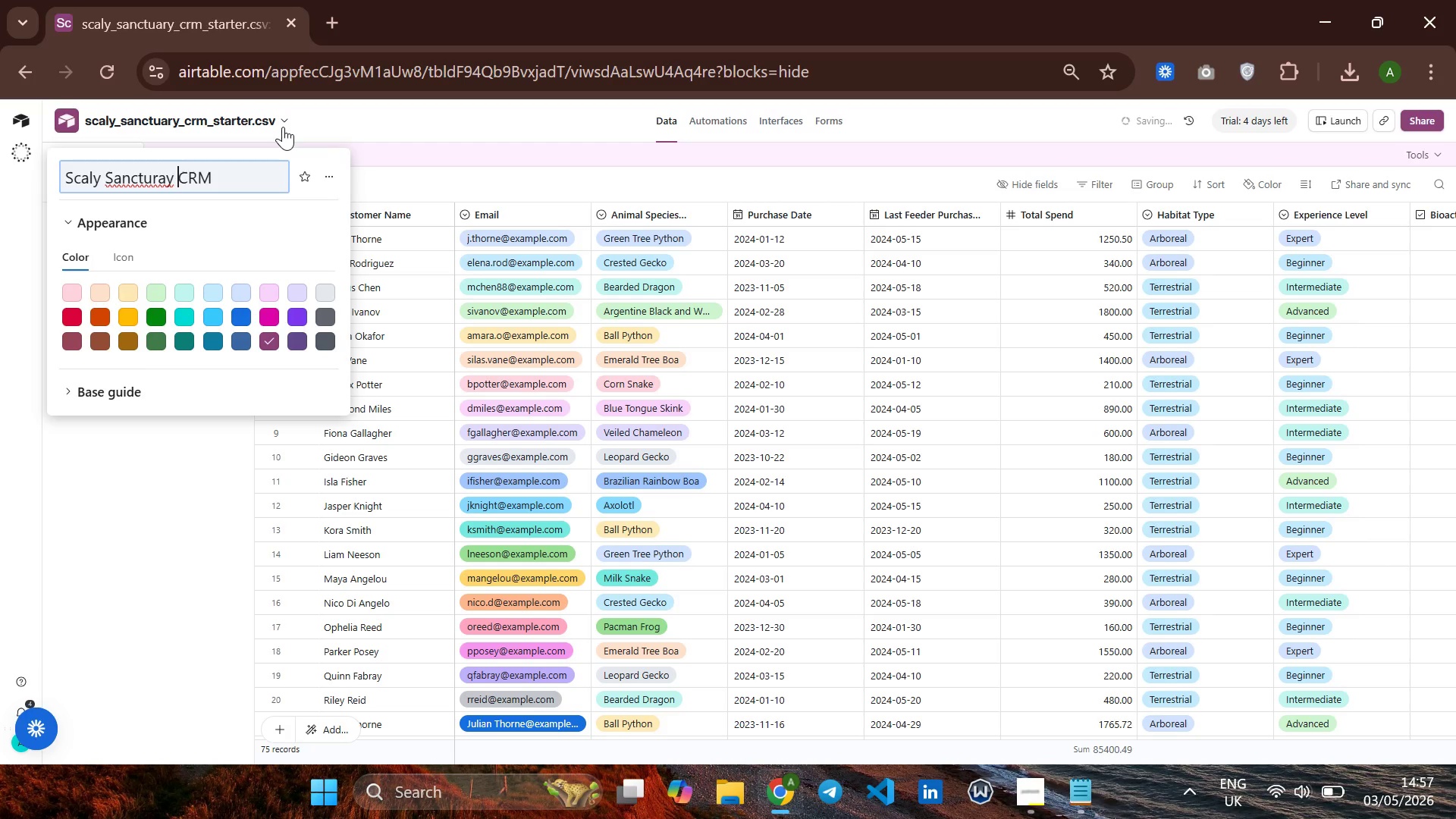 
key(ArrowLeft)
 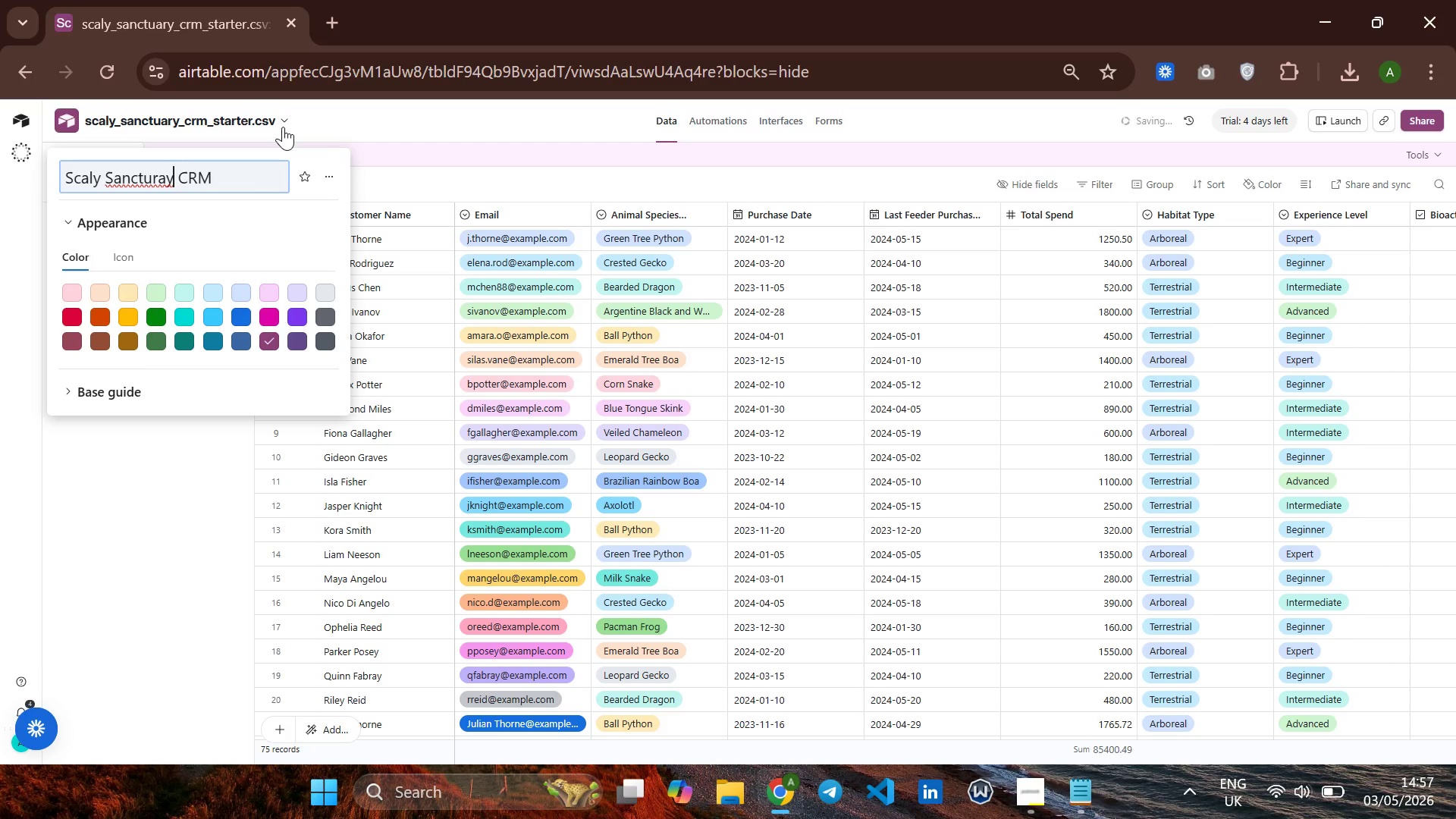 
key(ArrowLeft)
 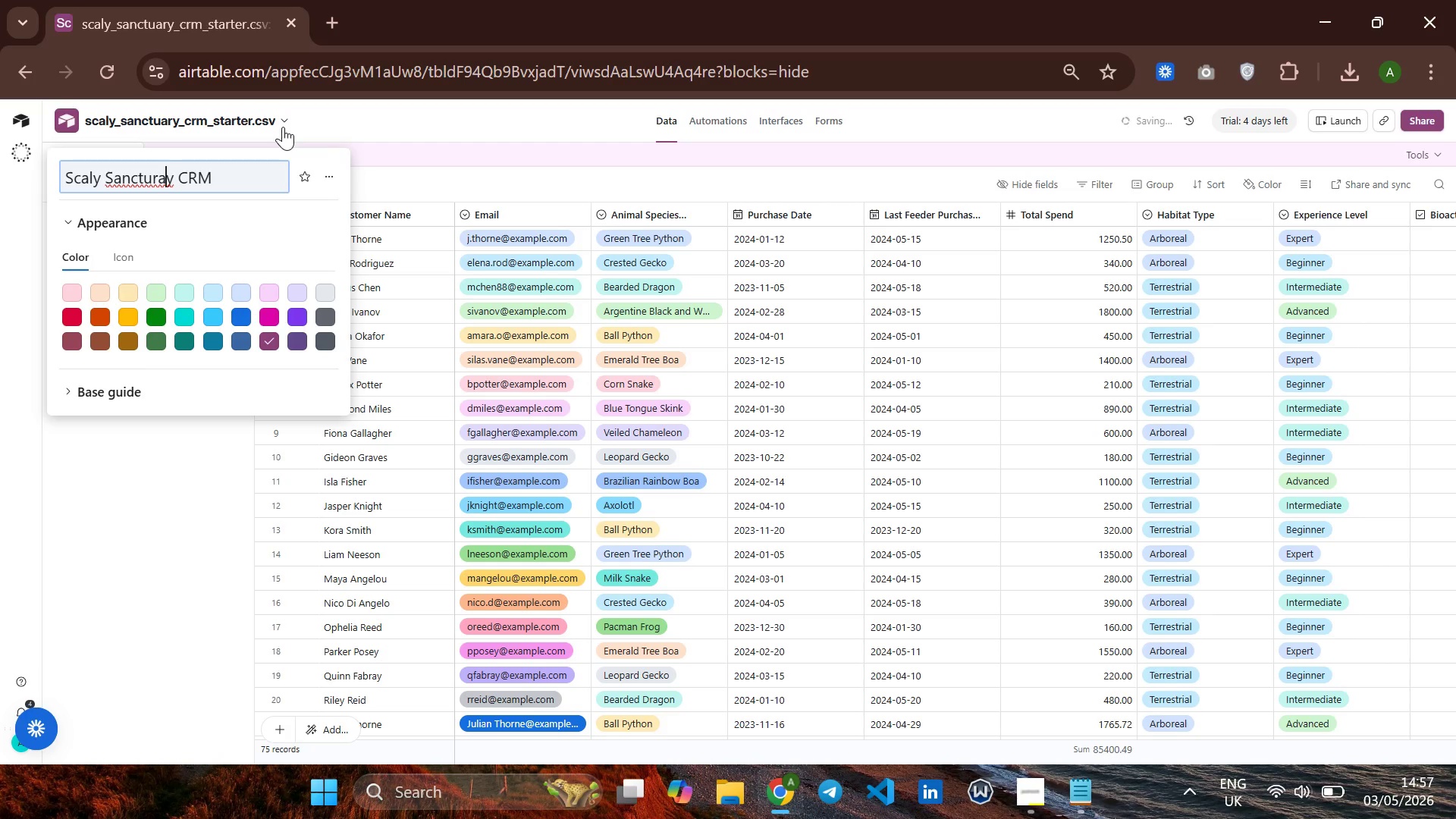 
key(Backspace)
 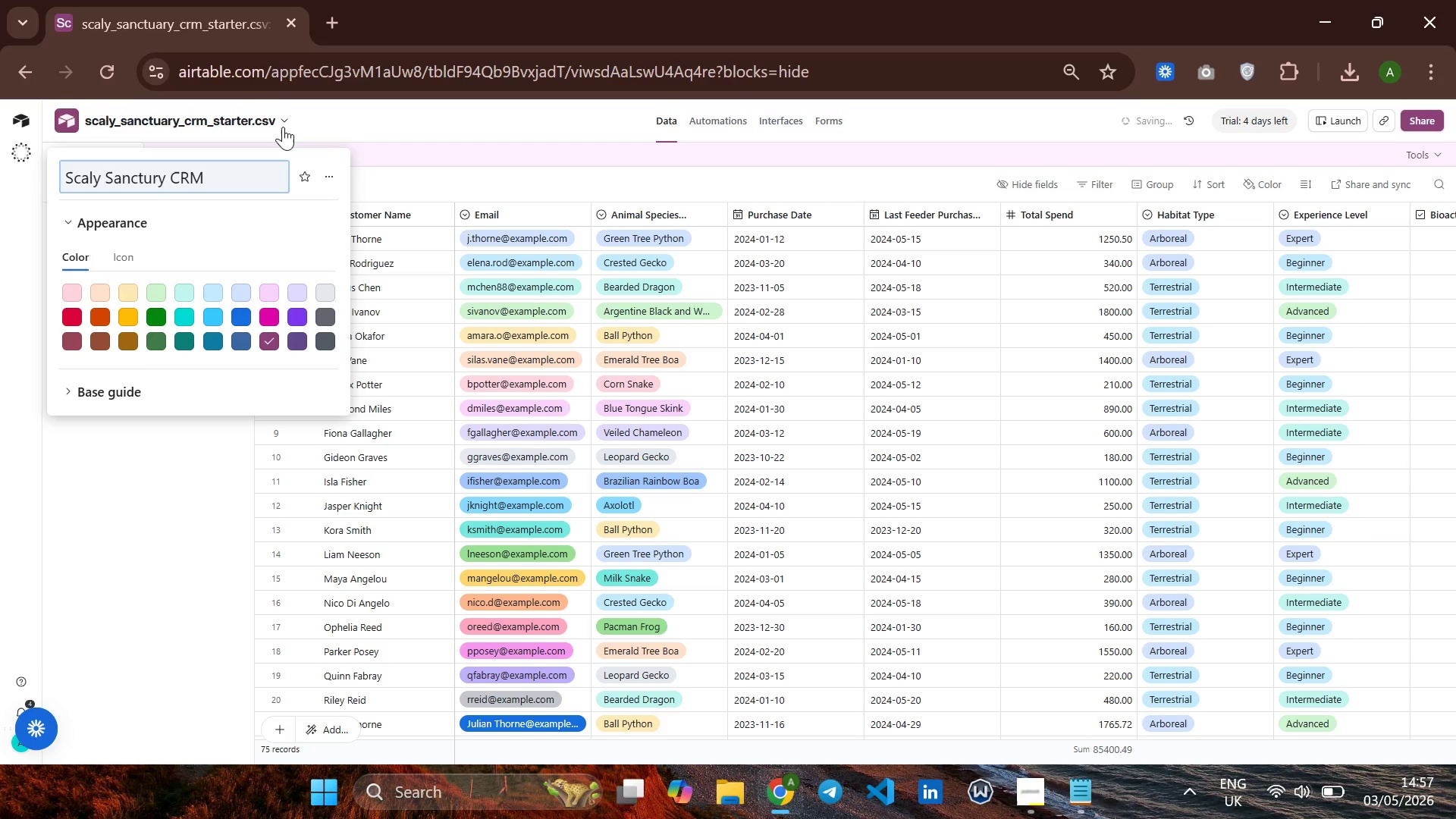 
key(ArrowLeft)
 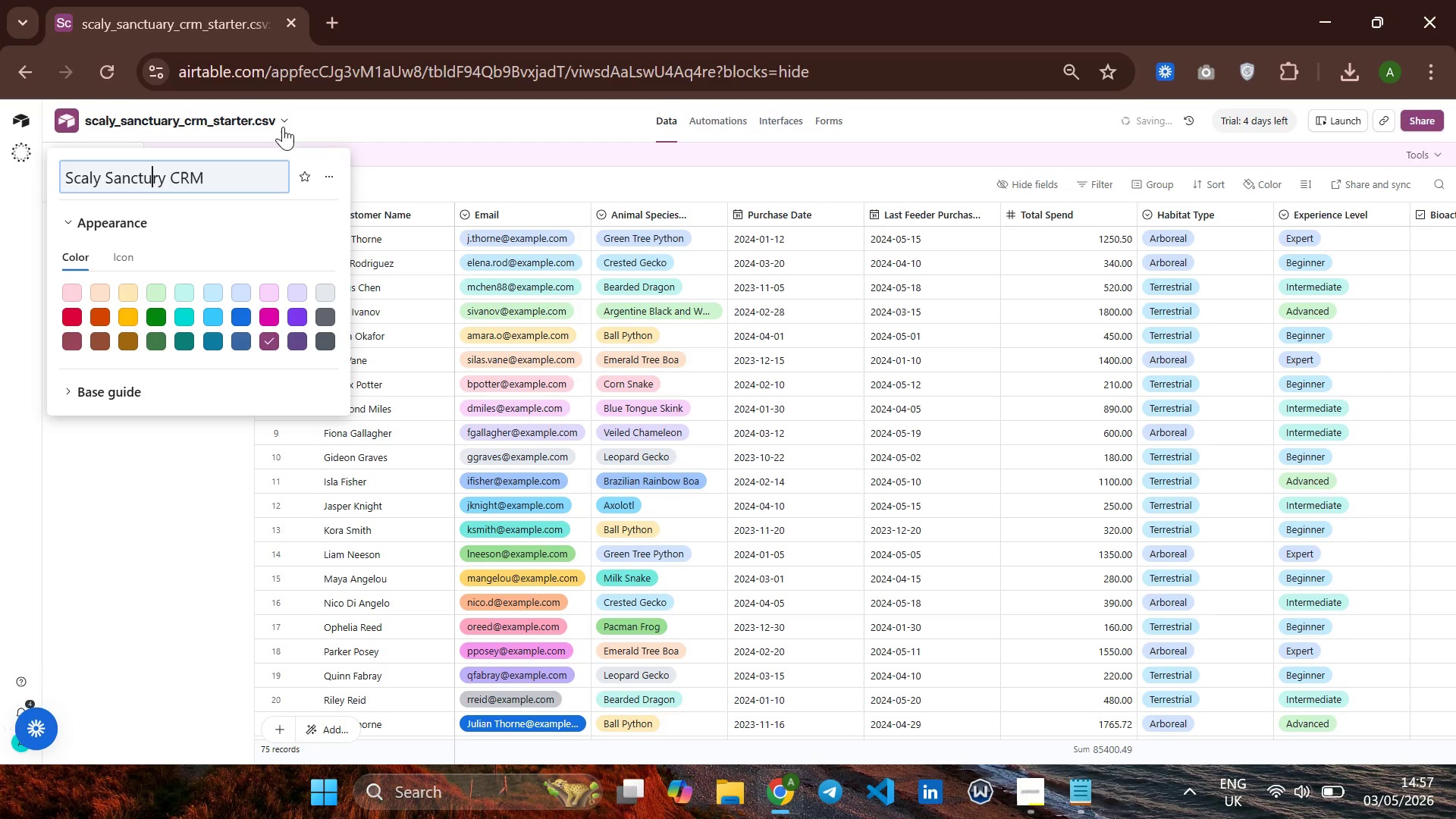 
key(A)
 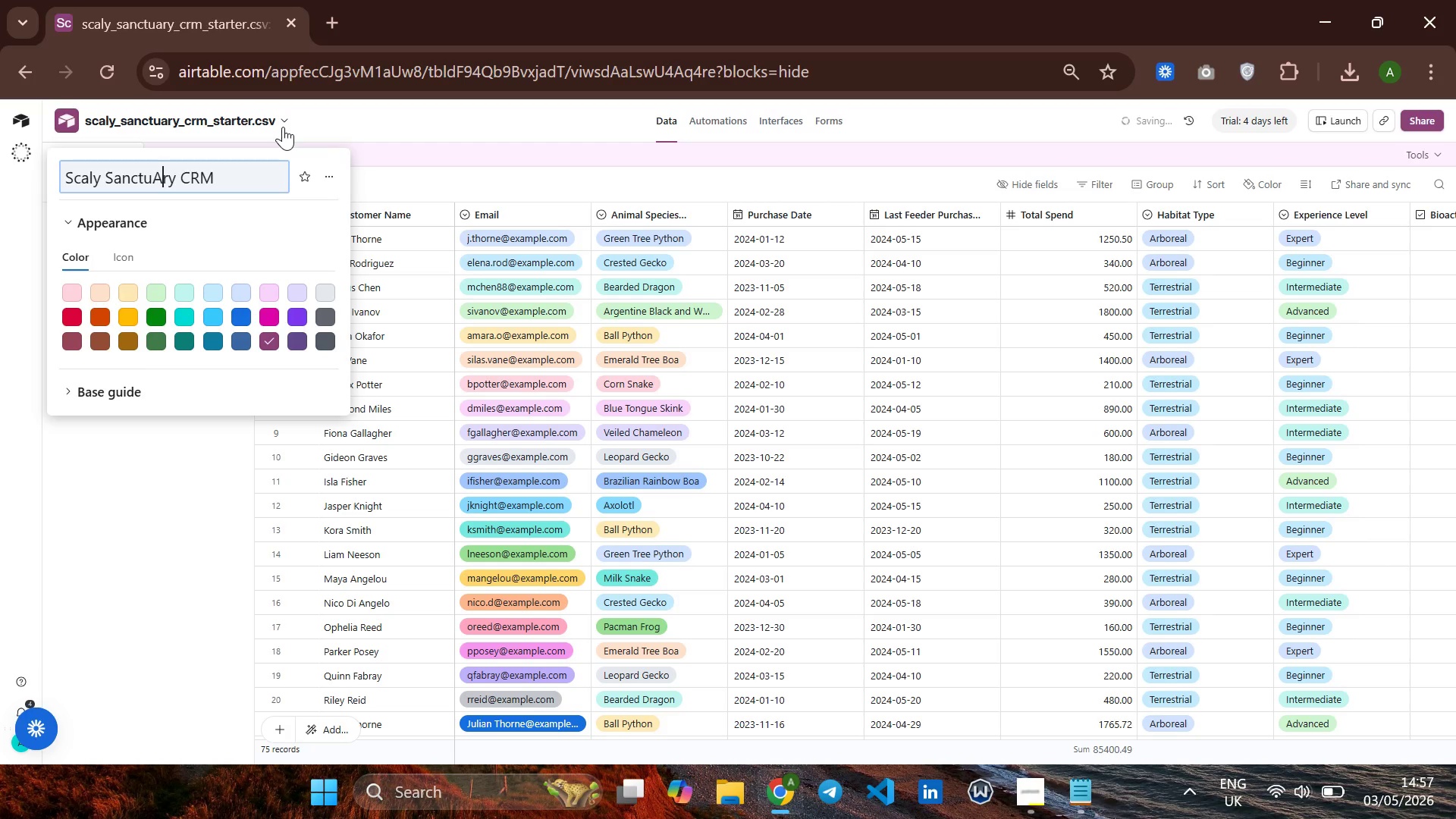 
key(CapsLock)
 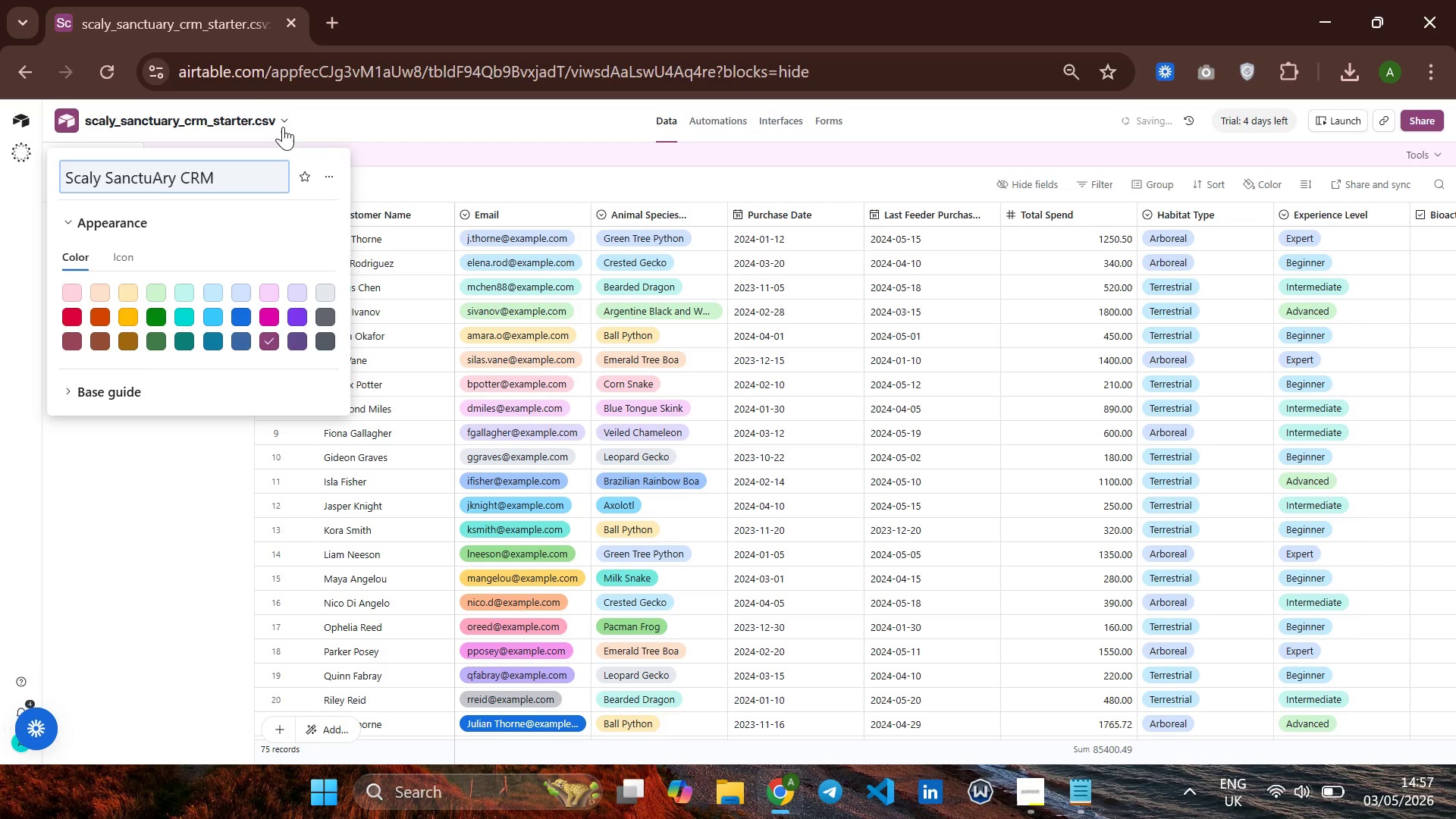 
key(Backspace)
 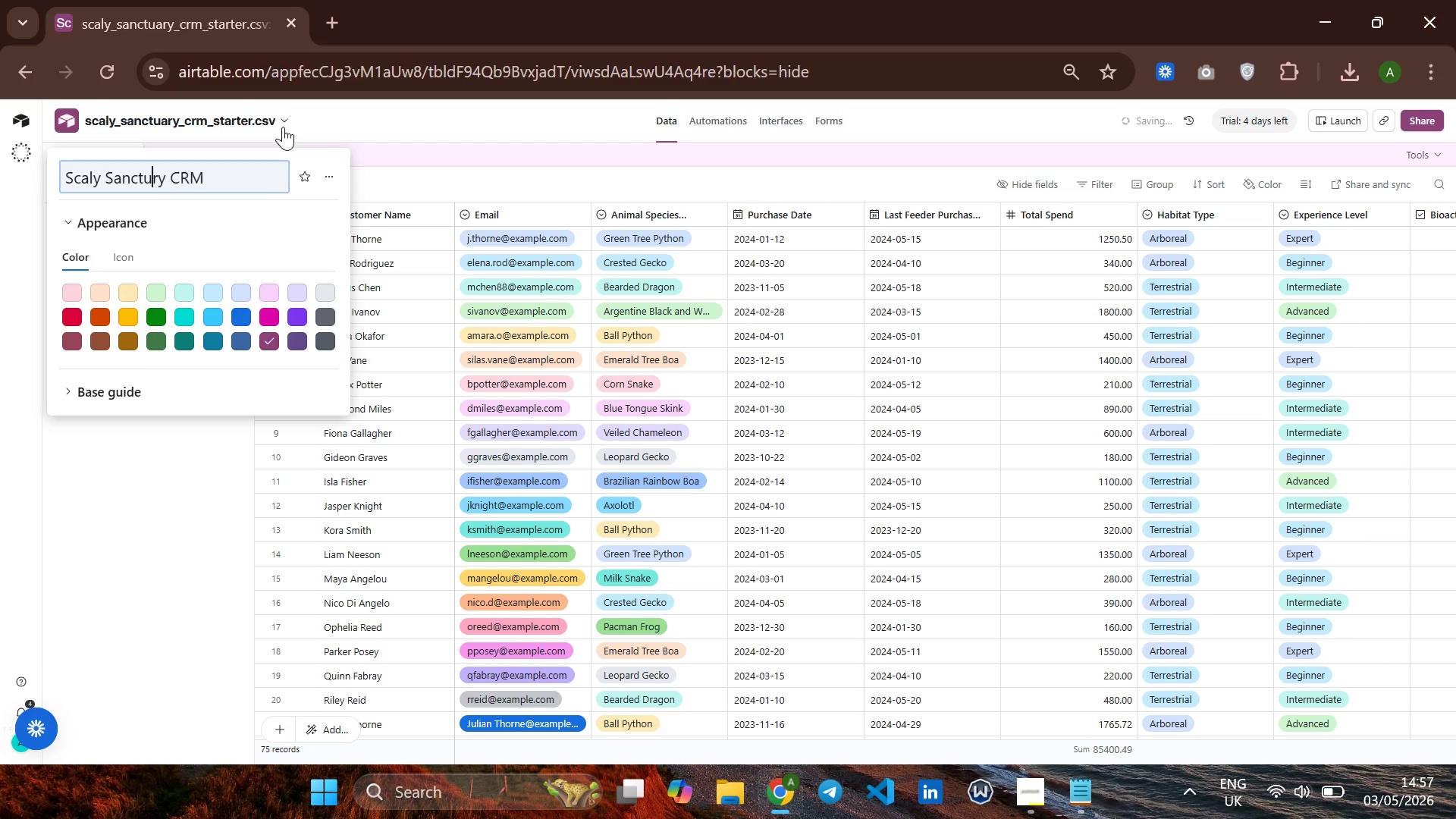 
key(A)
 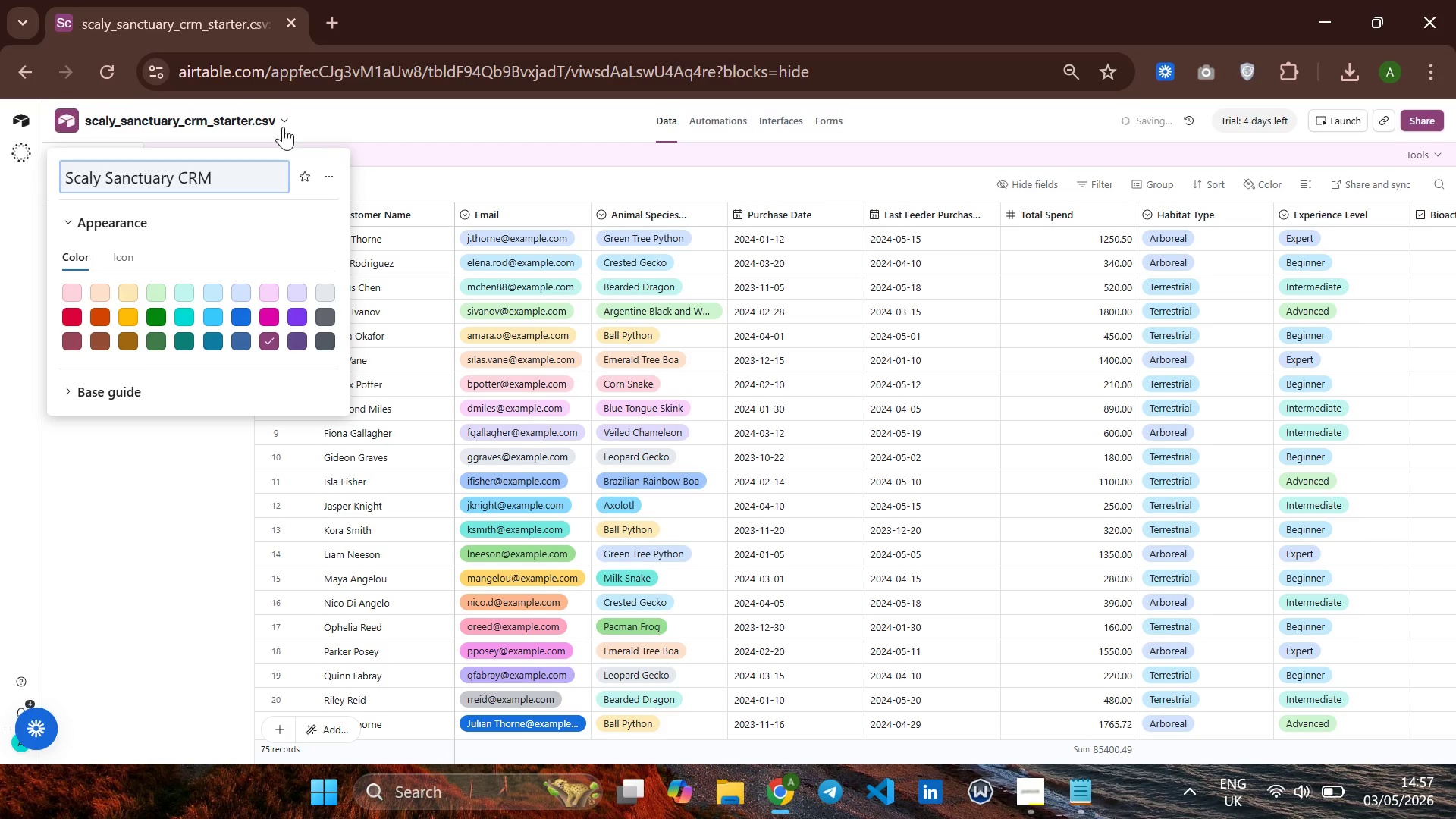 
wait(5.39)
 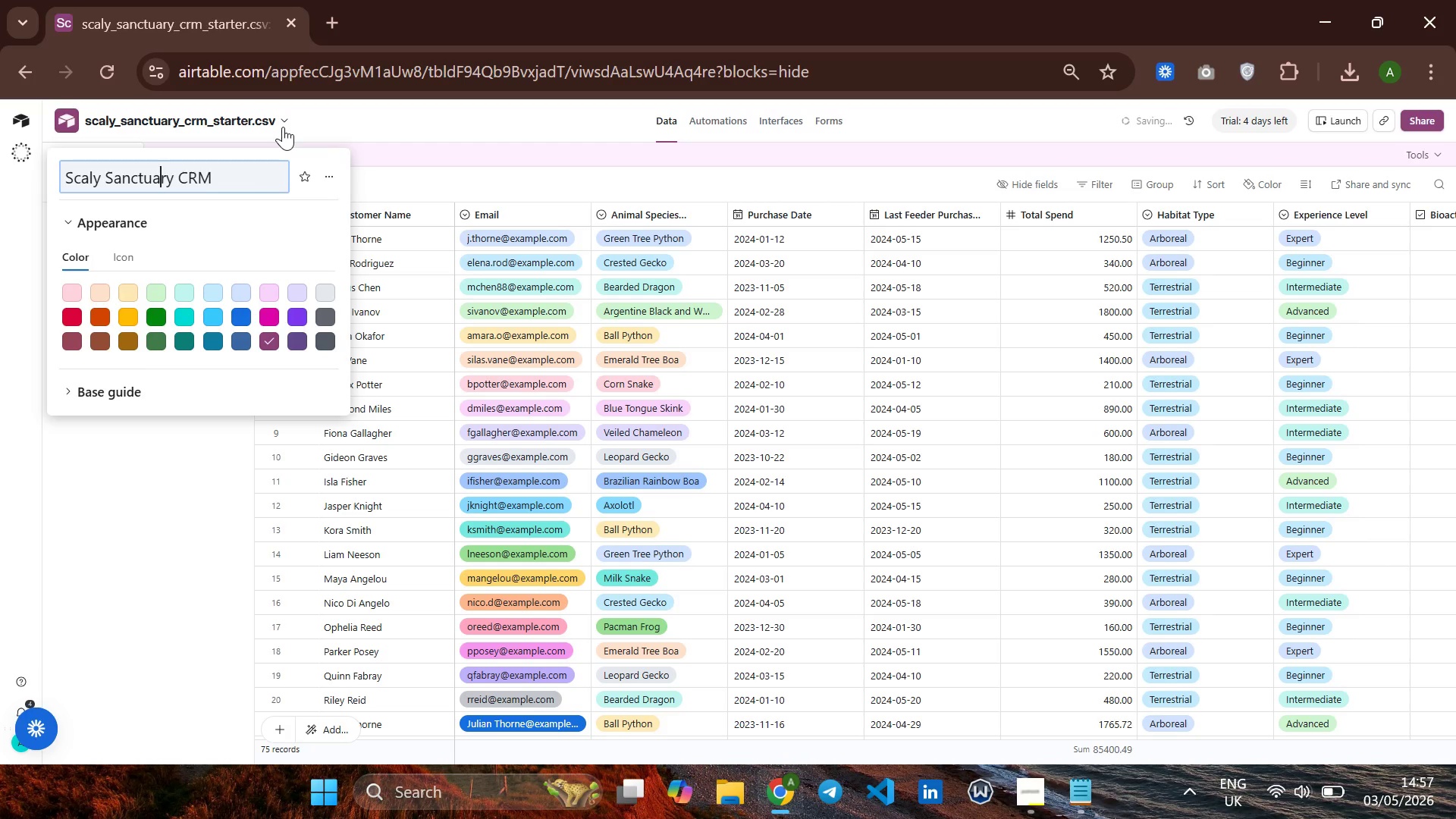 
left_click([500, 204])
 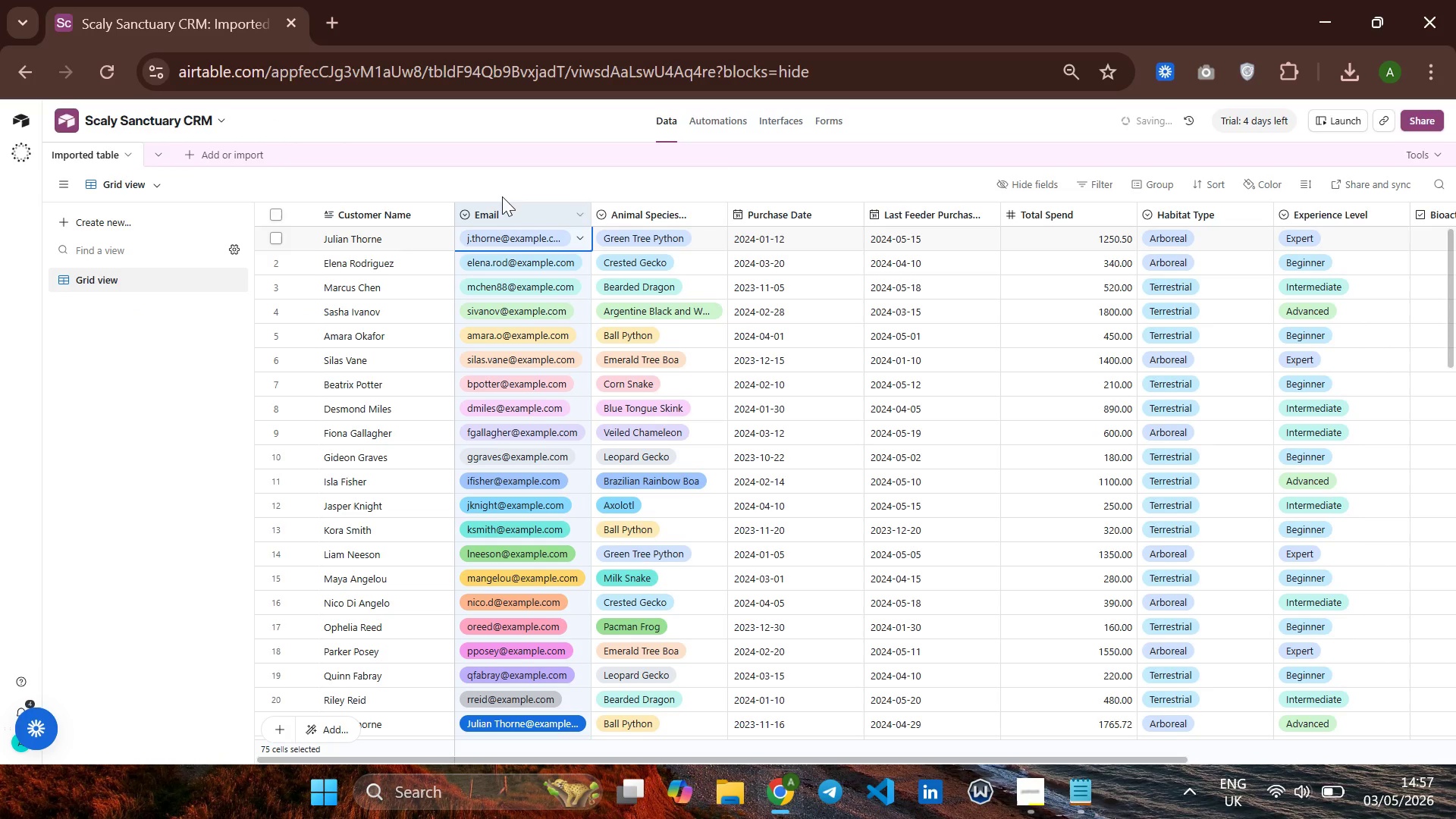 
left_click([506, 186])
 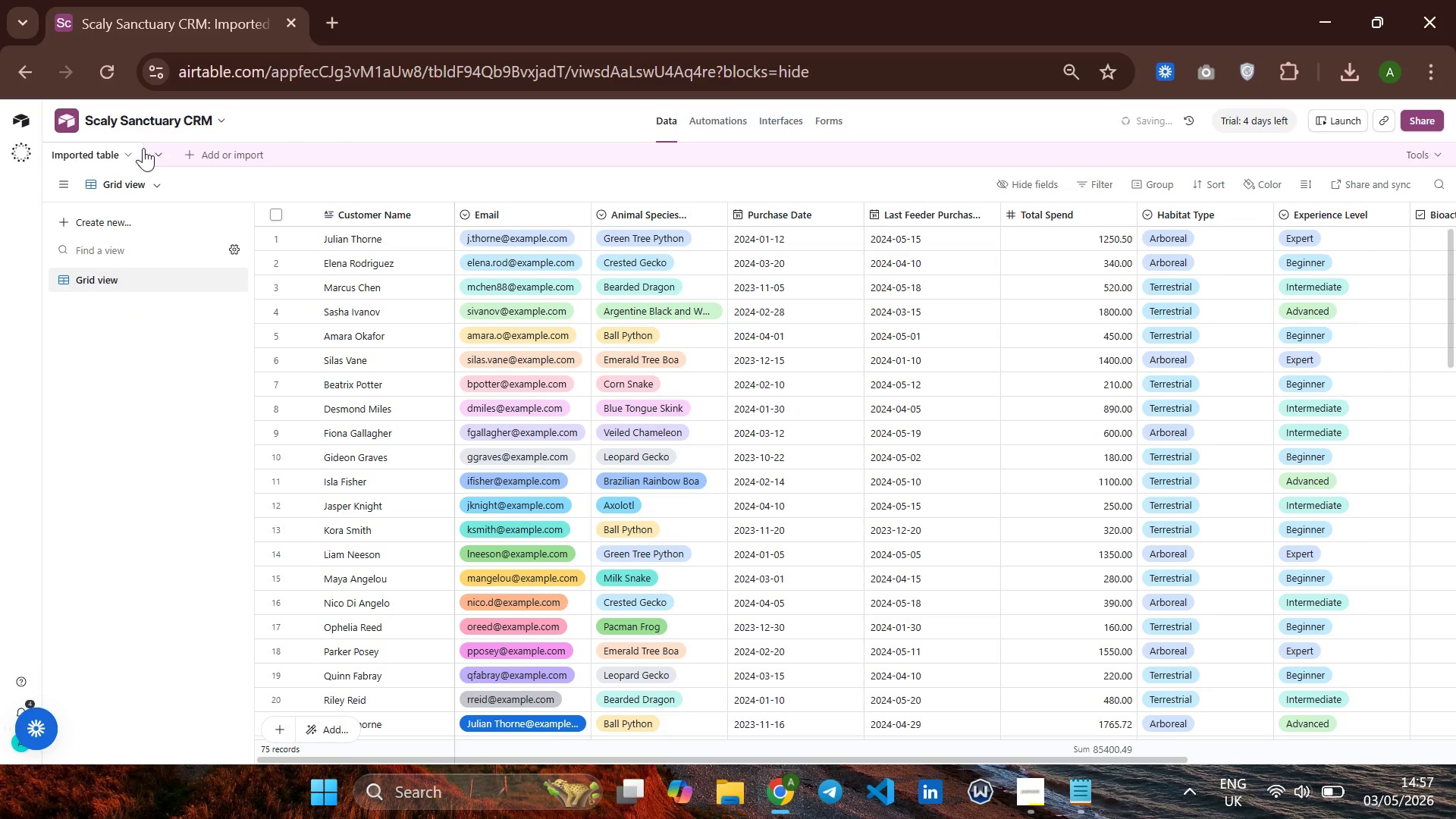 
mouse_move([111, 165])
 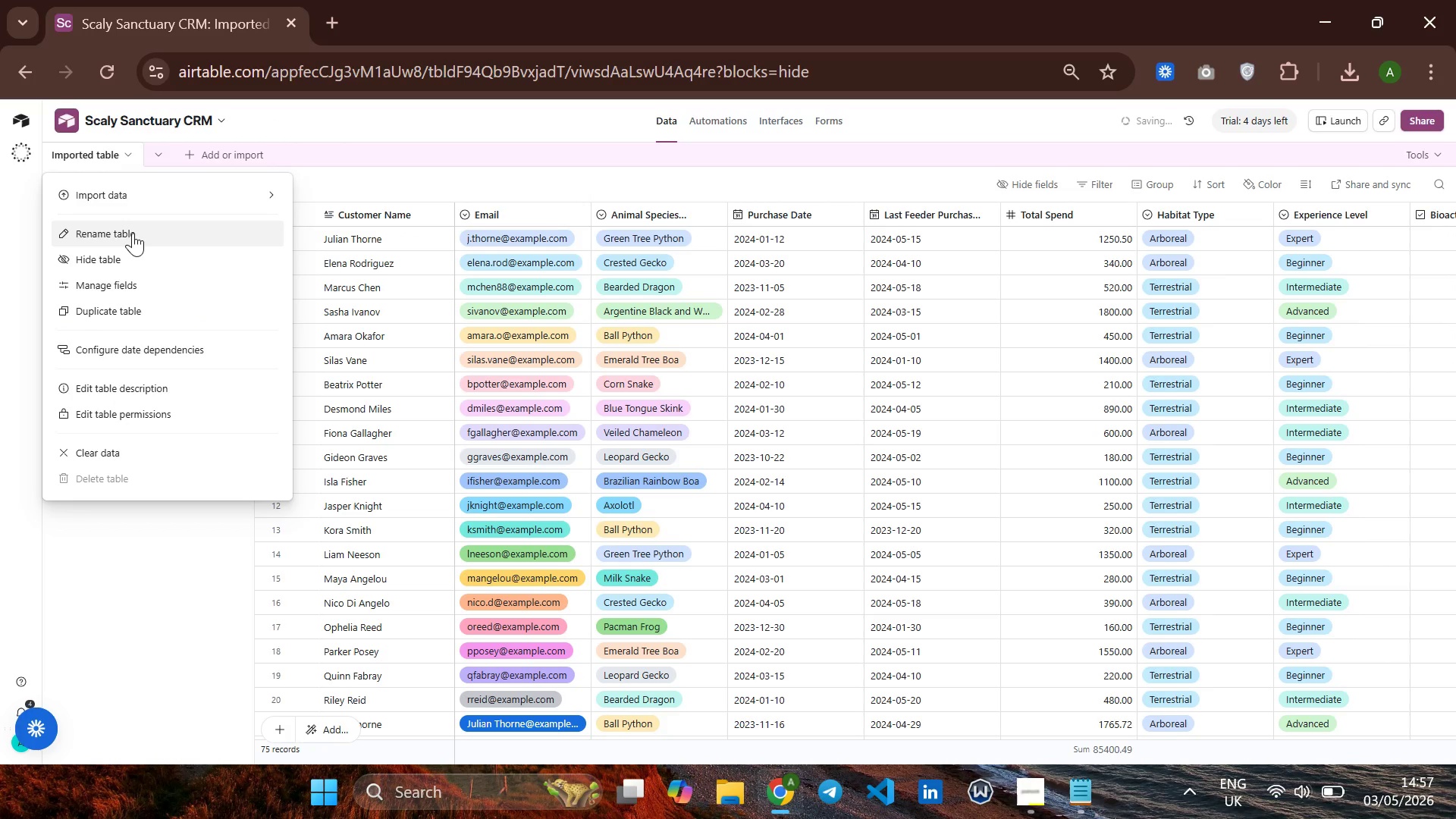 
left_click([133, 233])
 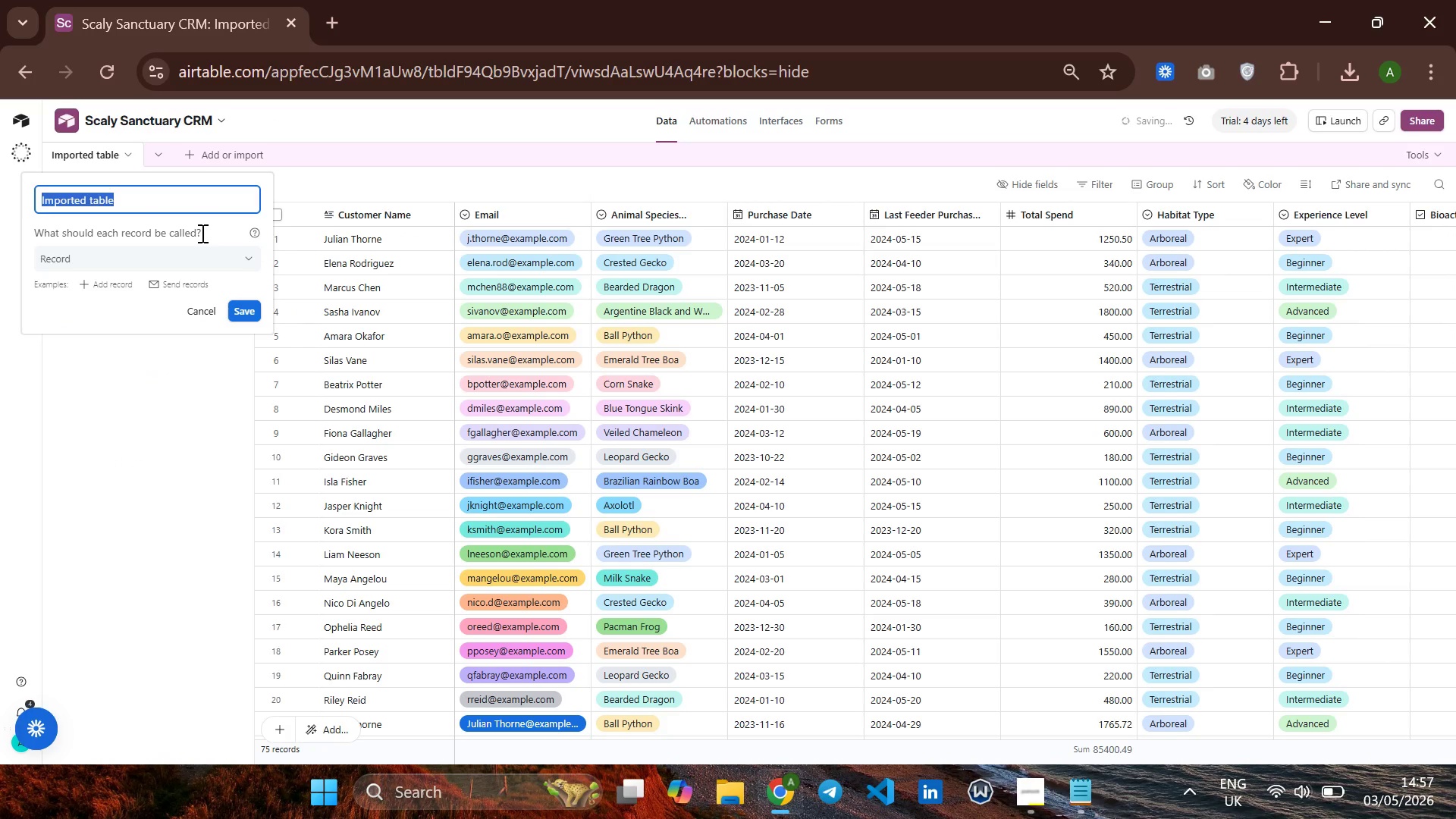 
key(Backspace)
type(Customers)
 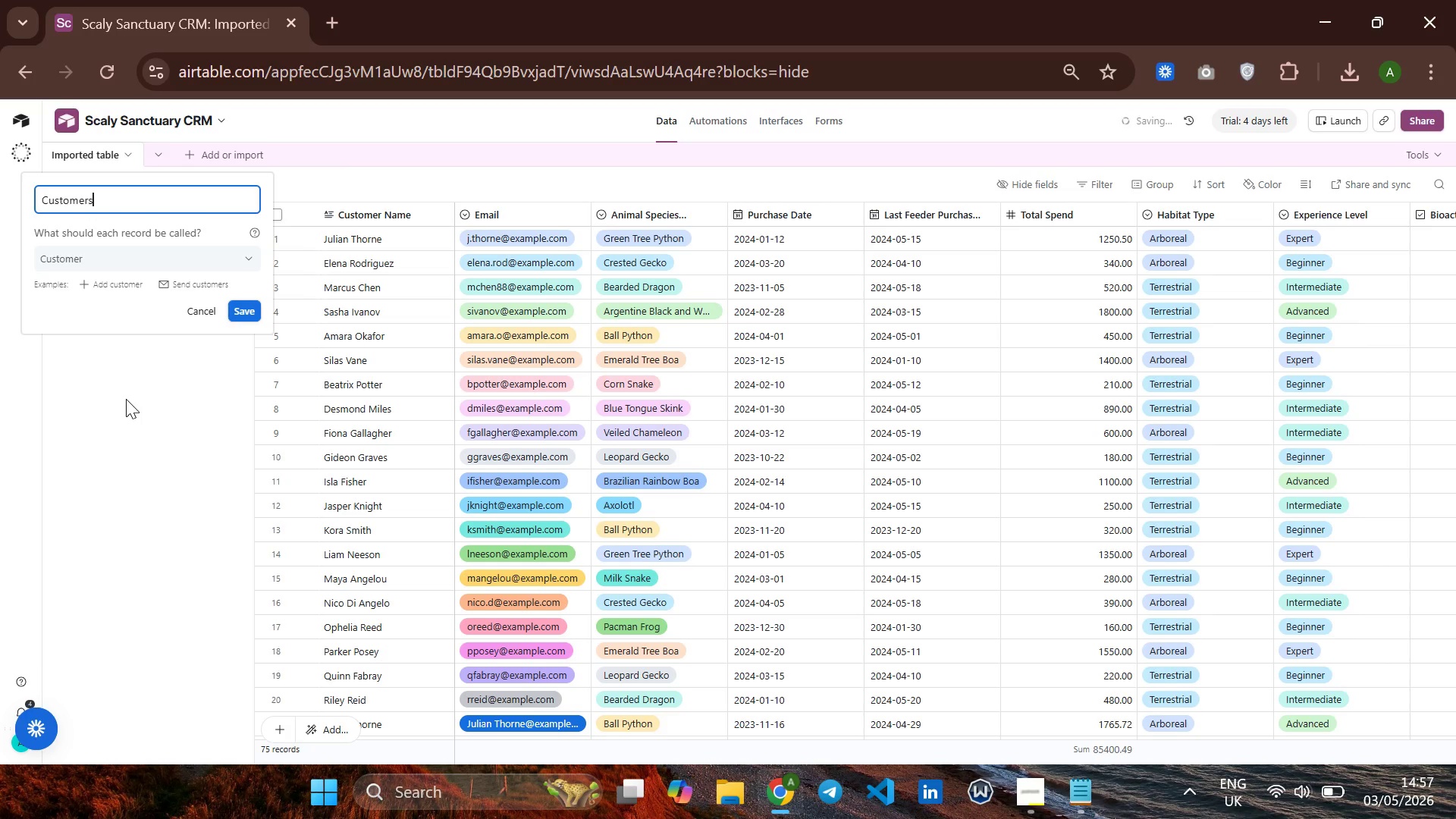 
left_click([144, 394])
 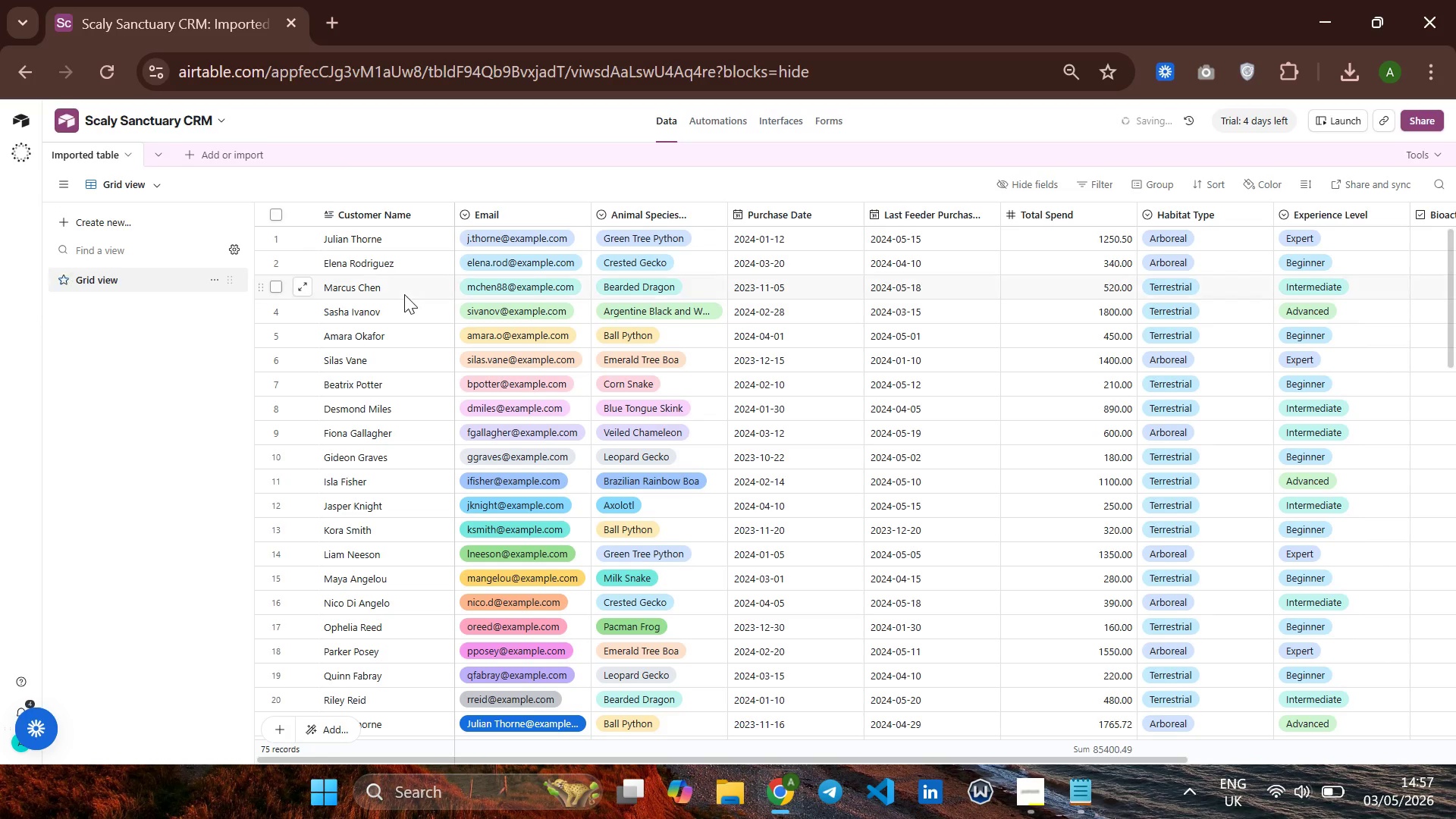 
mouse_move([483, 280])
 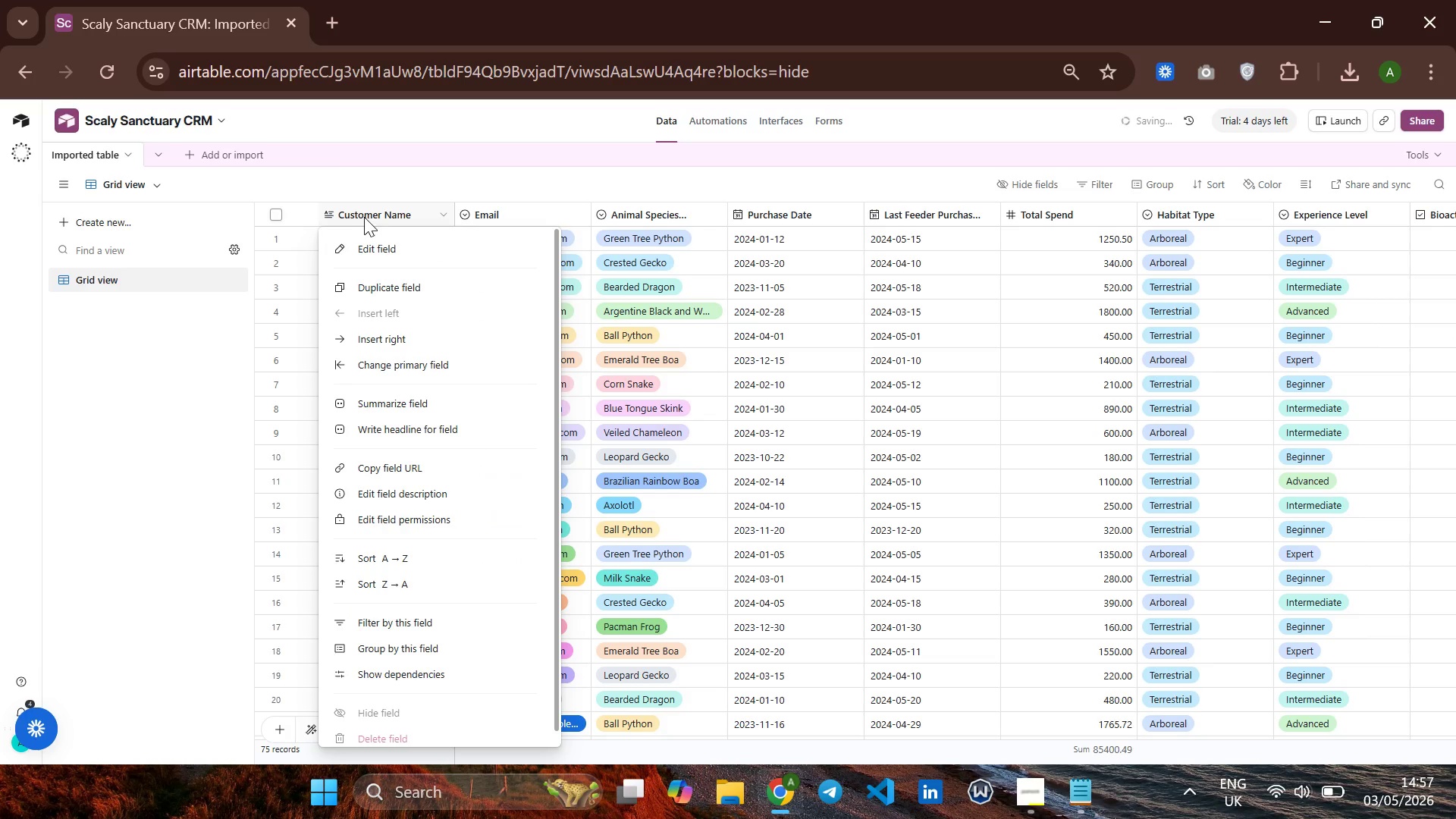 
left_click([397, 246])
 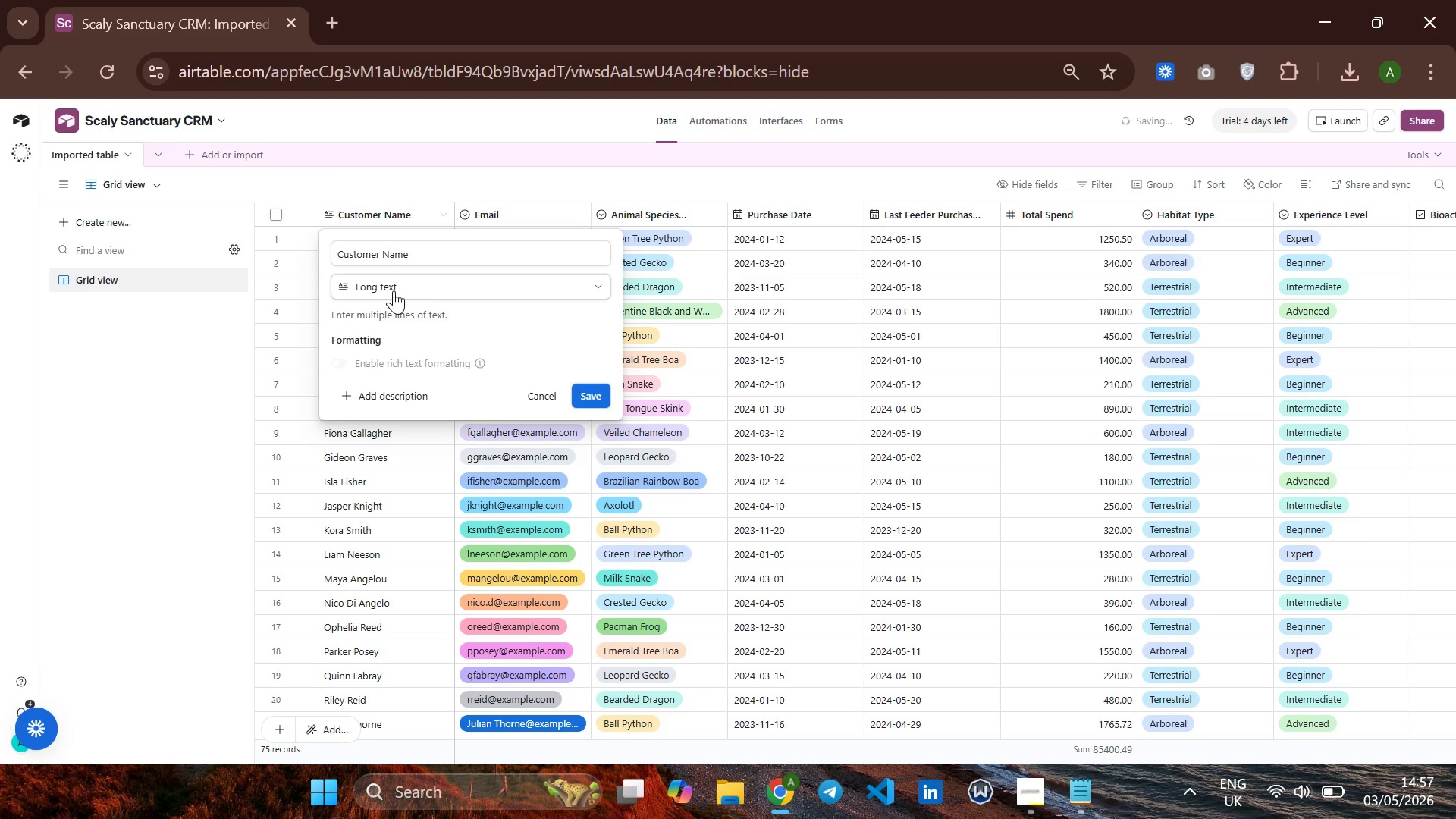 
left_click([414, 290])
 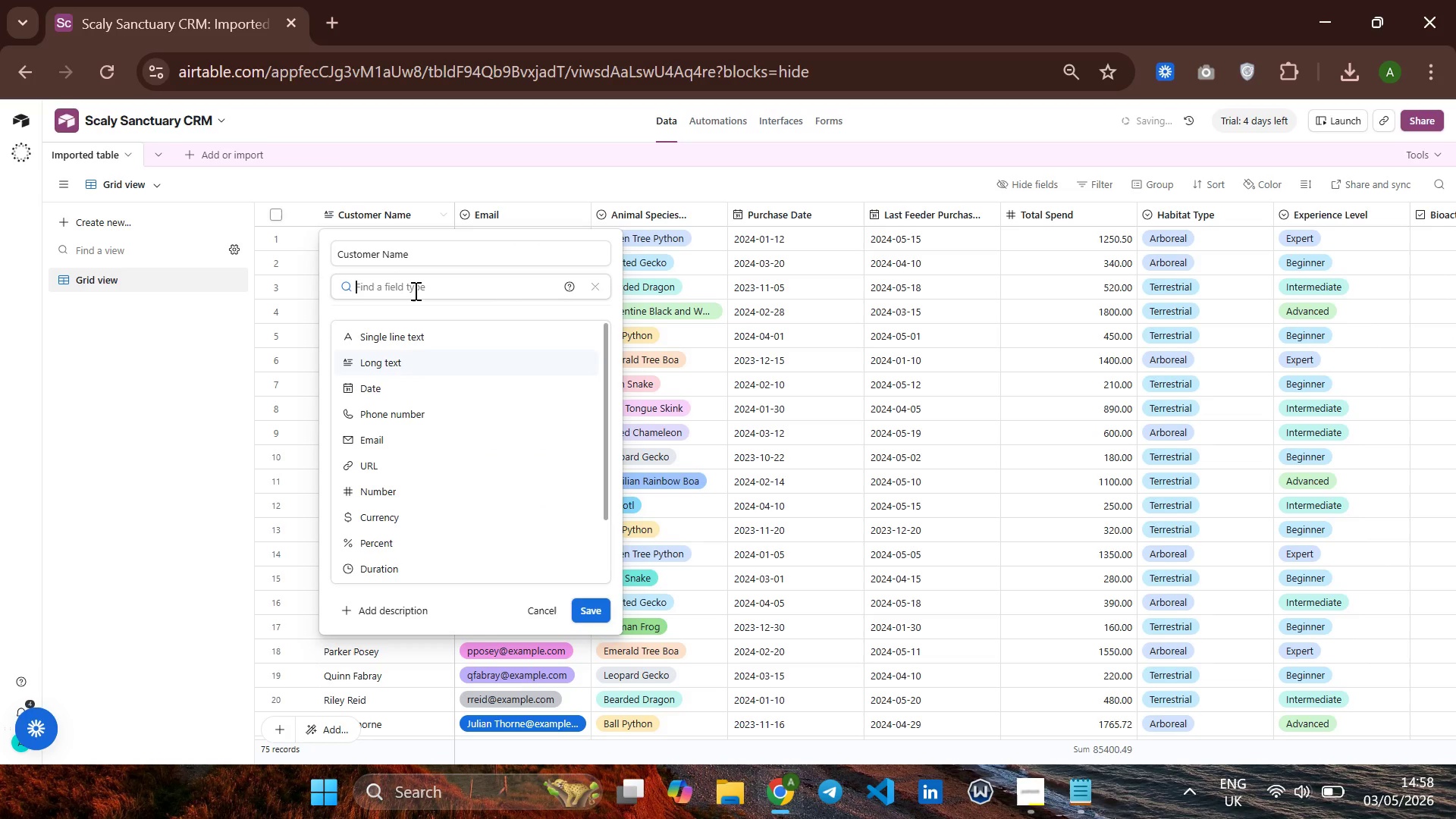 
type(sing)
 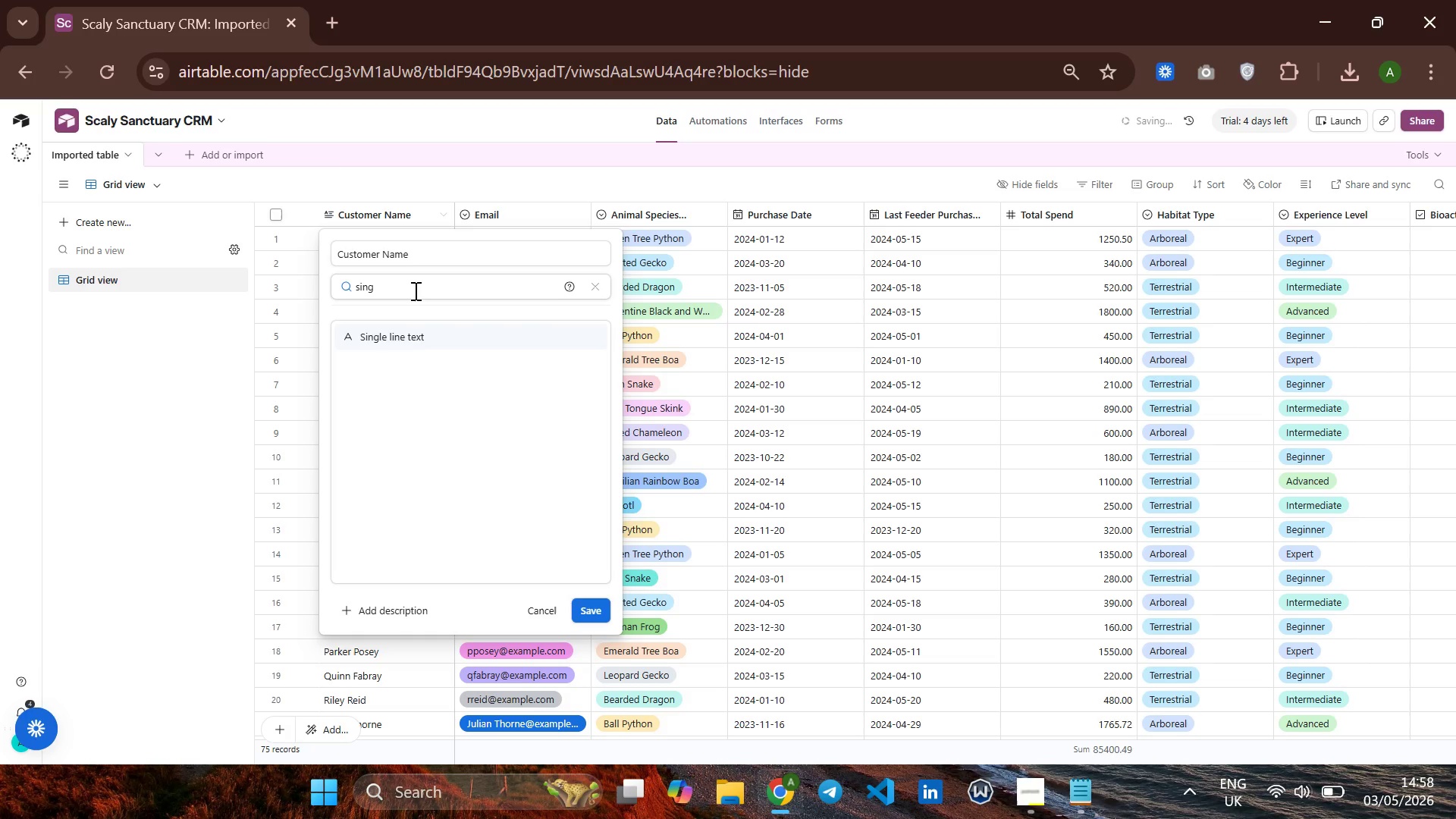 
key(ArrowDown)
 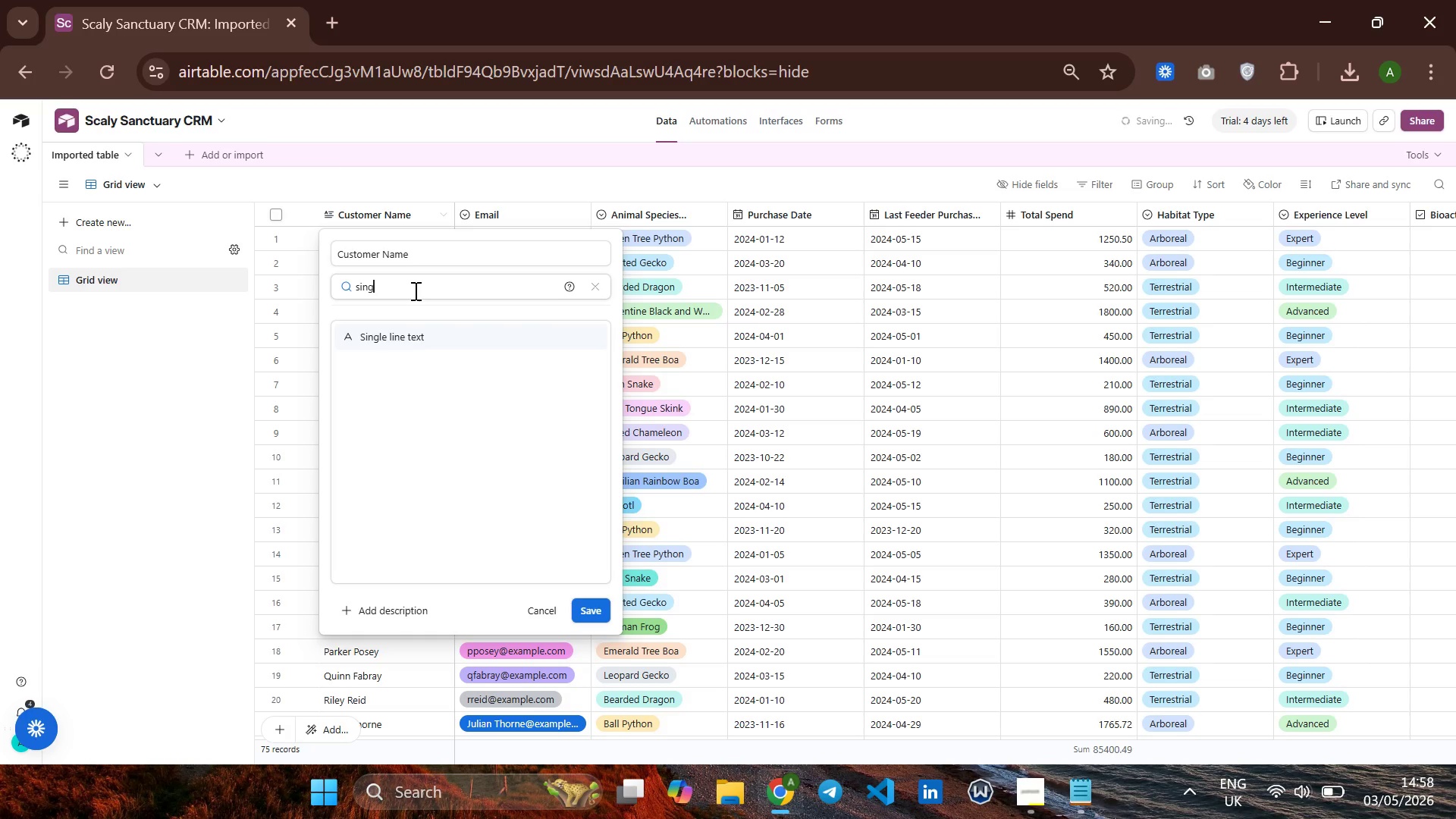 
key(Enter)
 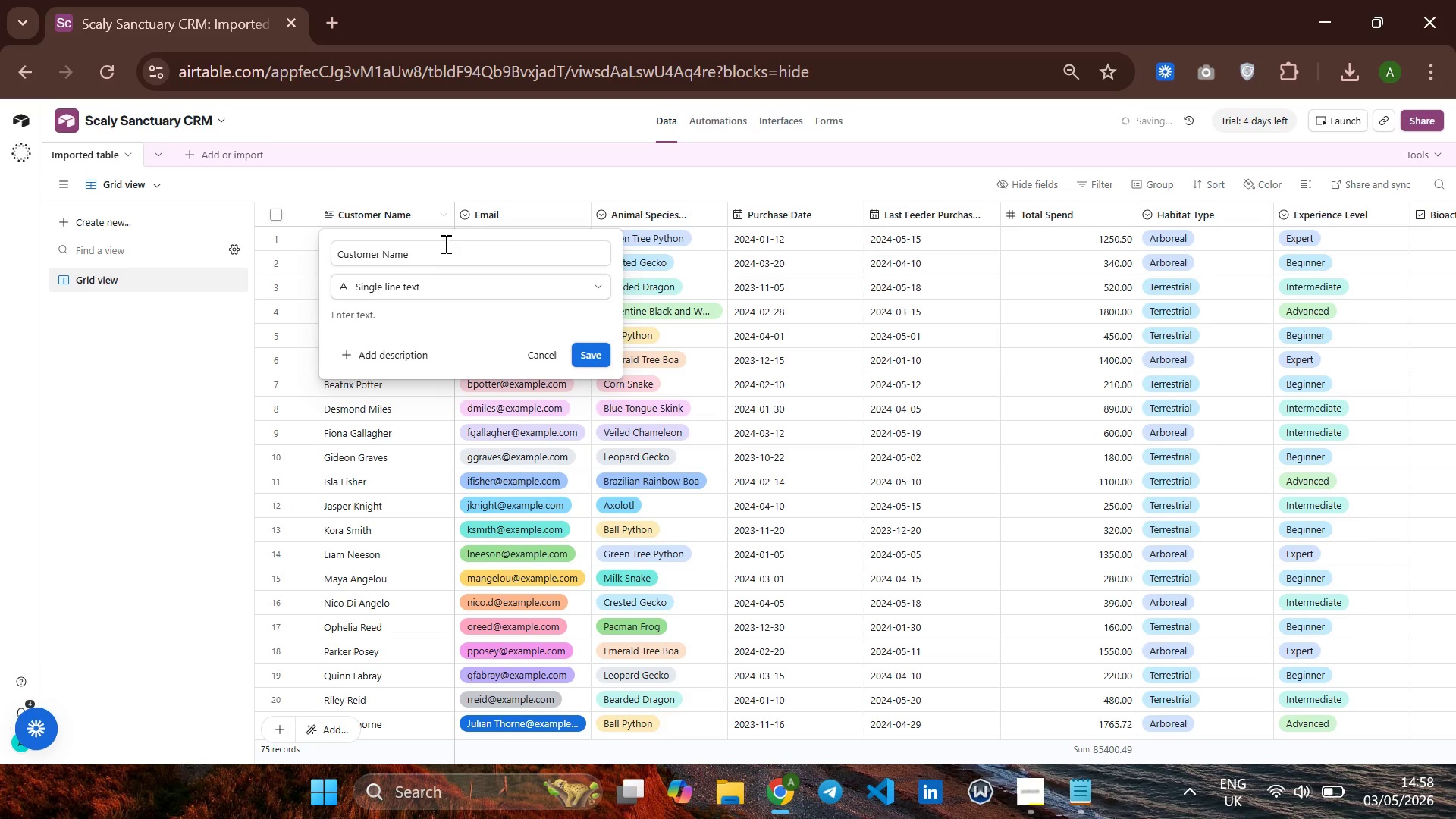 
left_click([438, 263])
 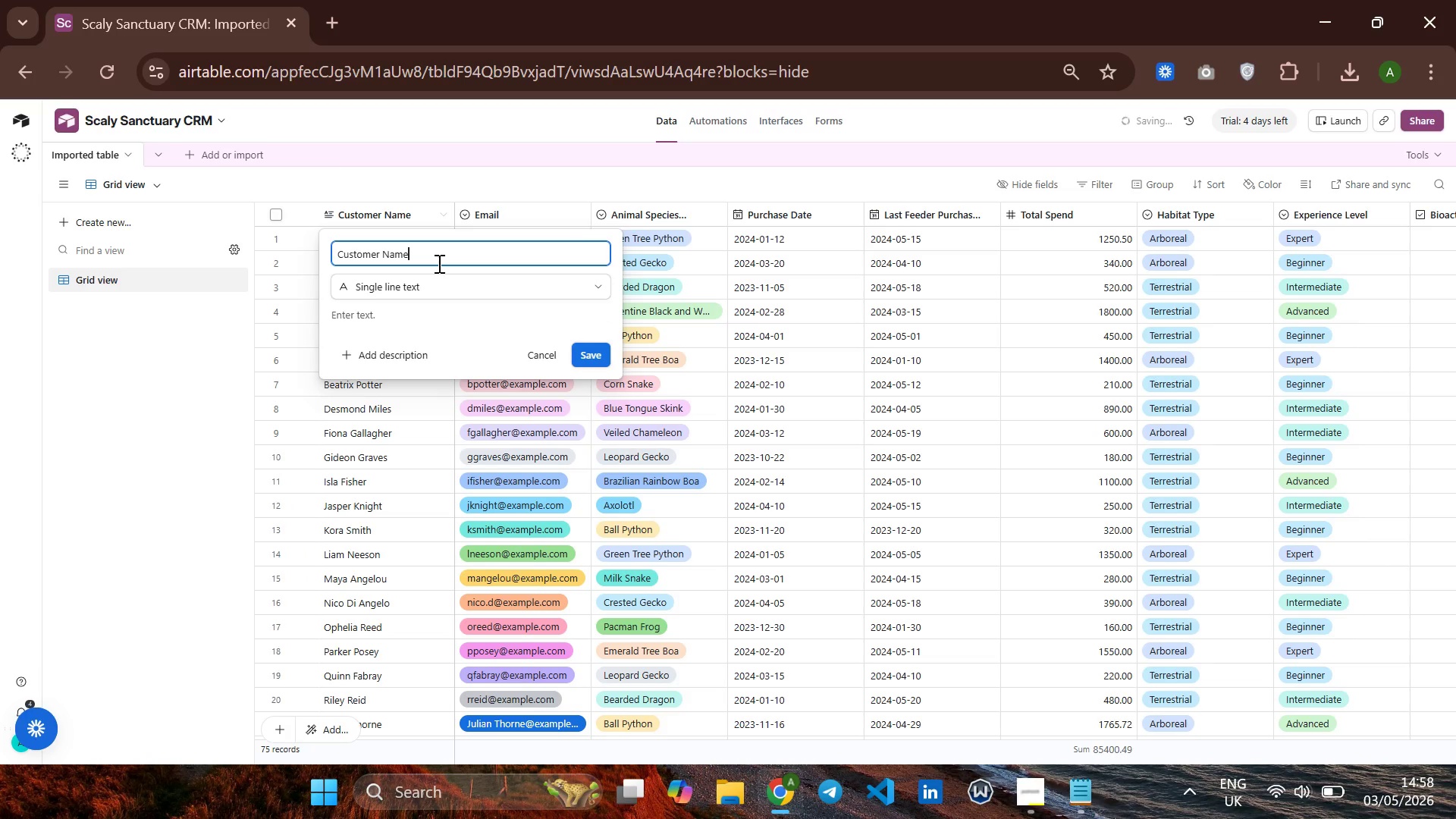 
hold_key(key=Backspace, duration=1.36)
 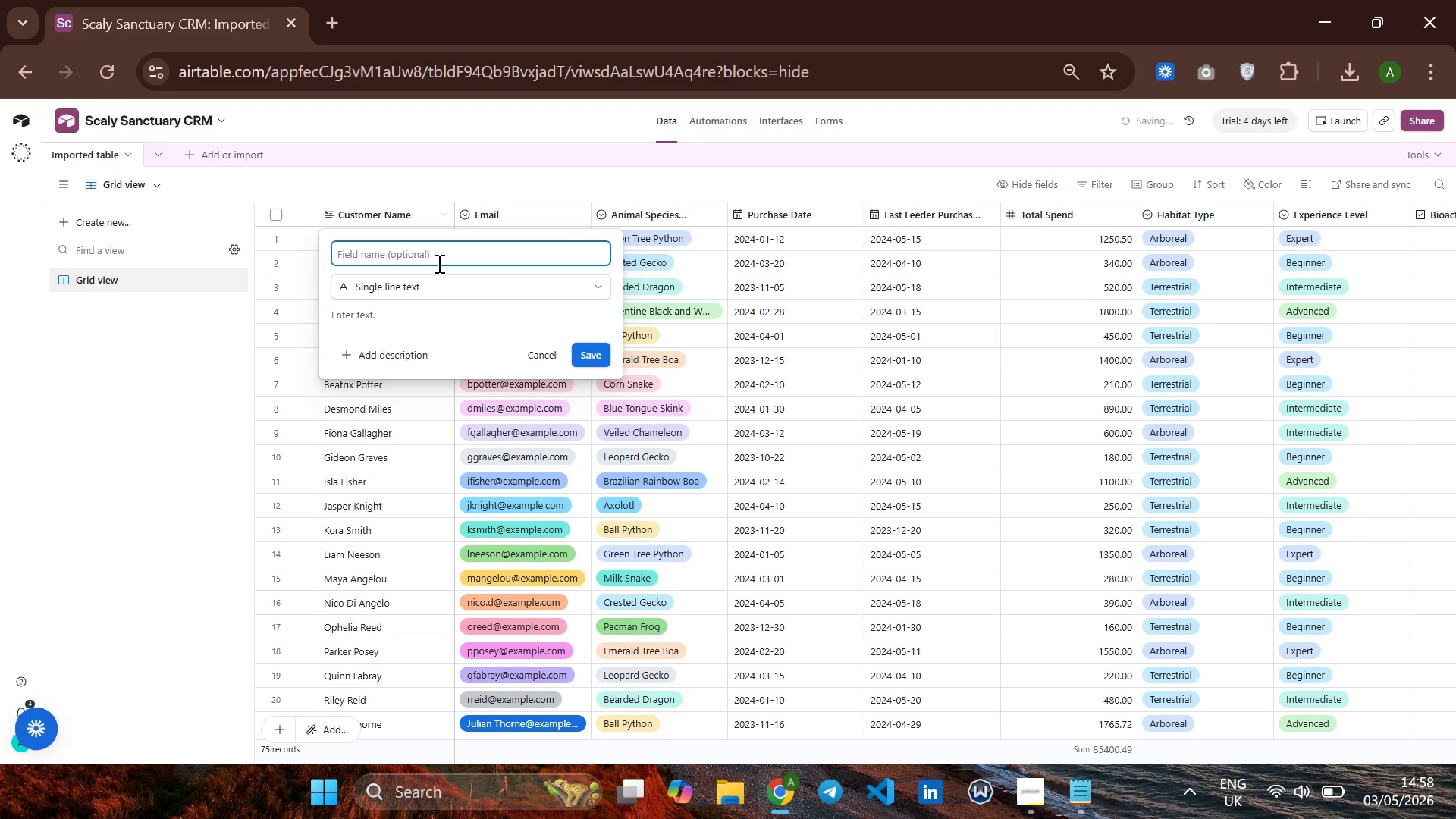 
key(Control+ControlLeft)
 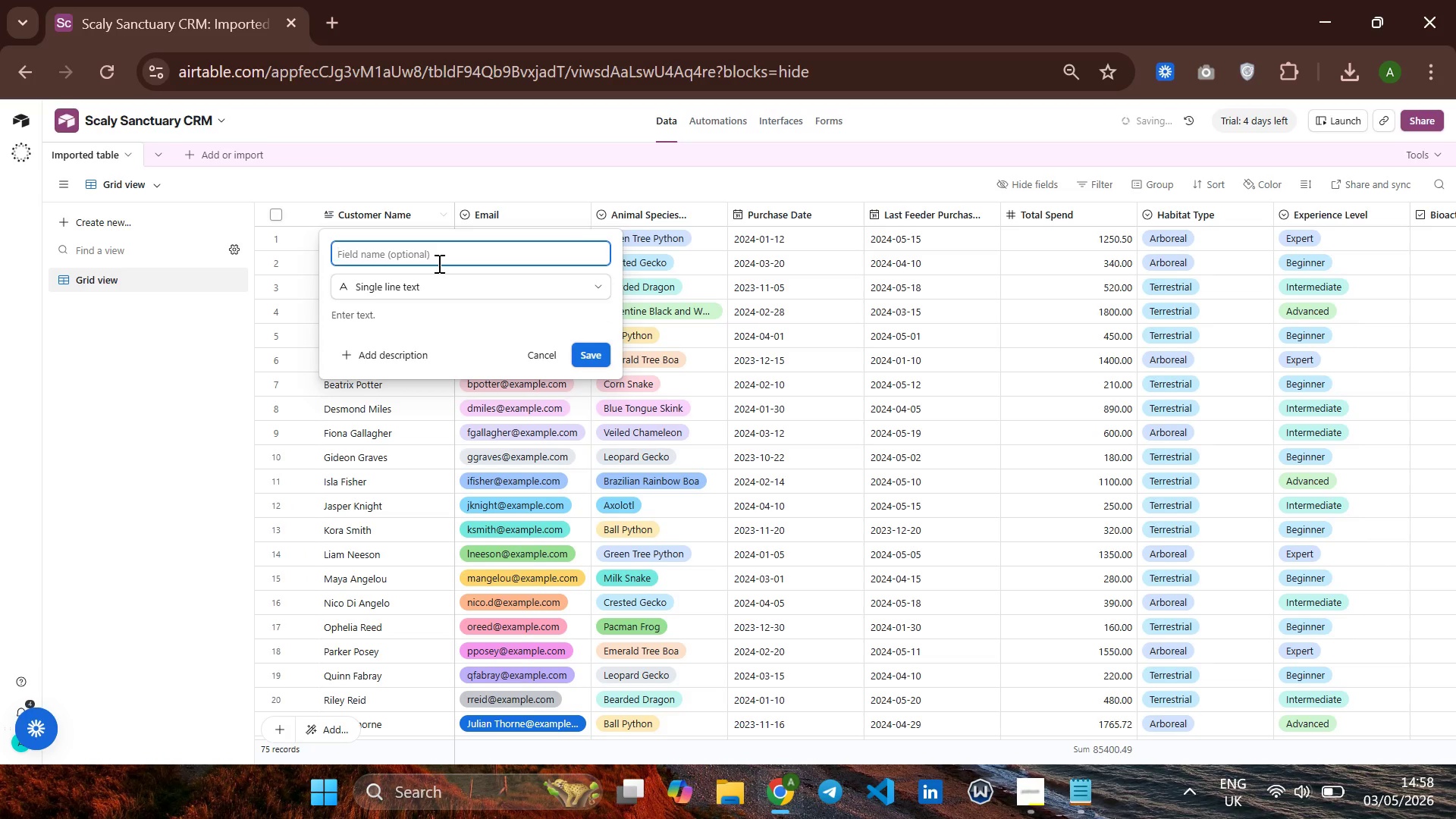 
key(Control+Z)
 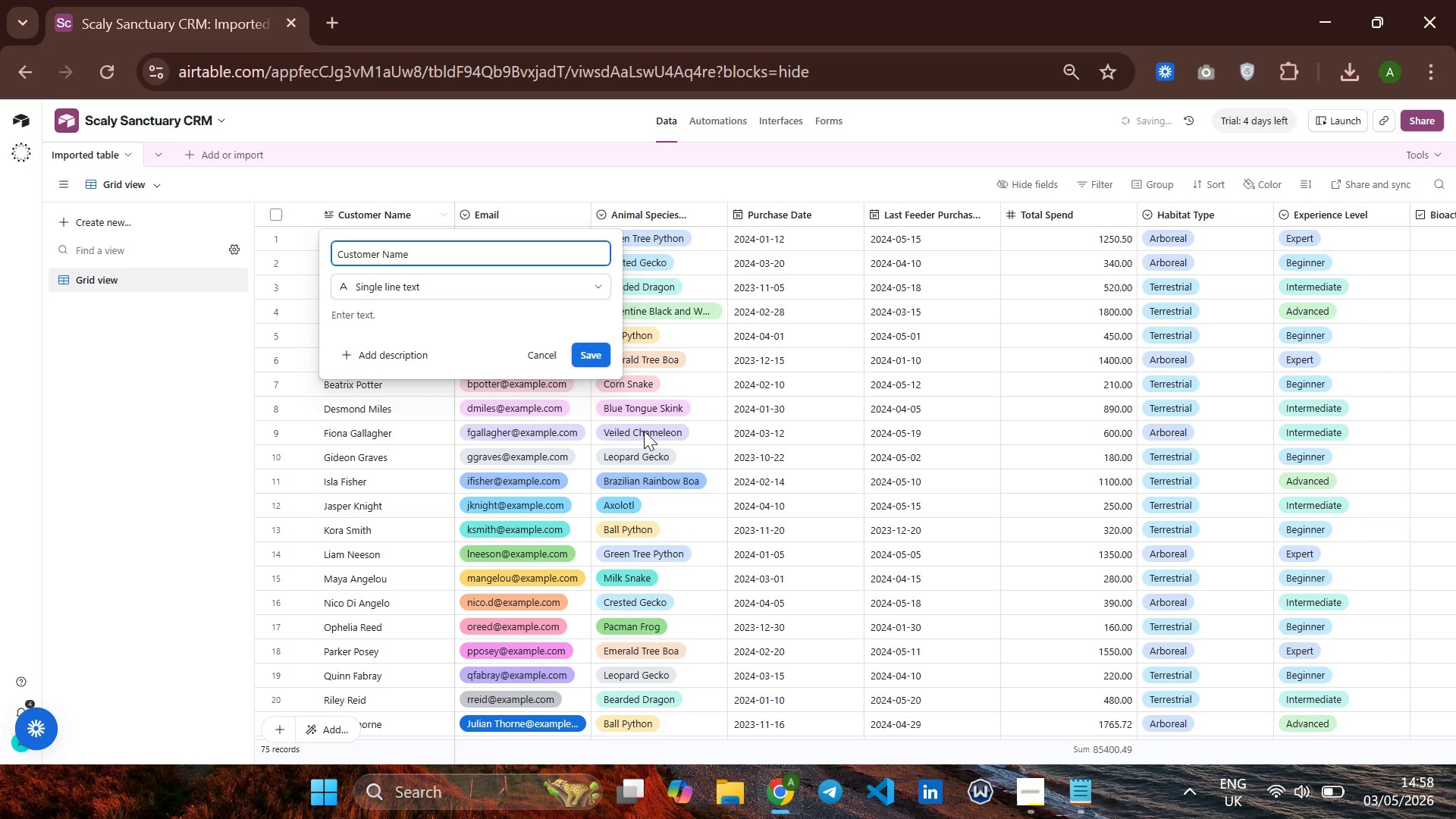 
left_click([595, 351])
 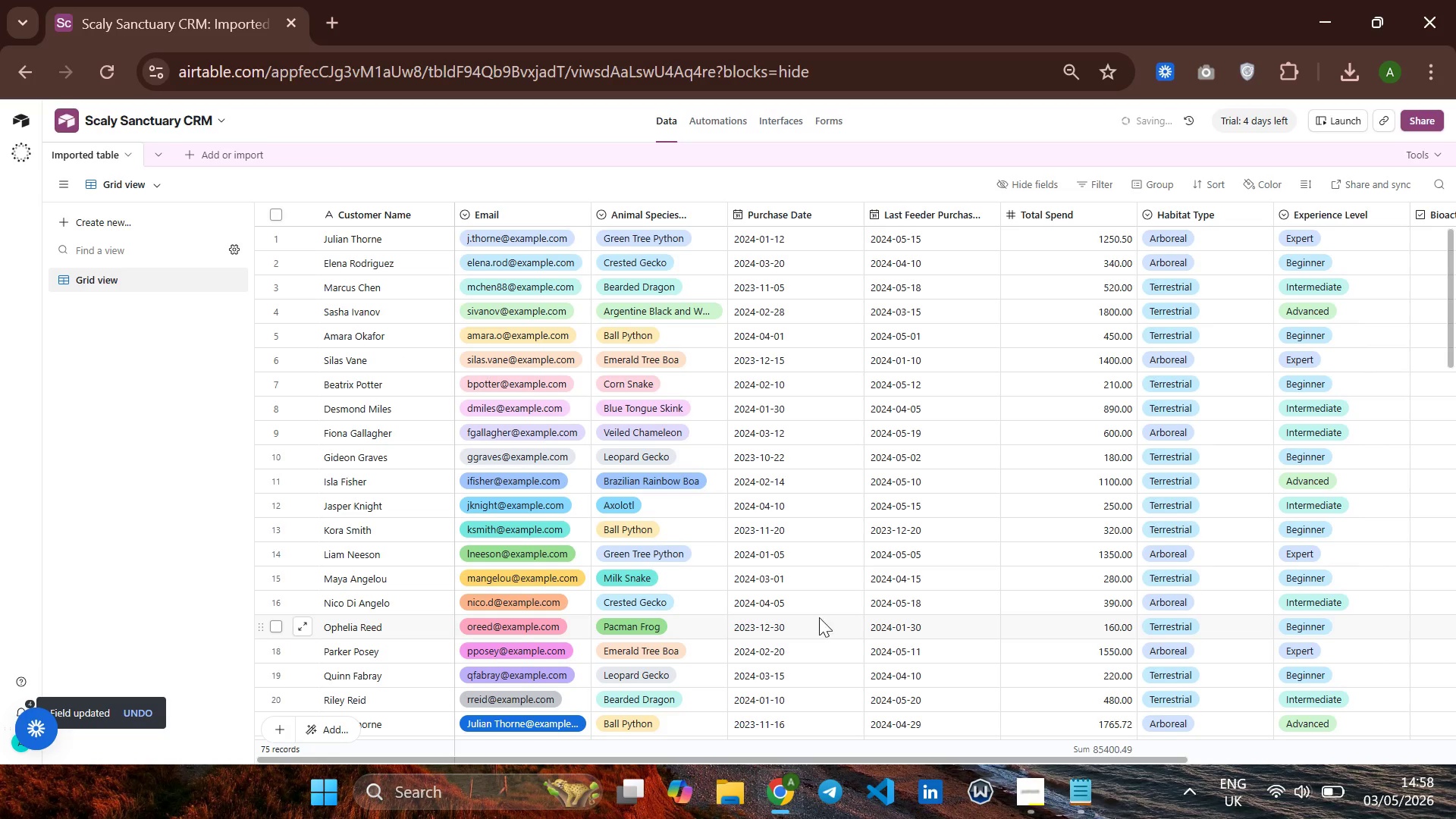 
right_click([522, 209])
 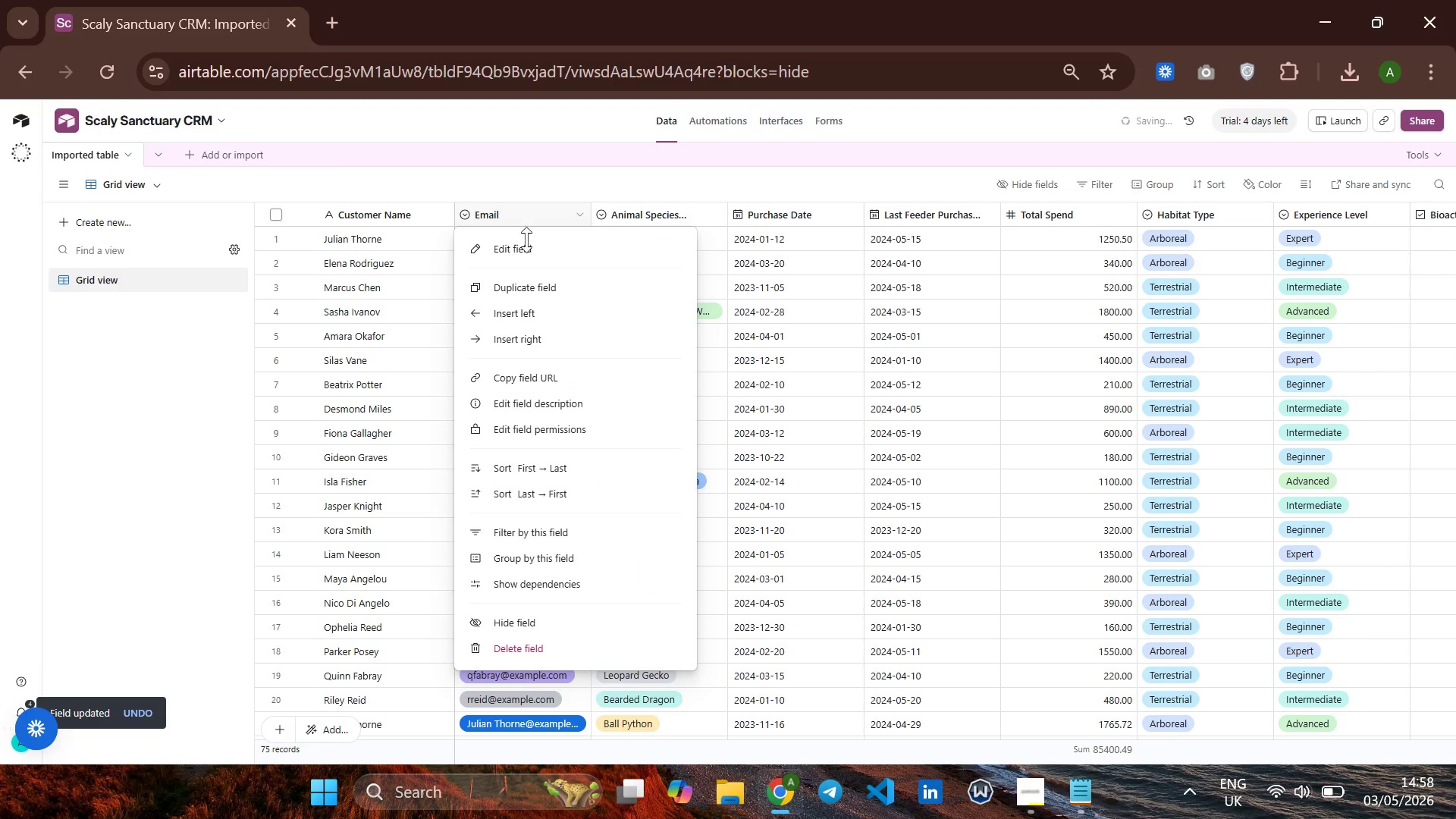 
left_click([526, 240])
 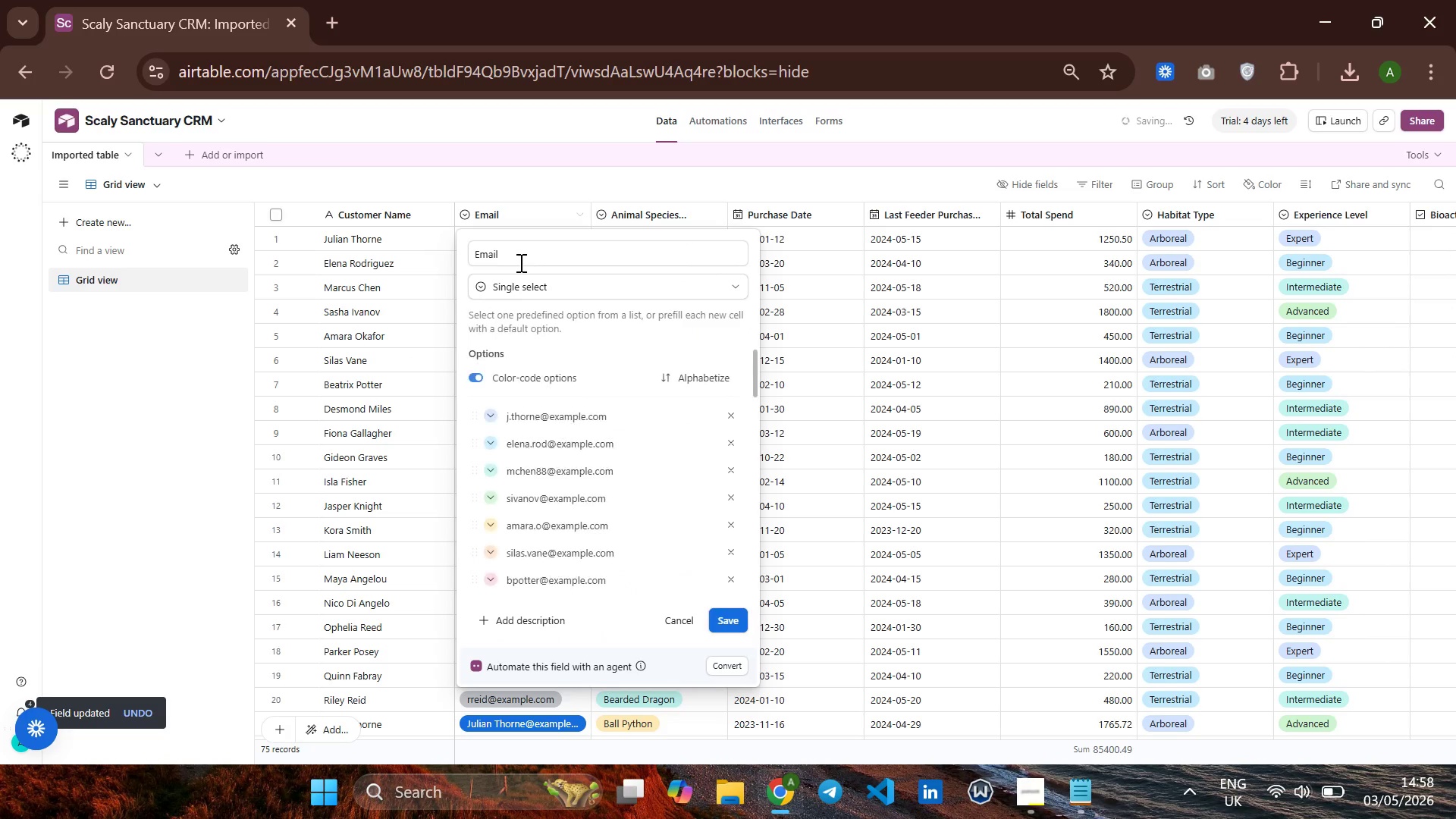 
left_click([519, 262])
 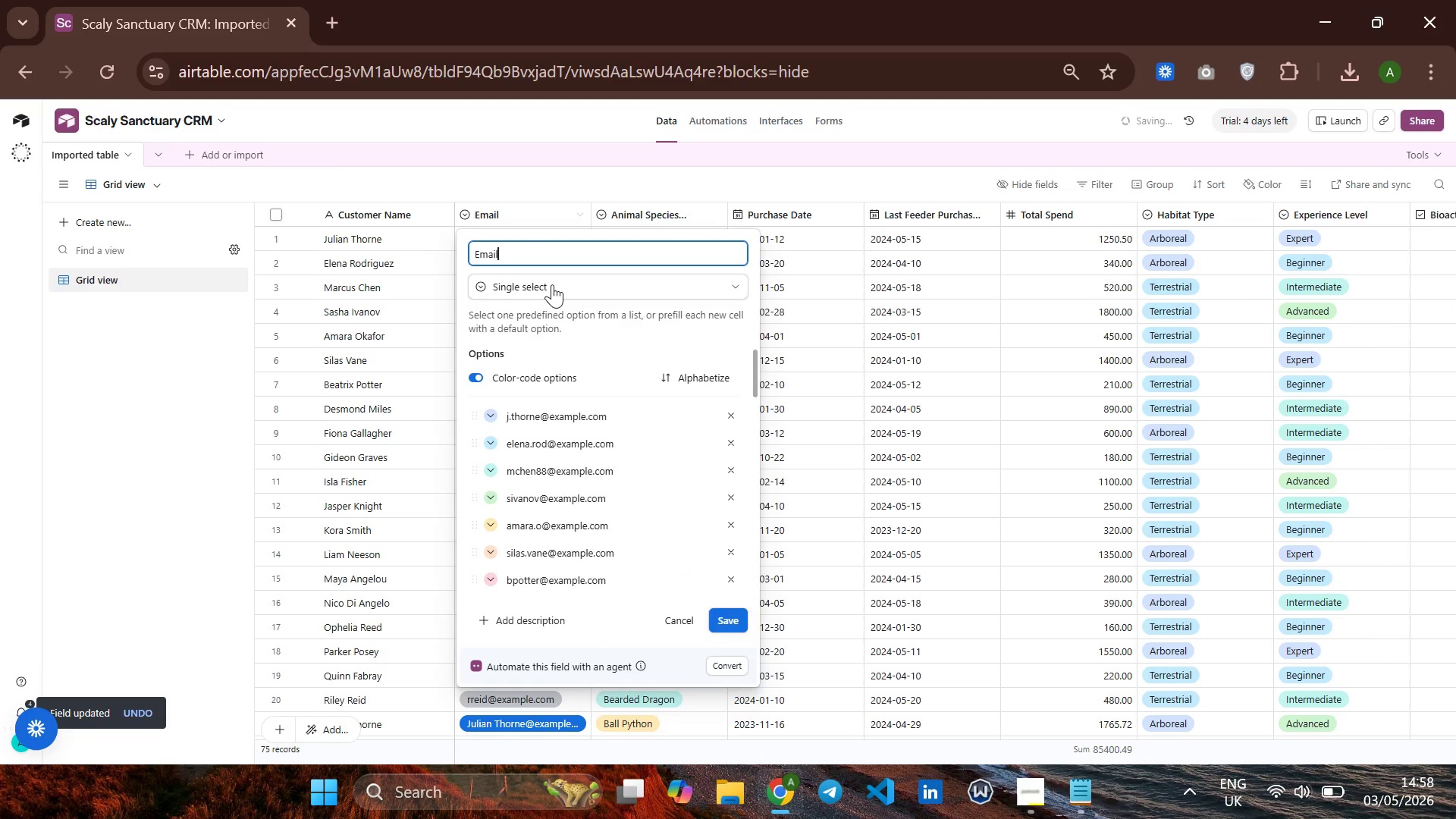 
left_click([552, 284])
 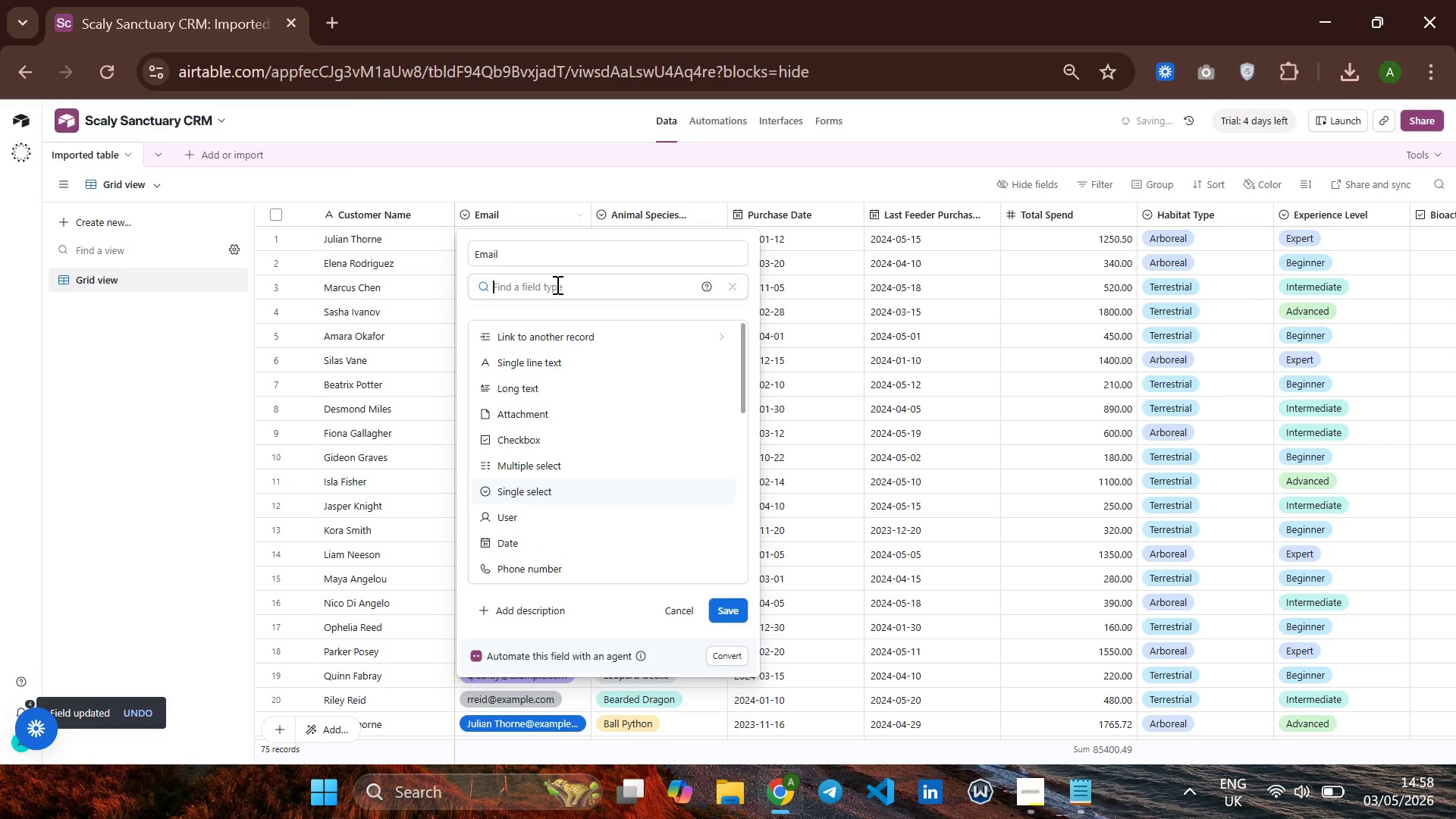 
key(CapsLock)
 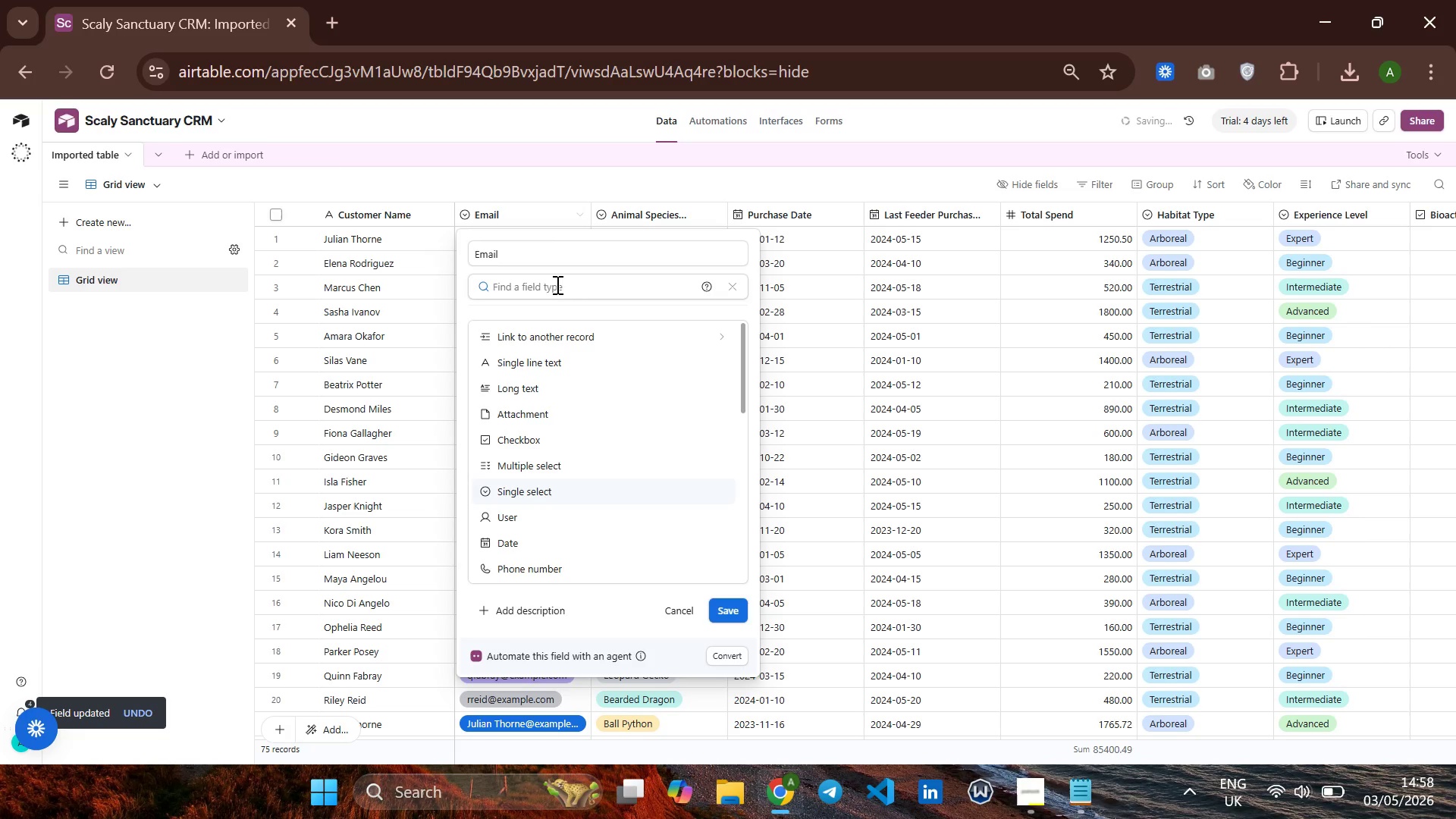 
key(E)
 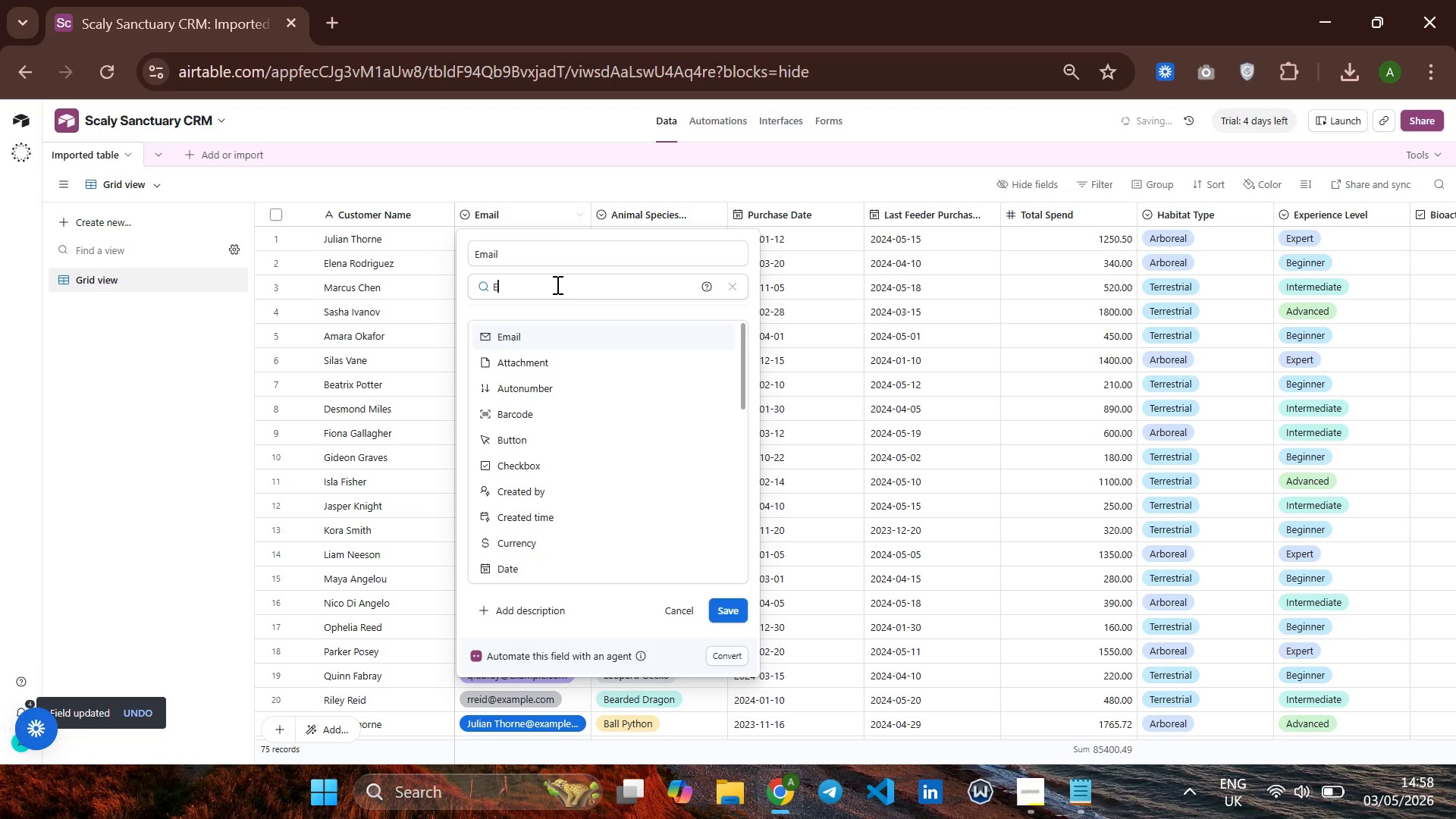 
key(CapsLock)
 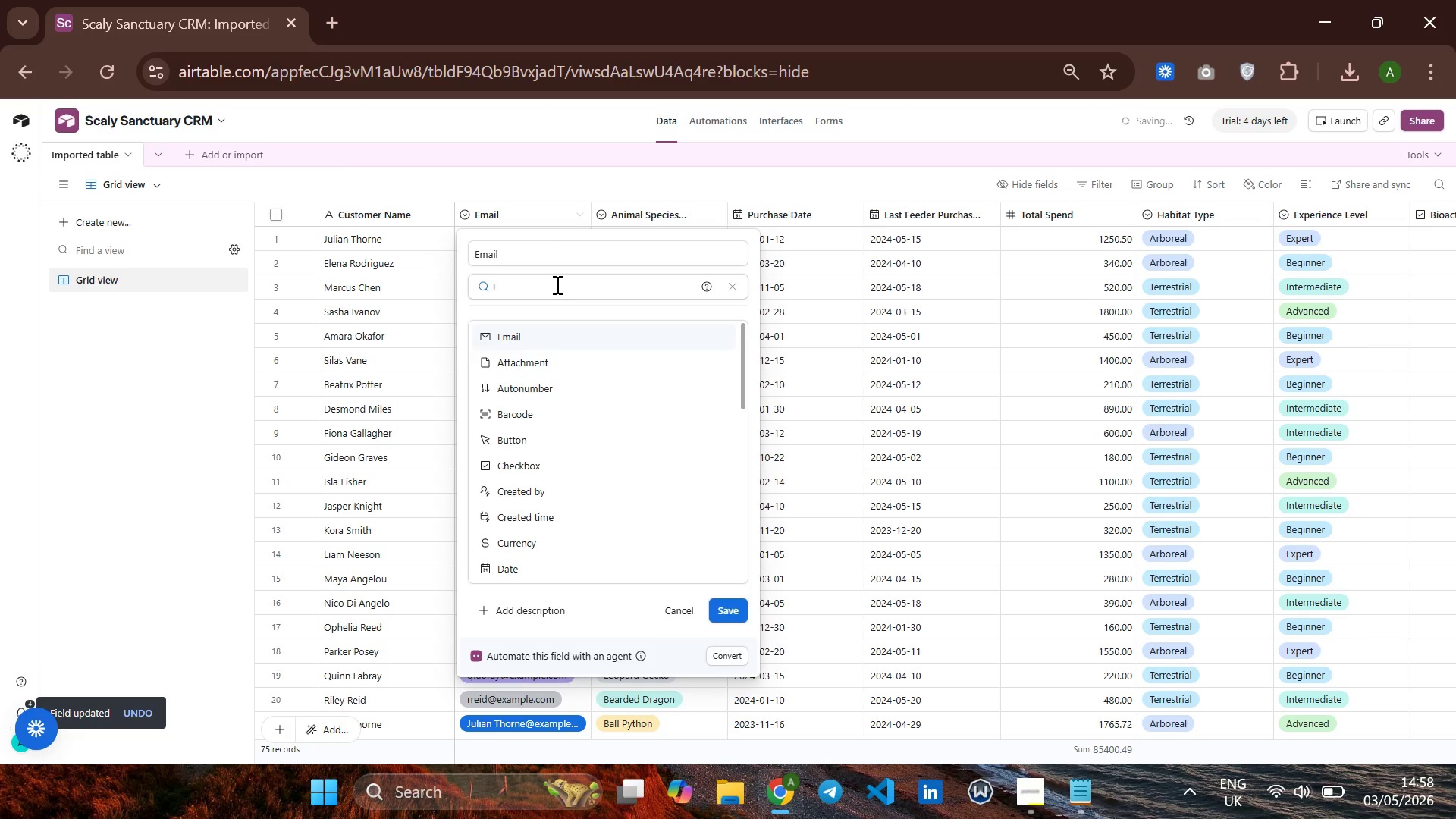 
key(Enter)
 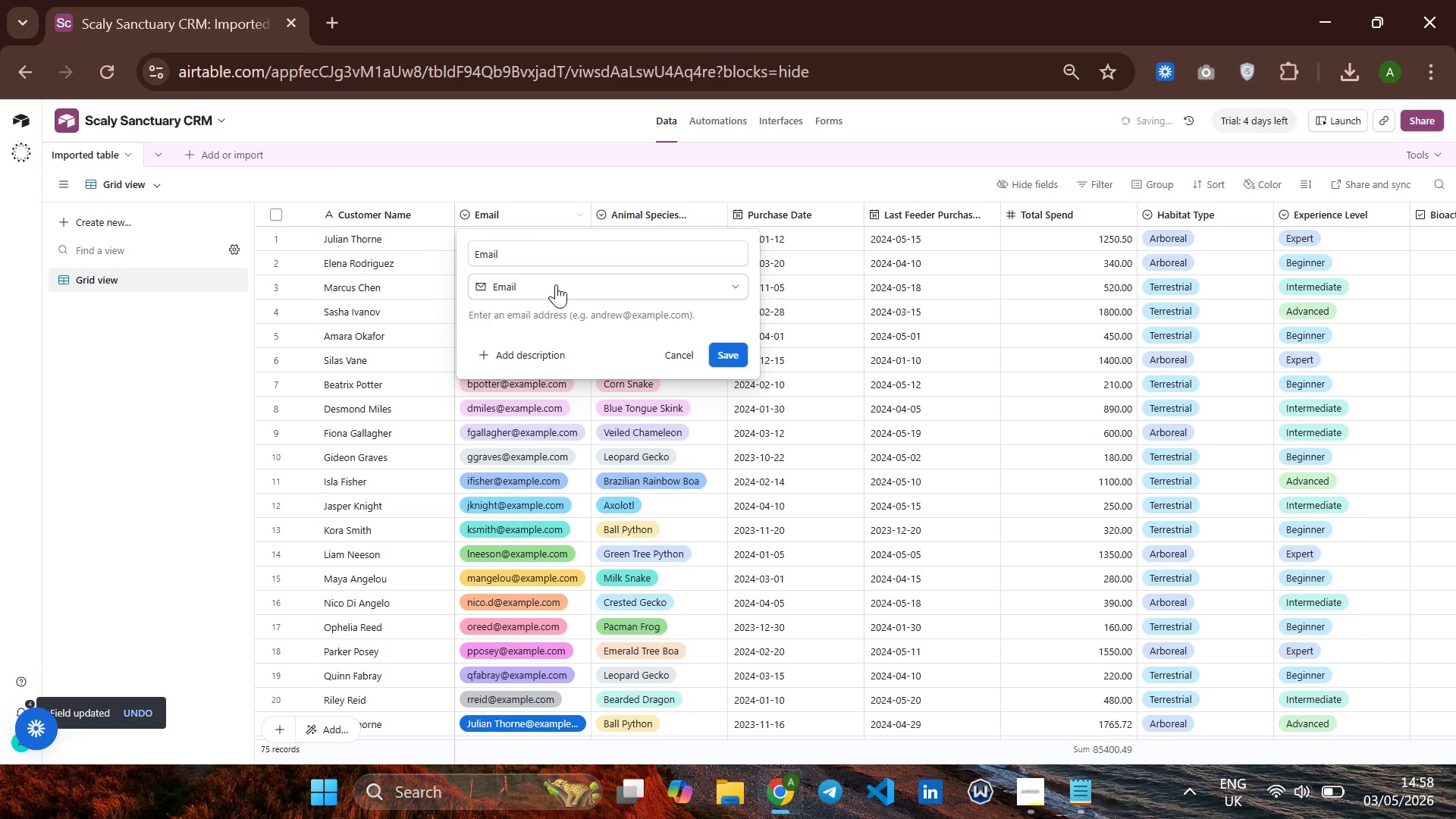 
key(Enter)
 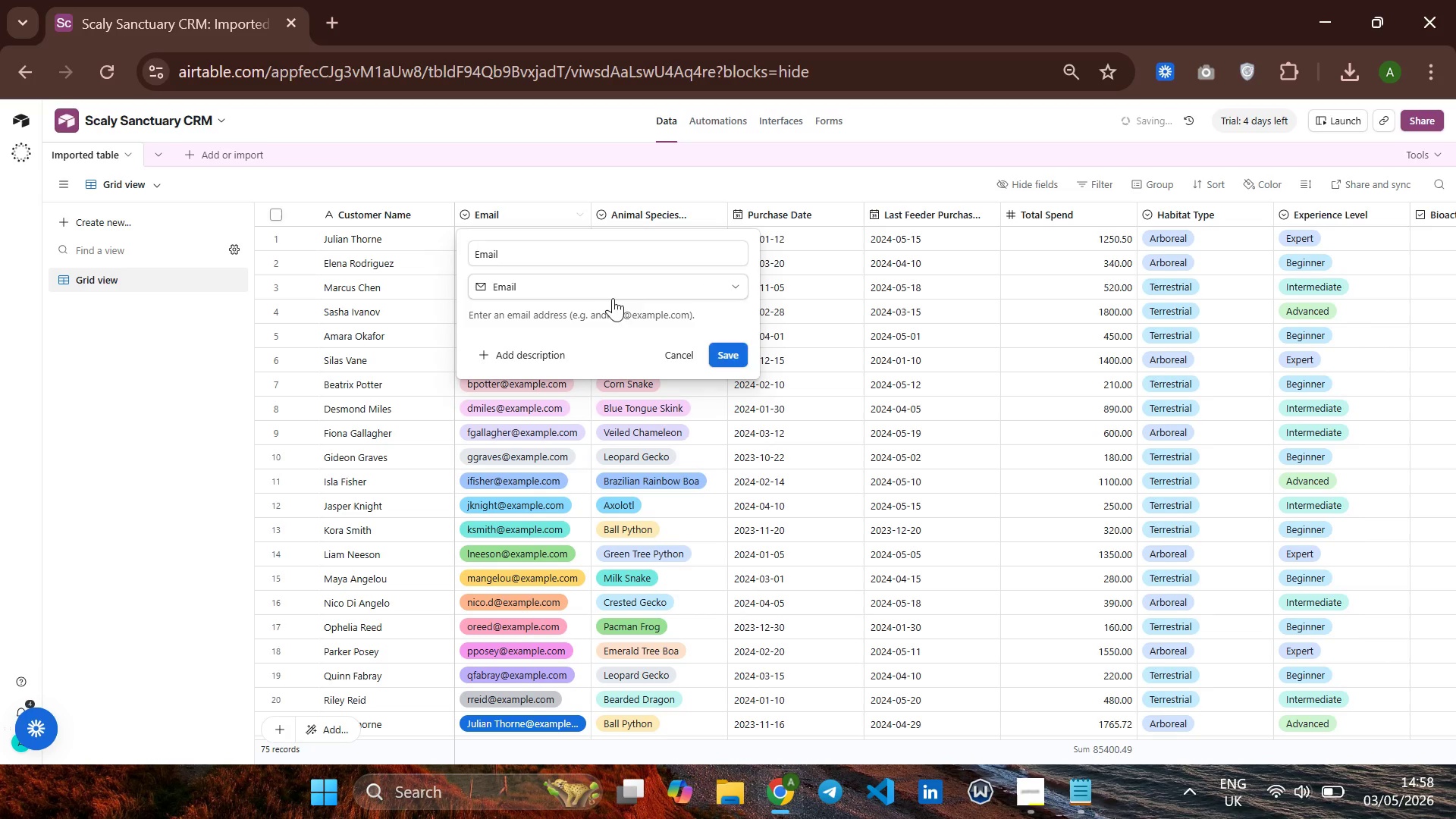 
left_click([721, 351])
 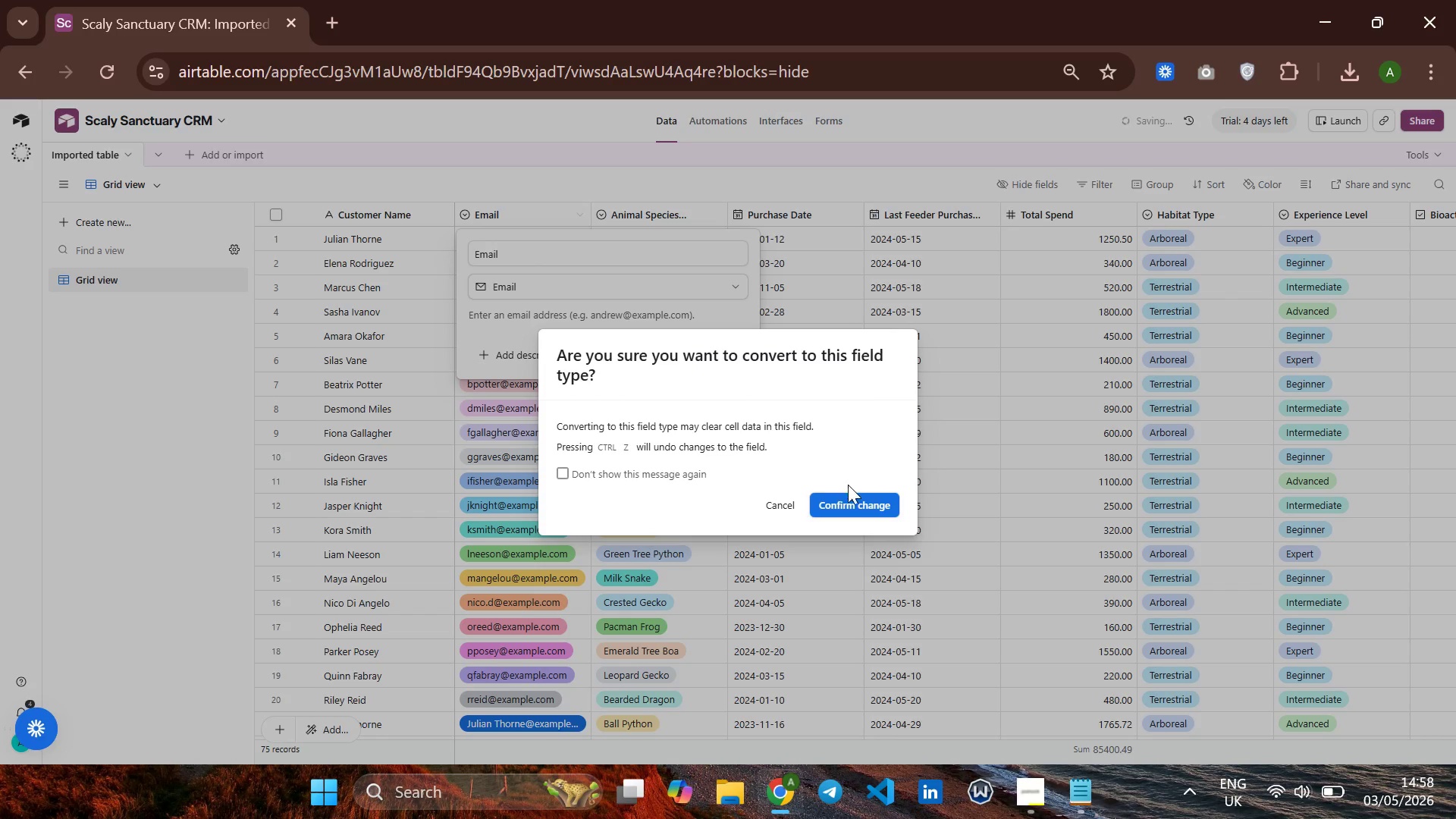 
left_click([846, 500])
 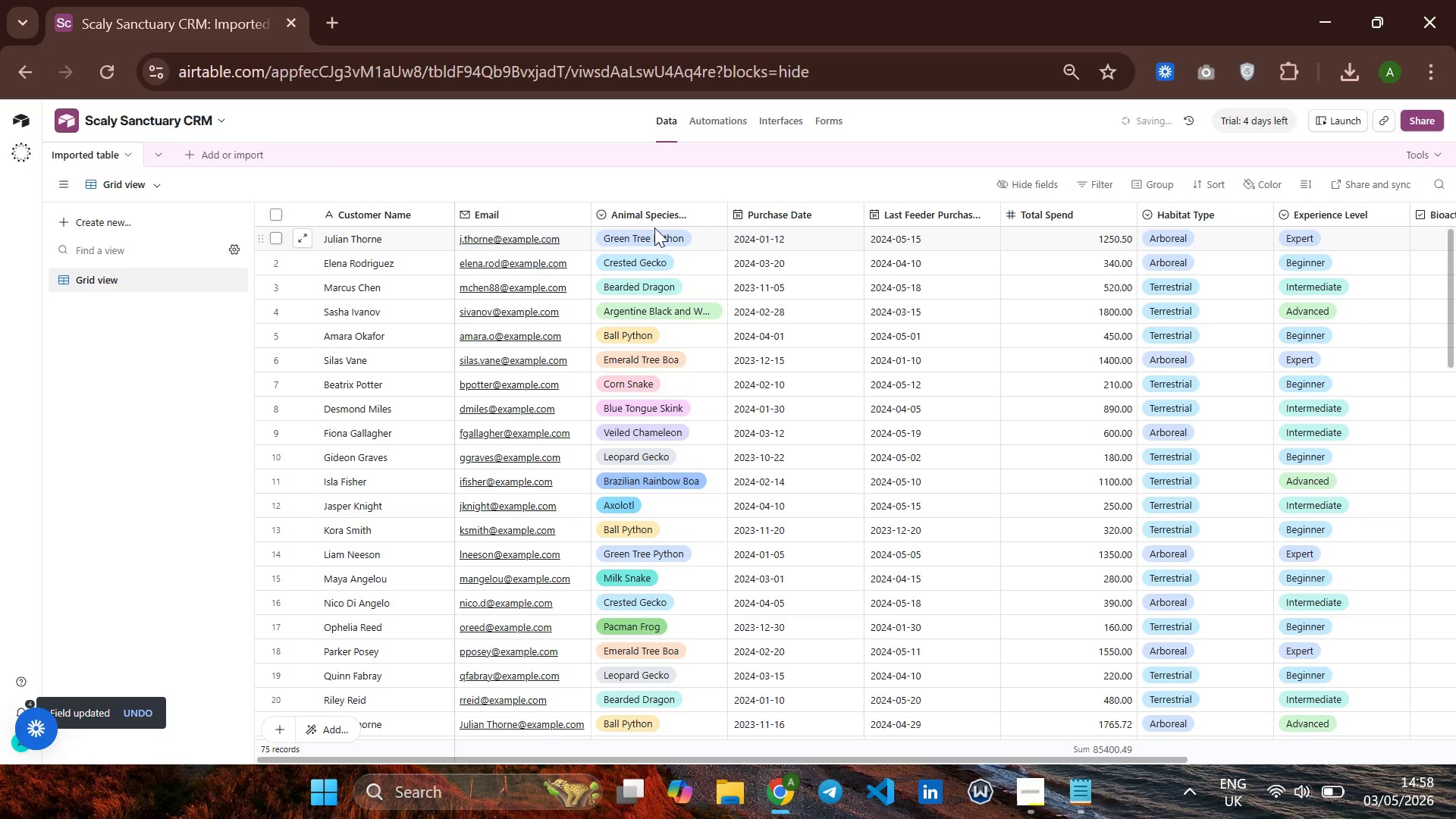 
wait(8.98)
 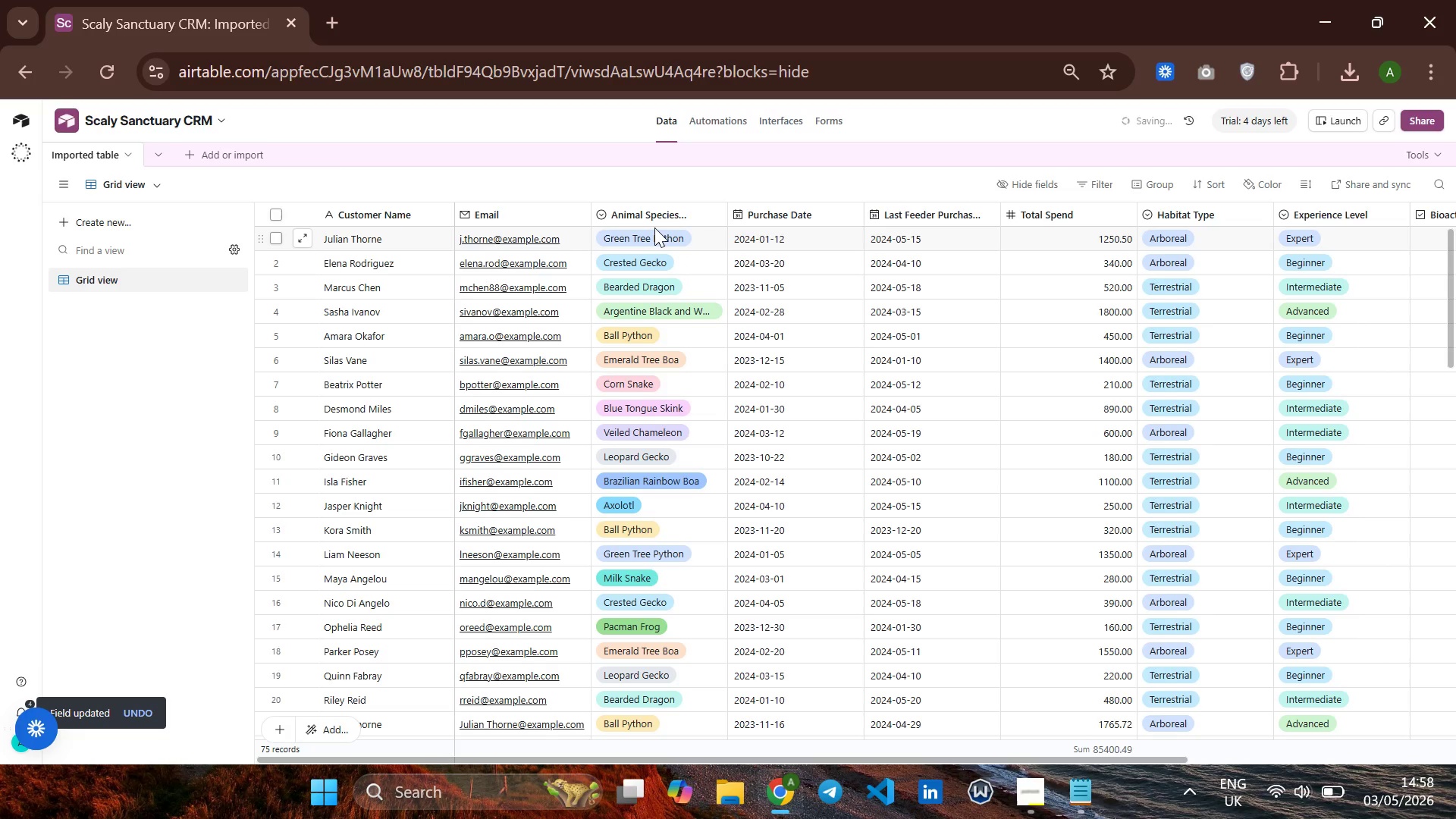 
left_click([660, 244])
 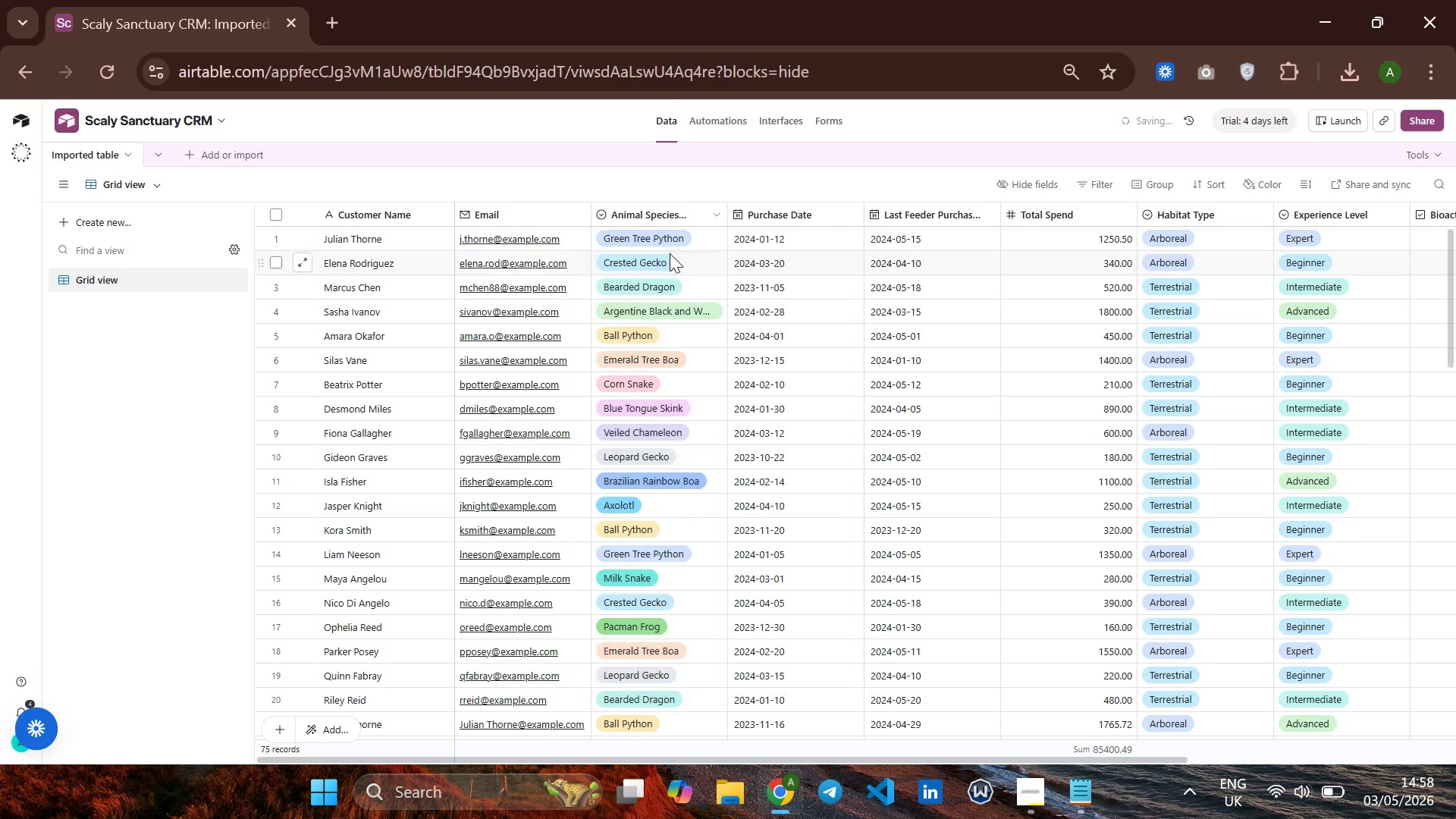 
left_click([670, 253])
 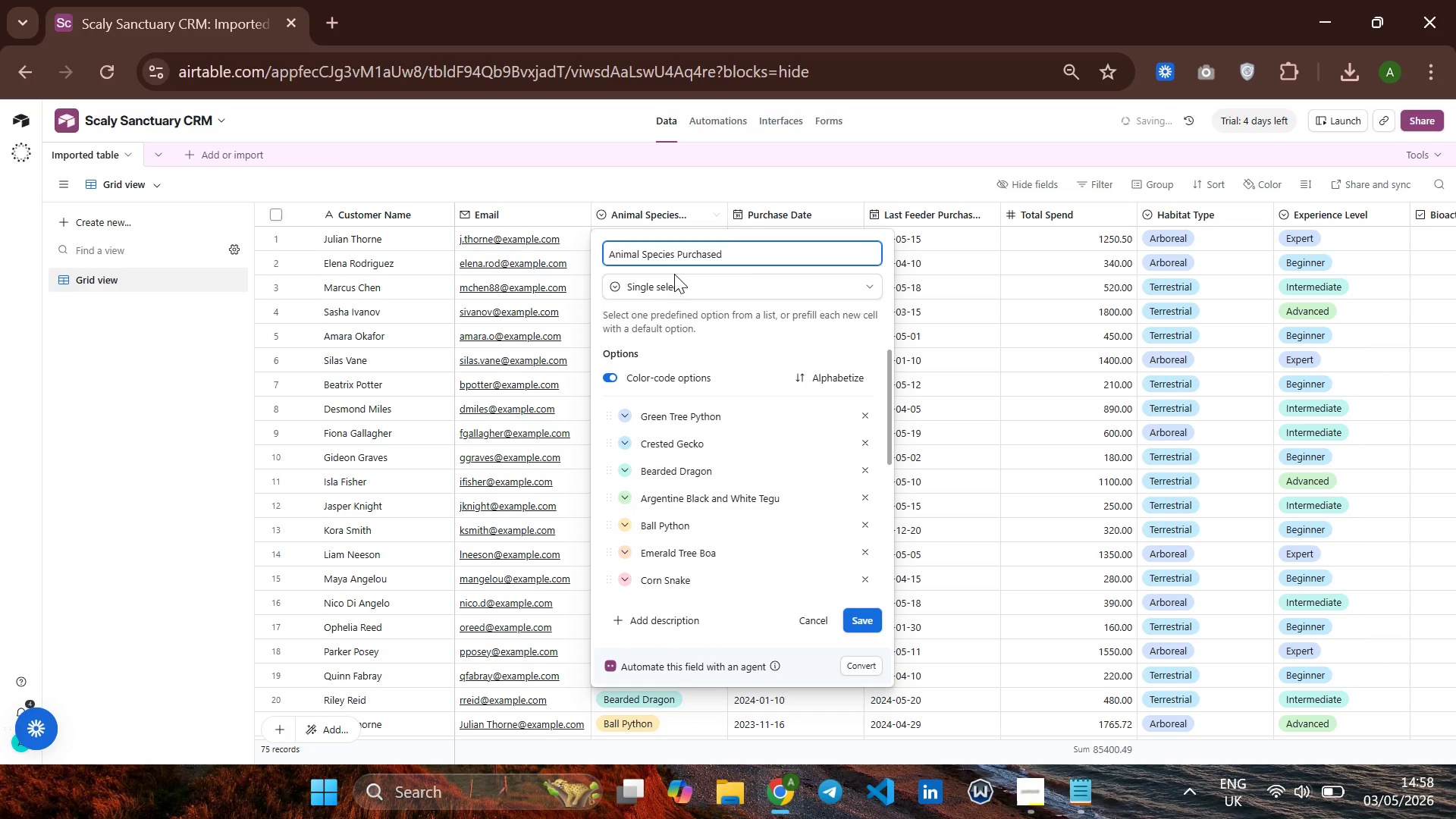 
left_click([680, 290])
 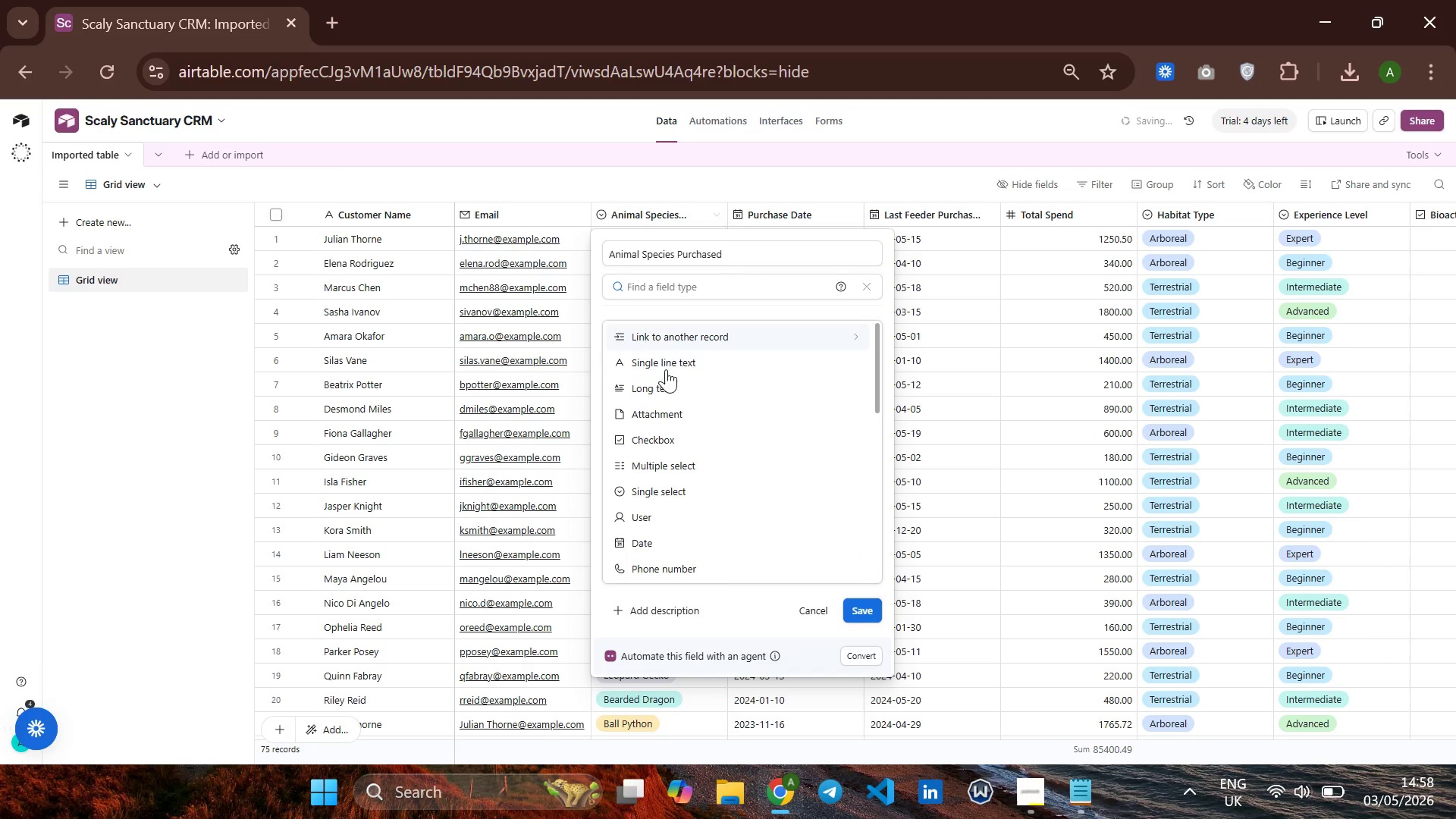 
left_click([675, 367])
 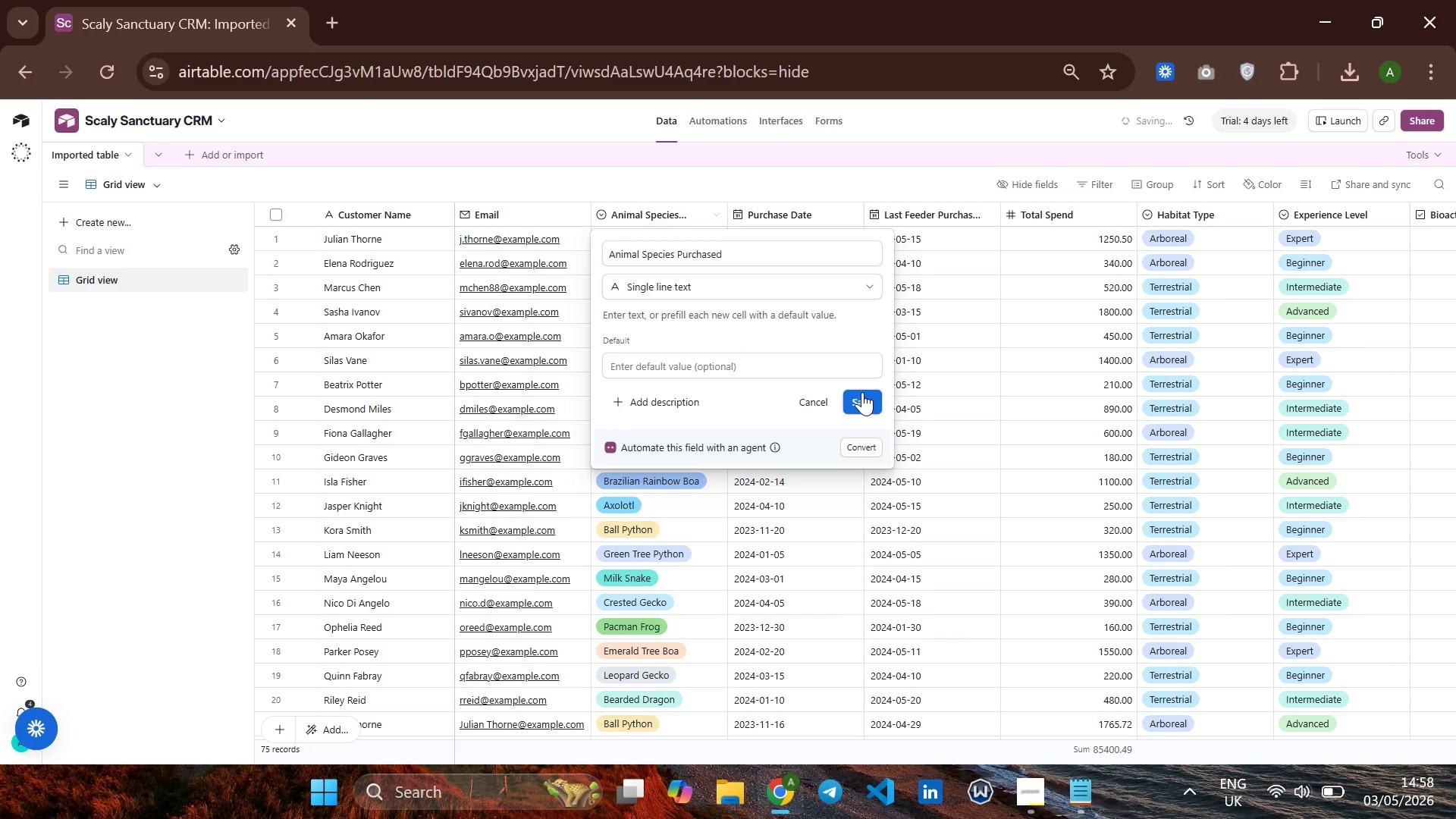 
left_click([862, 392])
 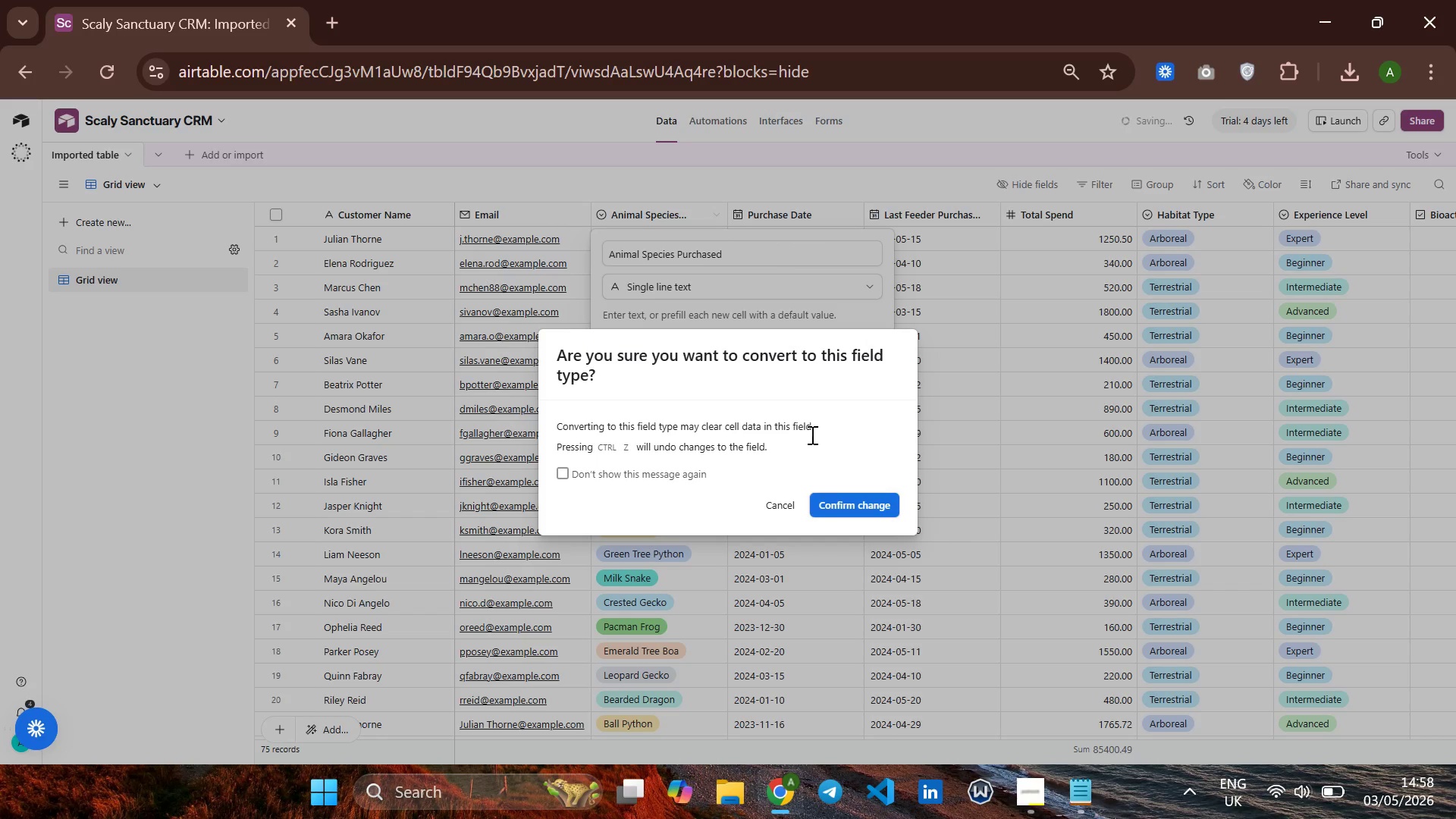 
left_click([827, 500])
 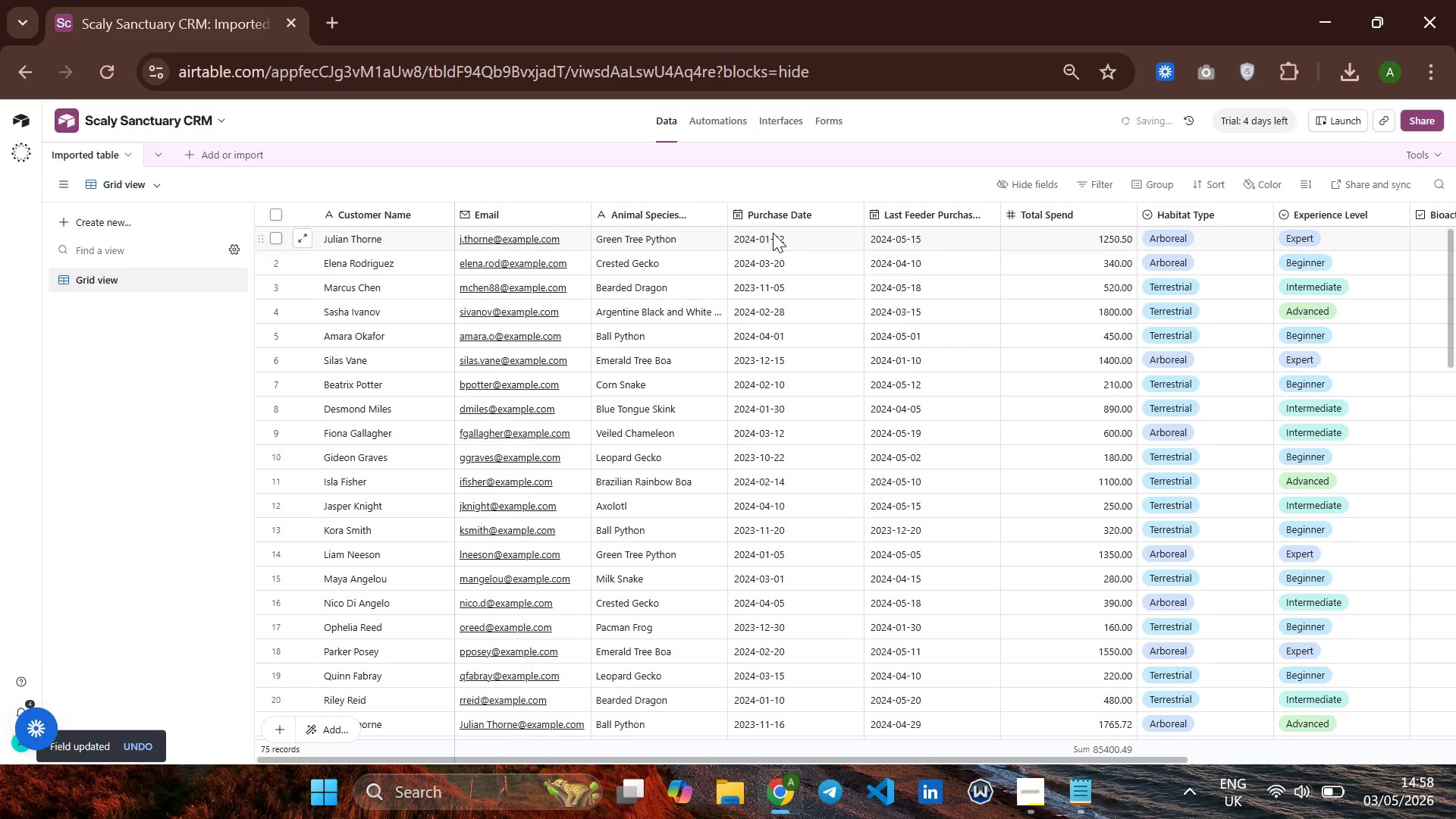 
right_click([774, 221])
 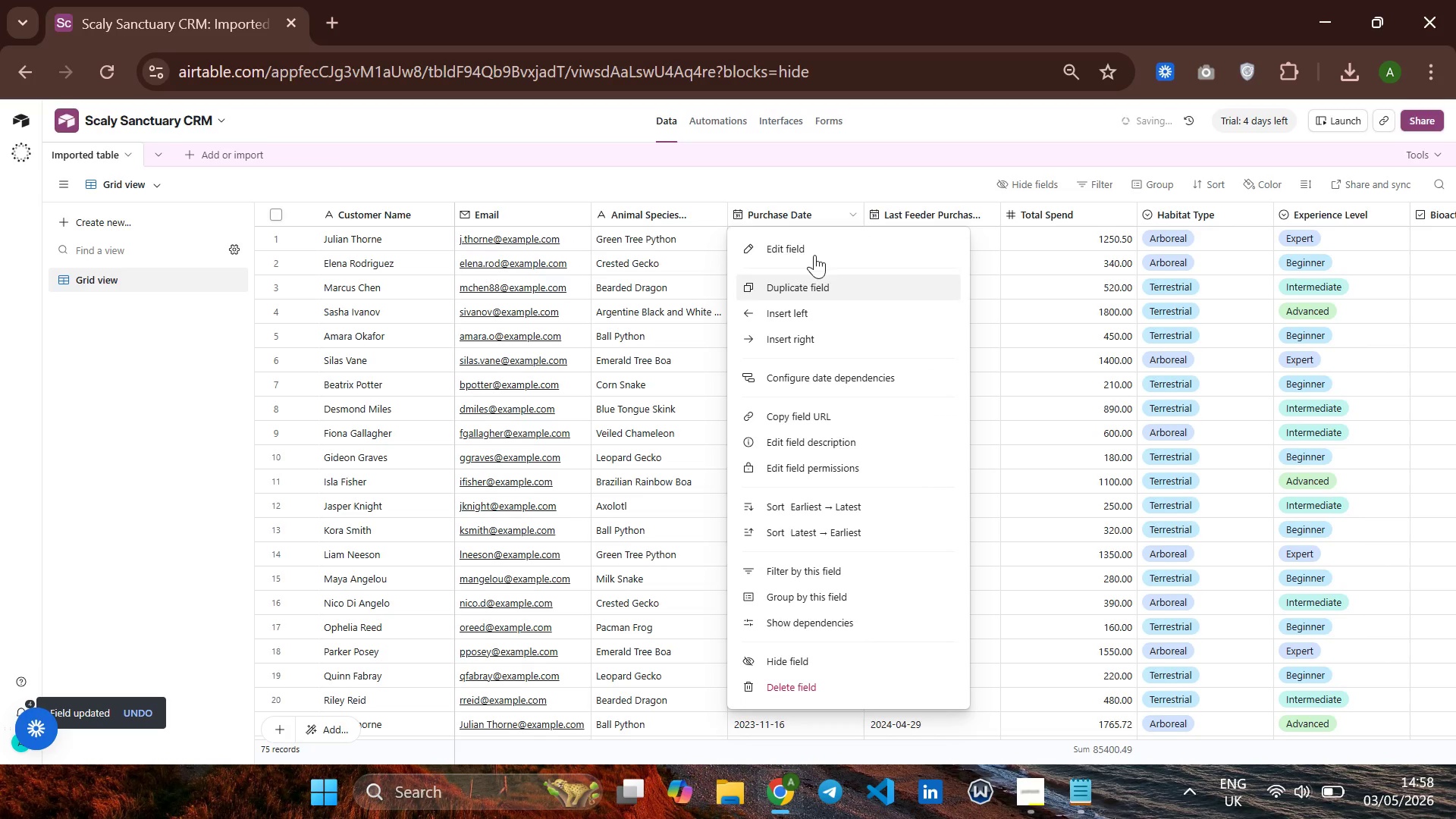 
left_click([814, 253])
 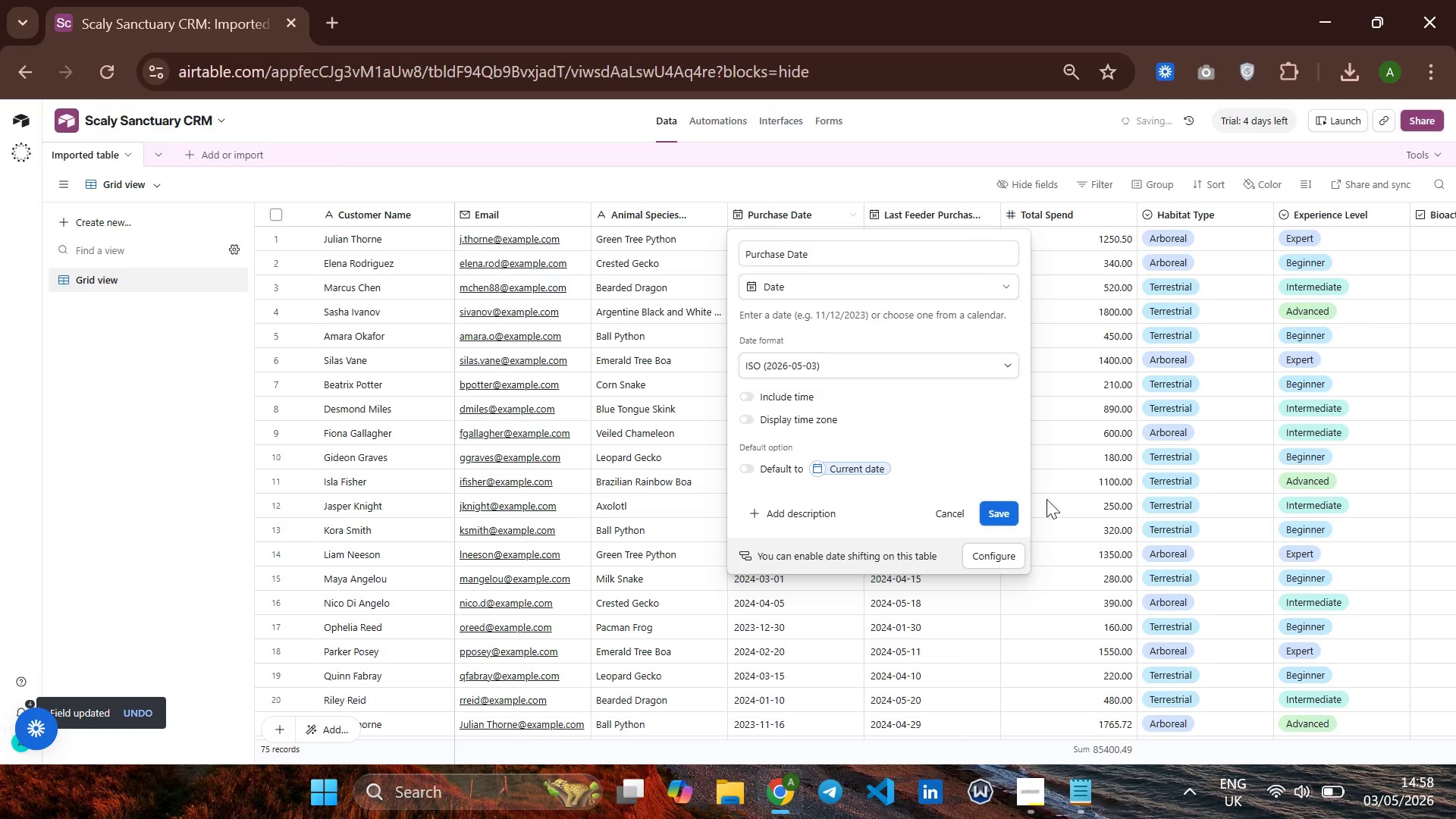 
left_click([1004, 504])
 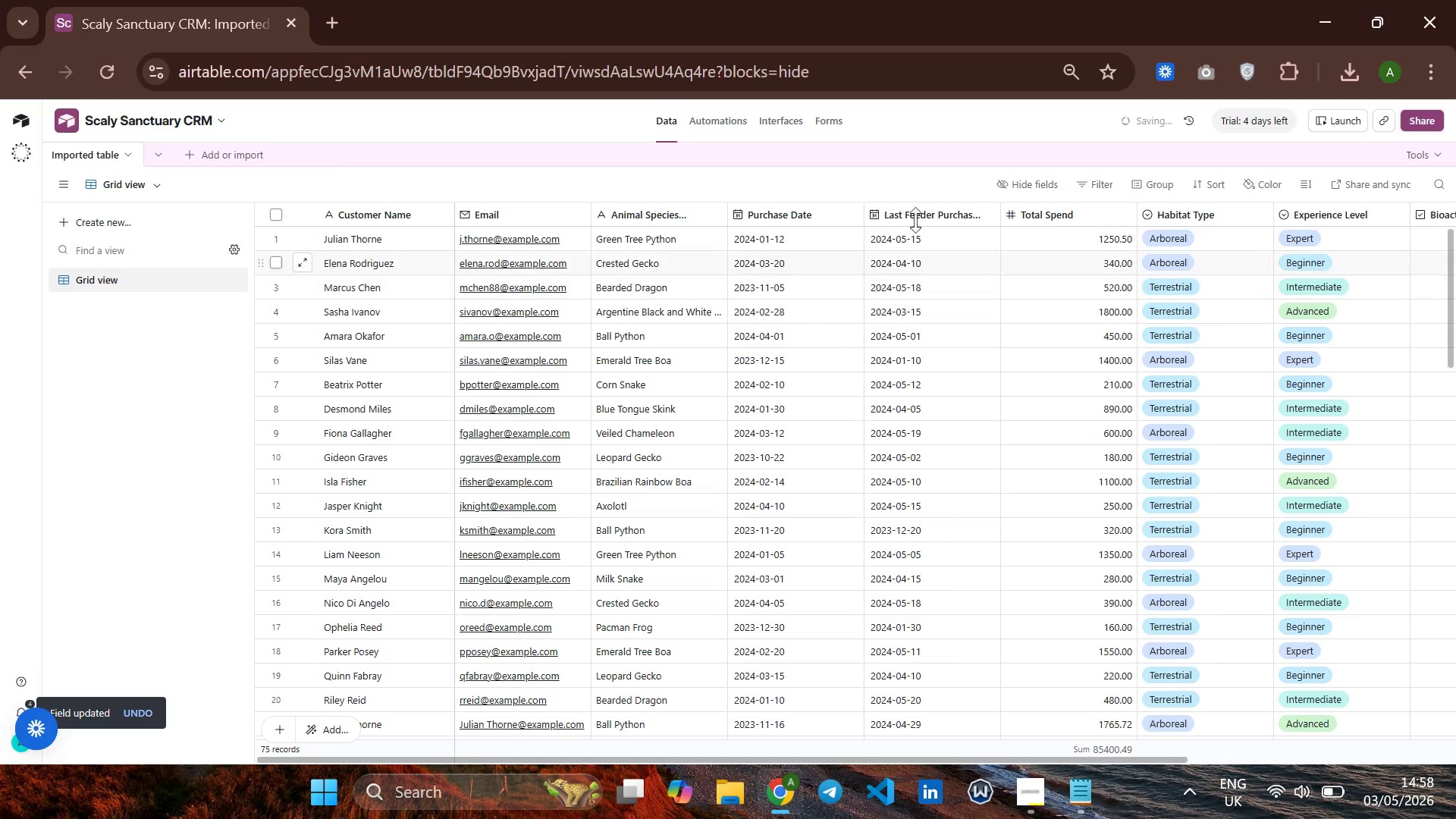 
left_click([915, 215])
 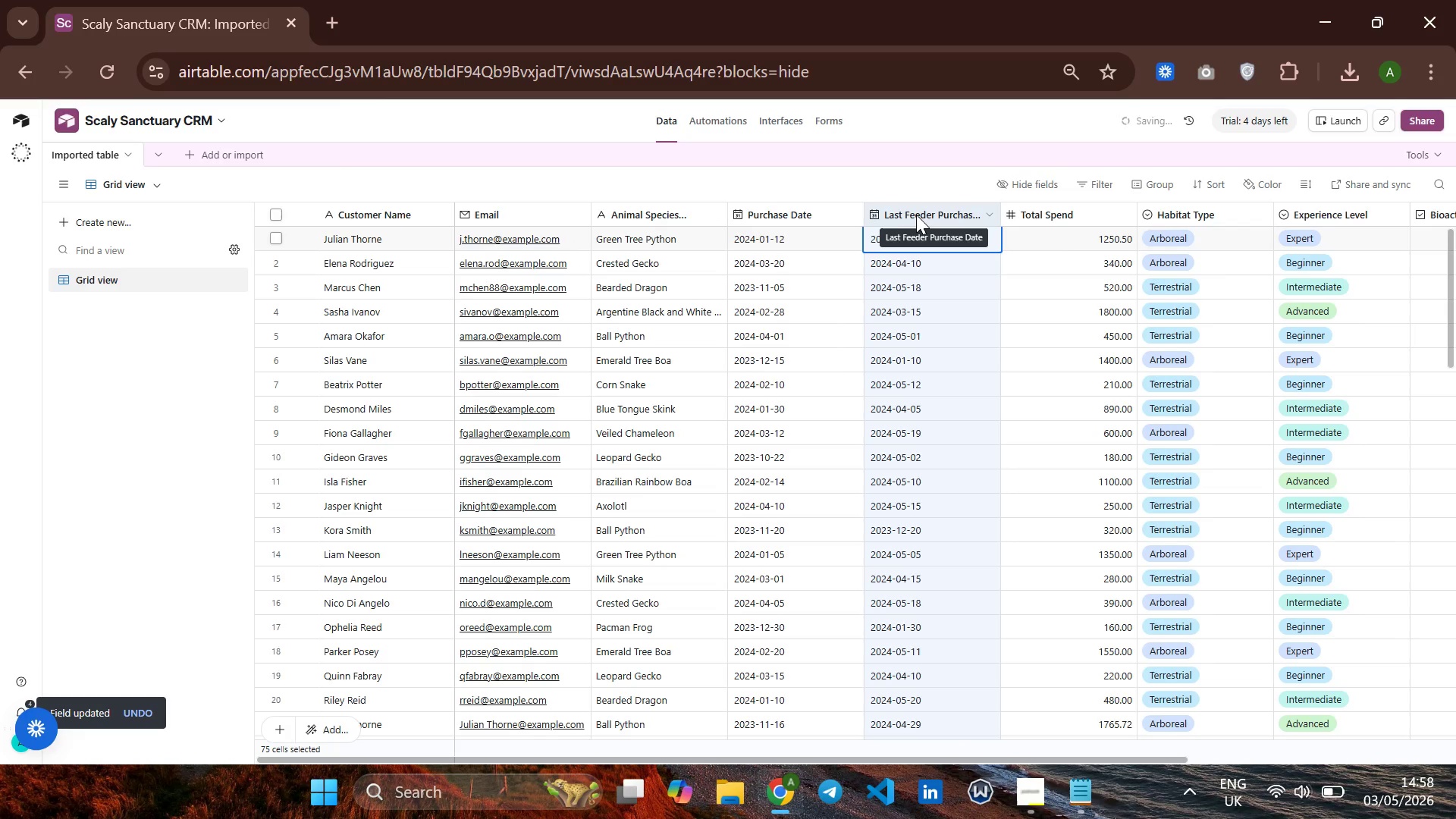 
right_click([919, 215])
 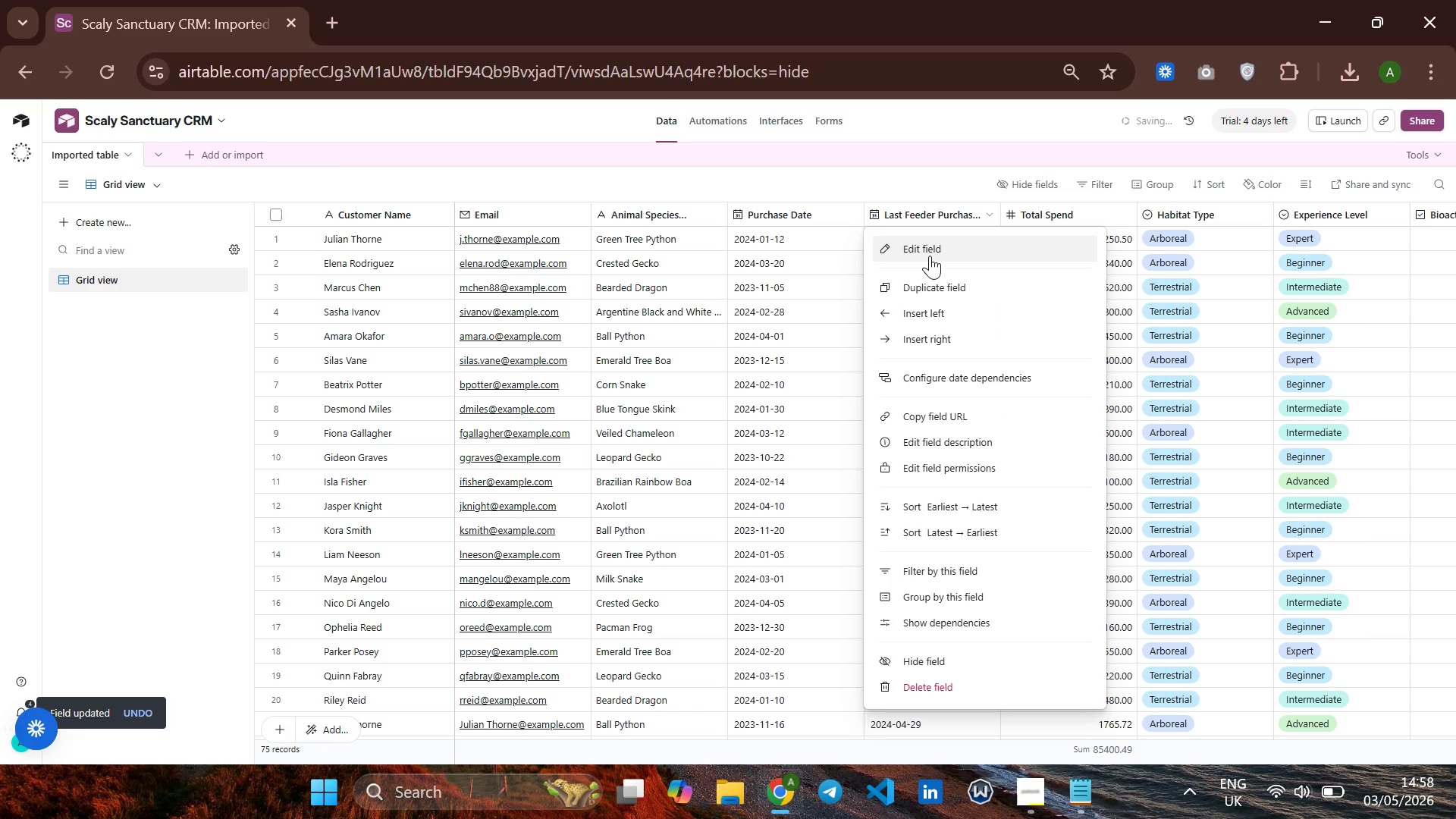 
left_click([930, 256])
 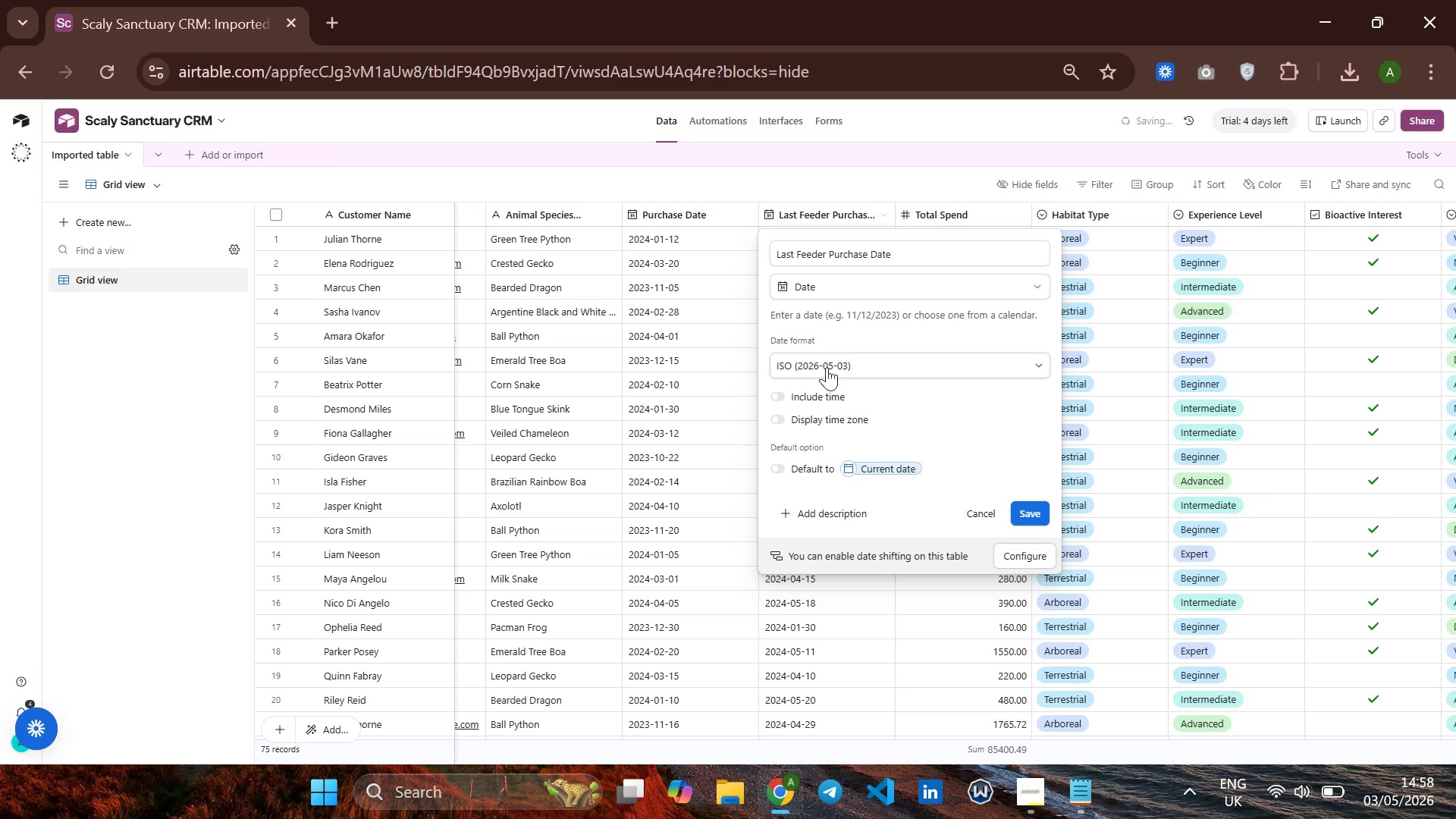 
left_click([714, 285])
 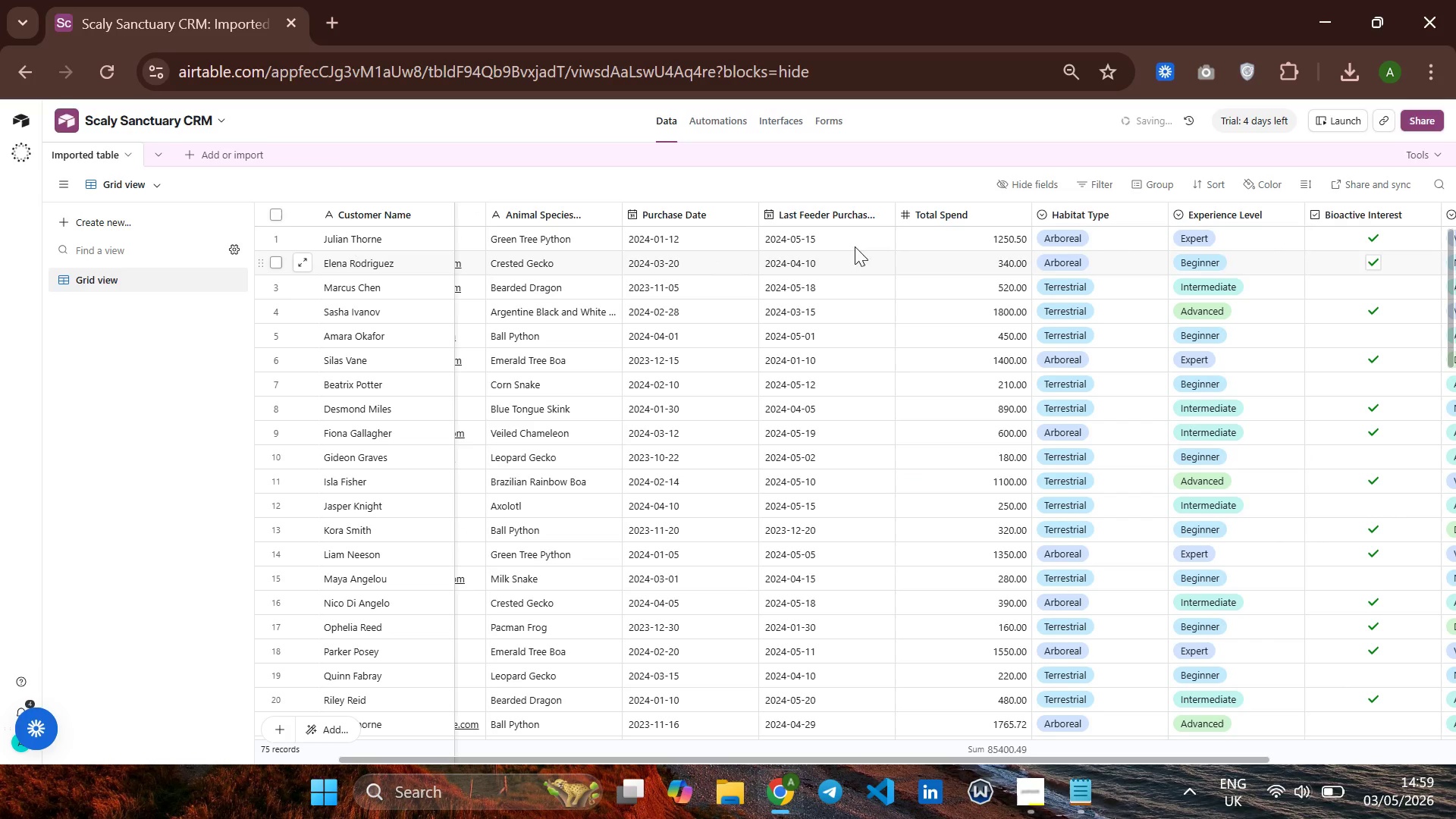 
right_click([939, 212])
 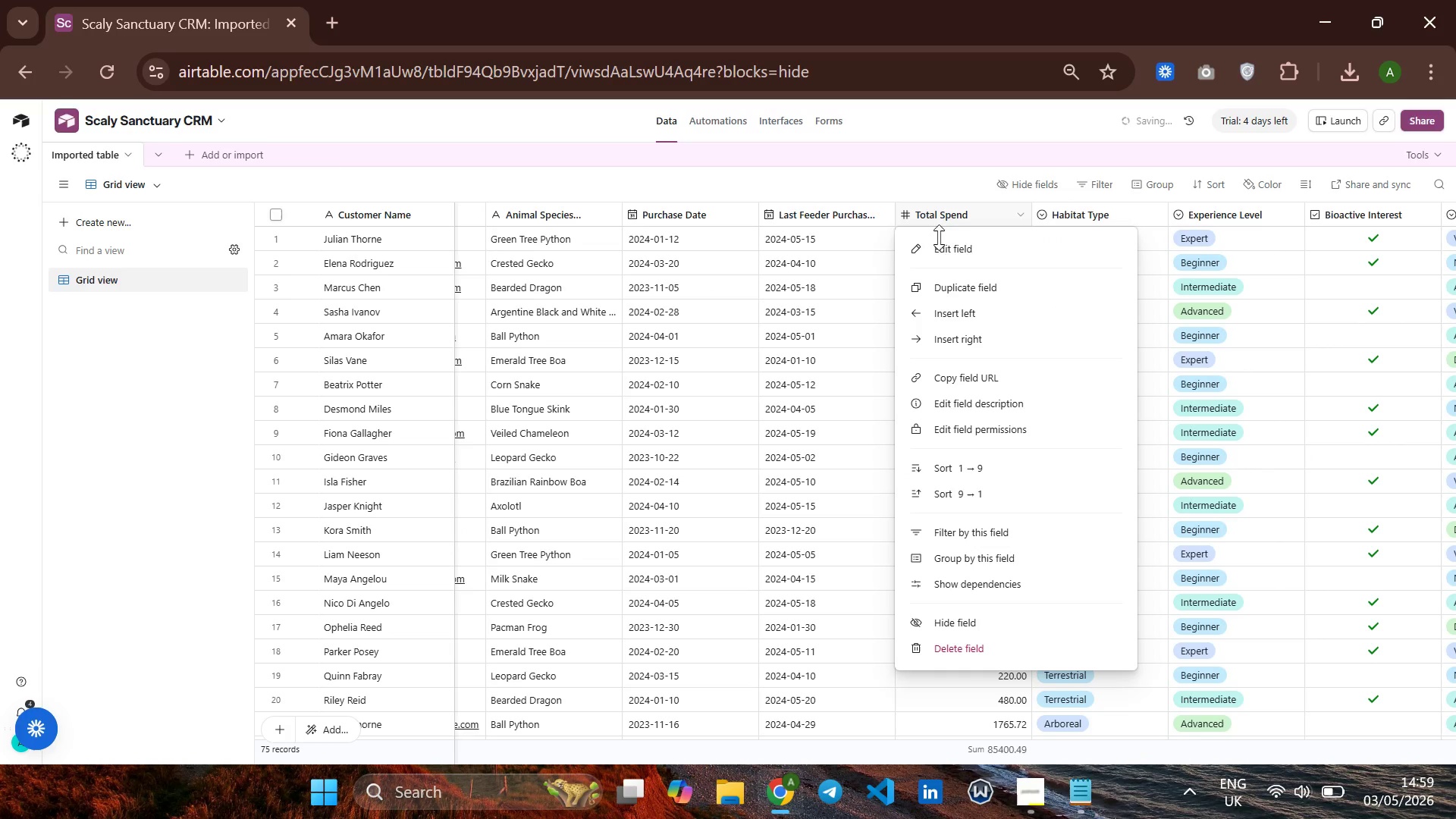 
left_click([939, 240])
 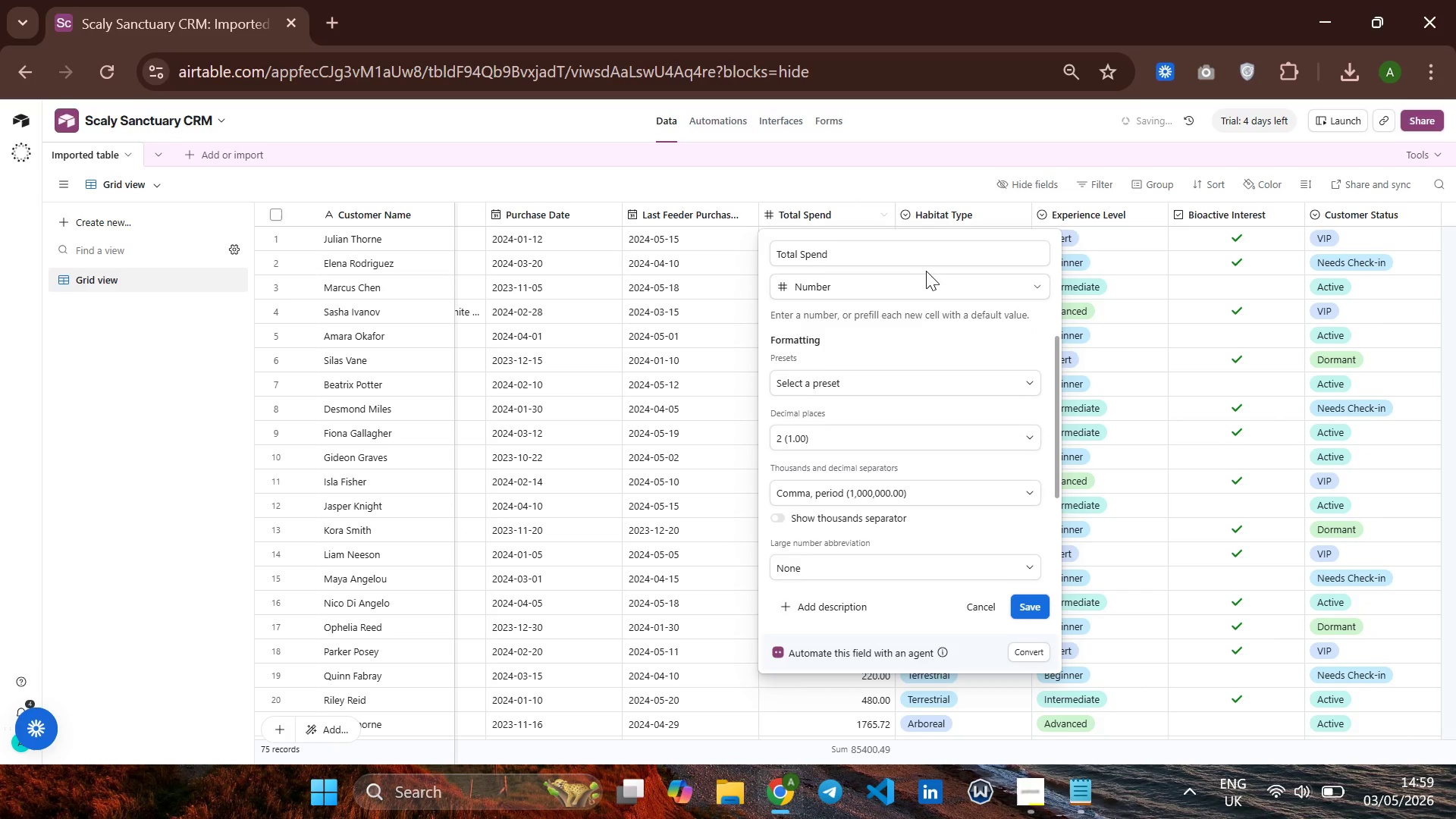 
left_click([912, 289])
 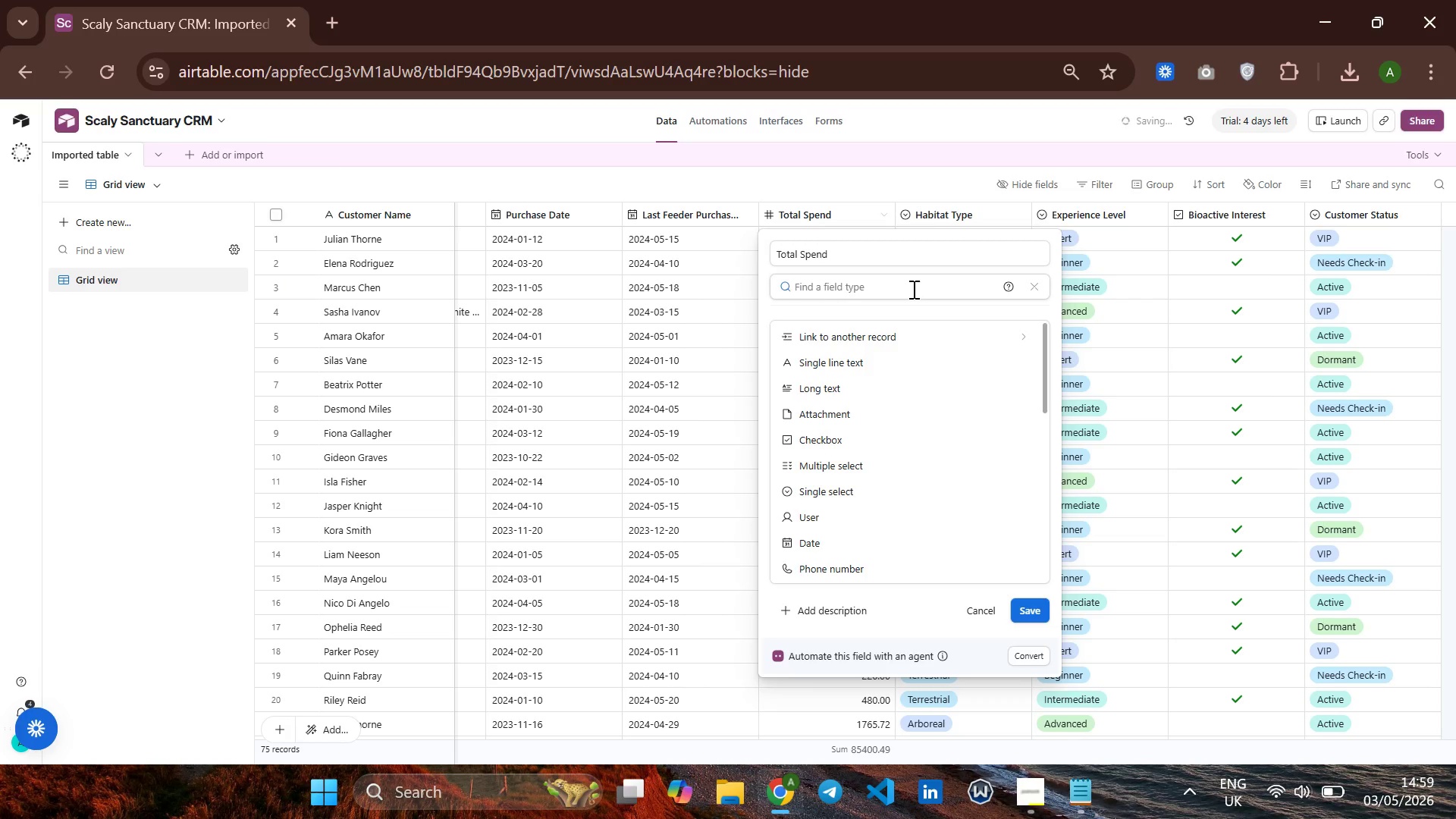 
type(curr)
 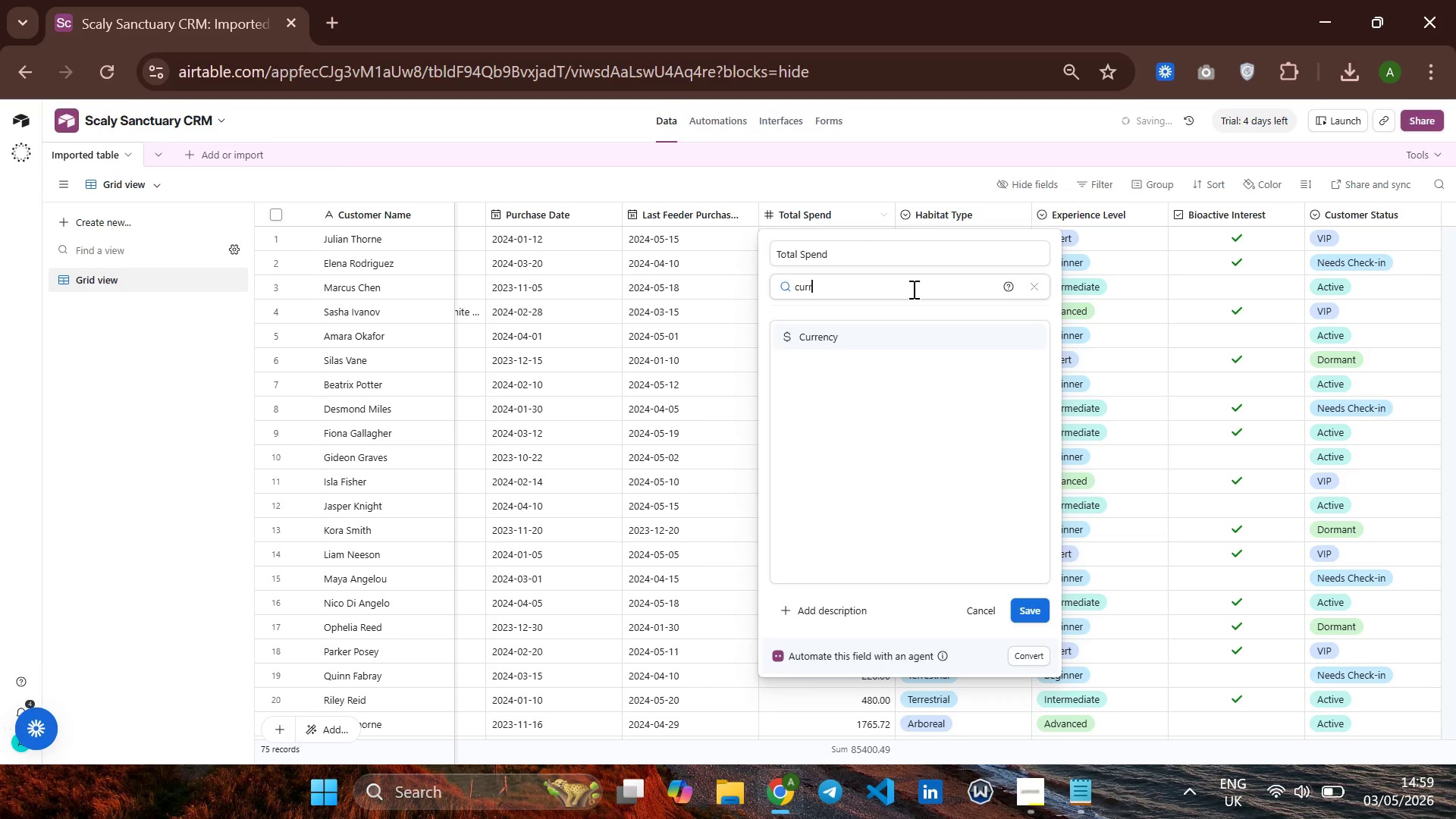 
key(Enter)
 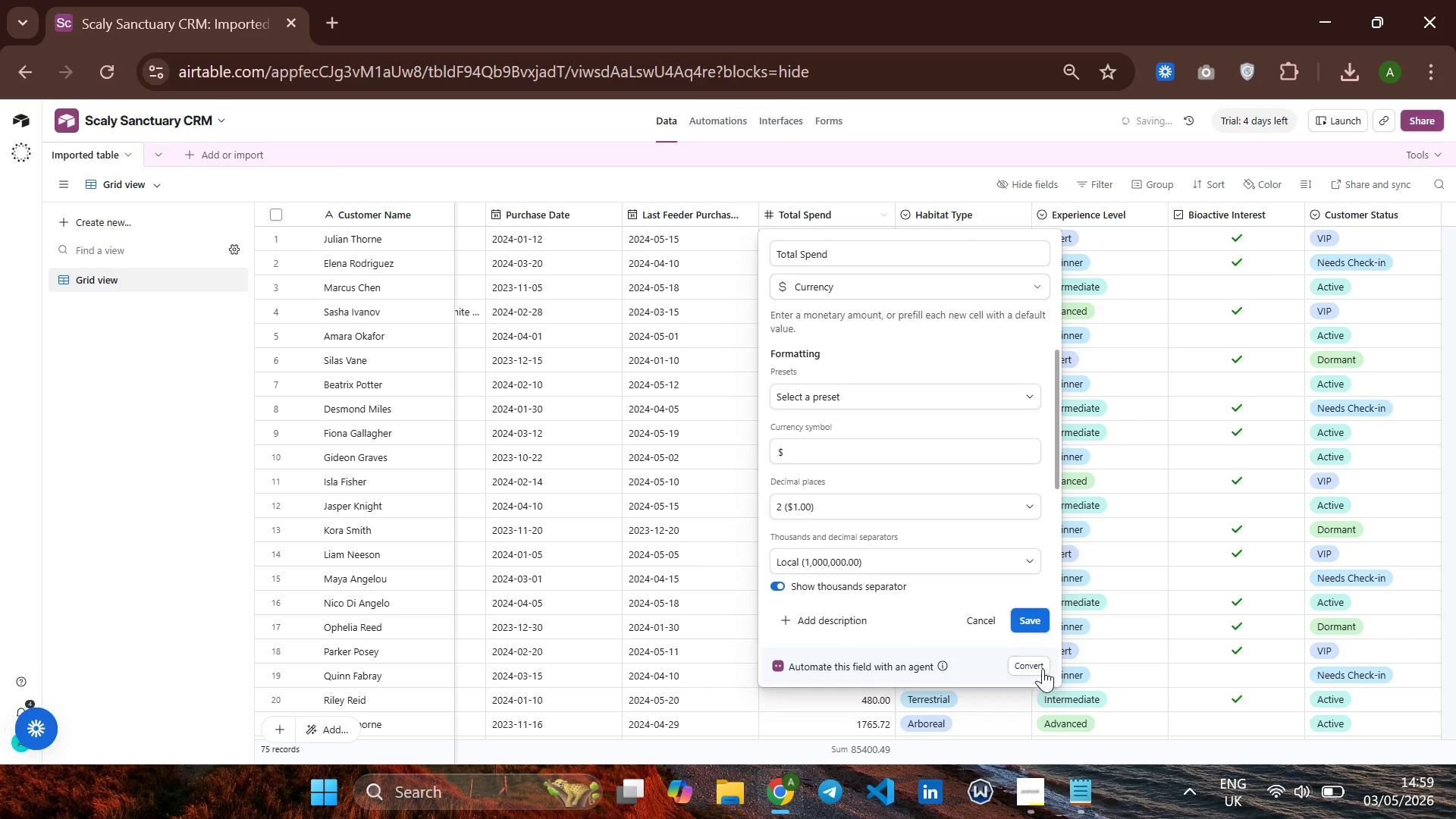 
left_click([1032, 623])
 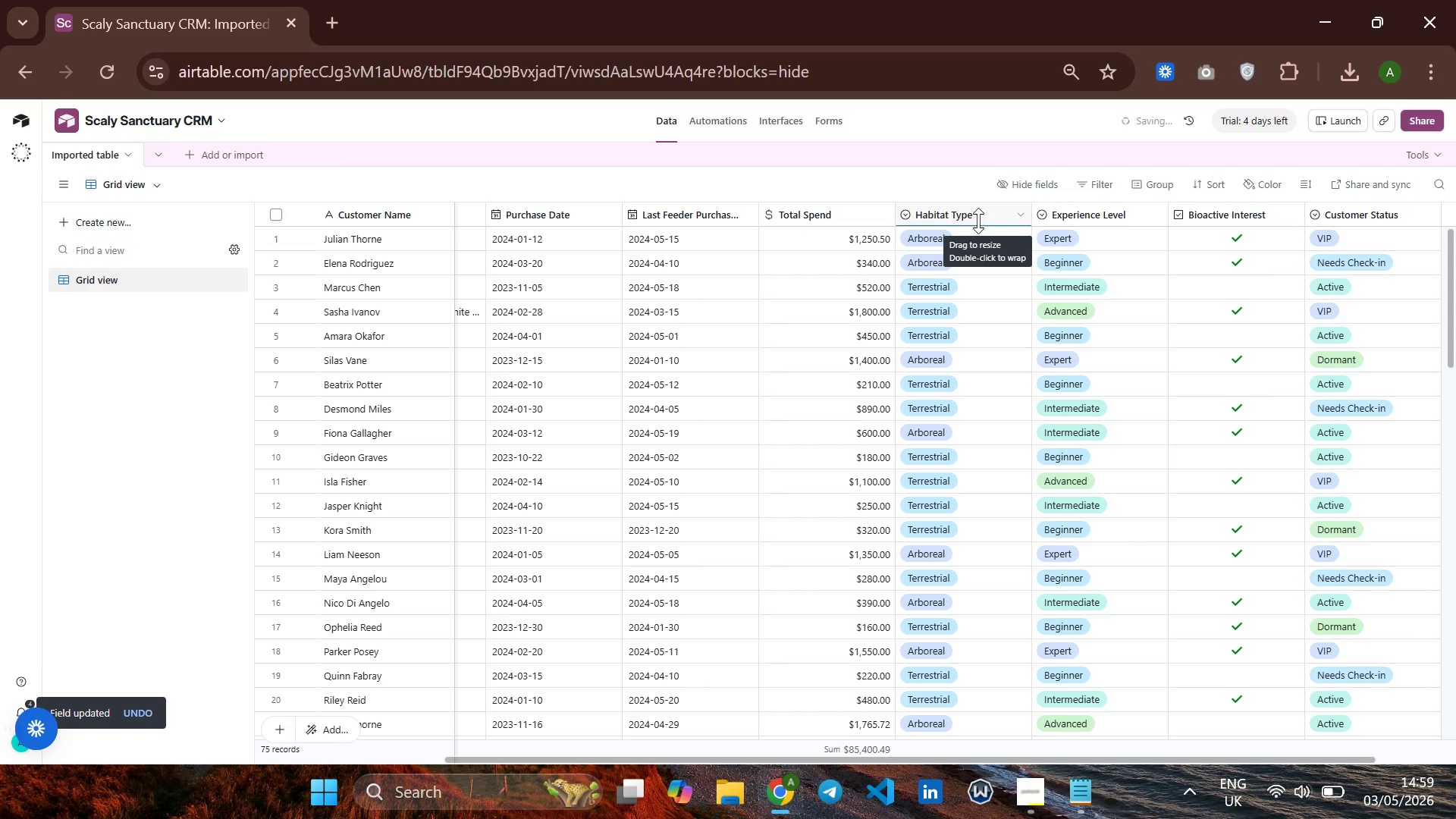 
wait(8.0)
 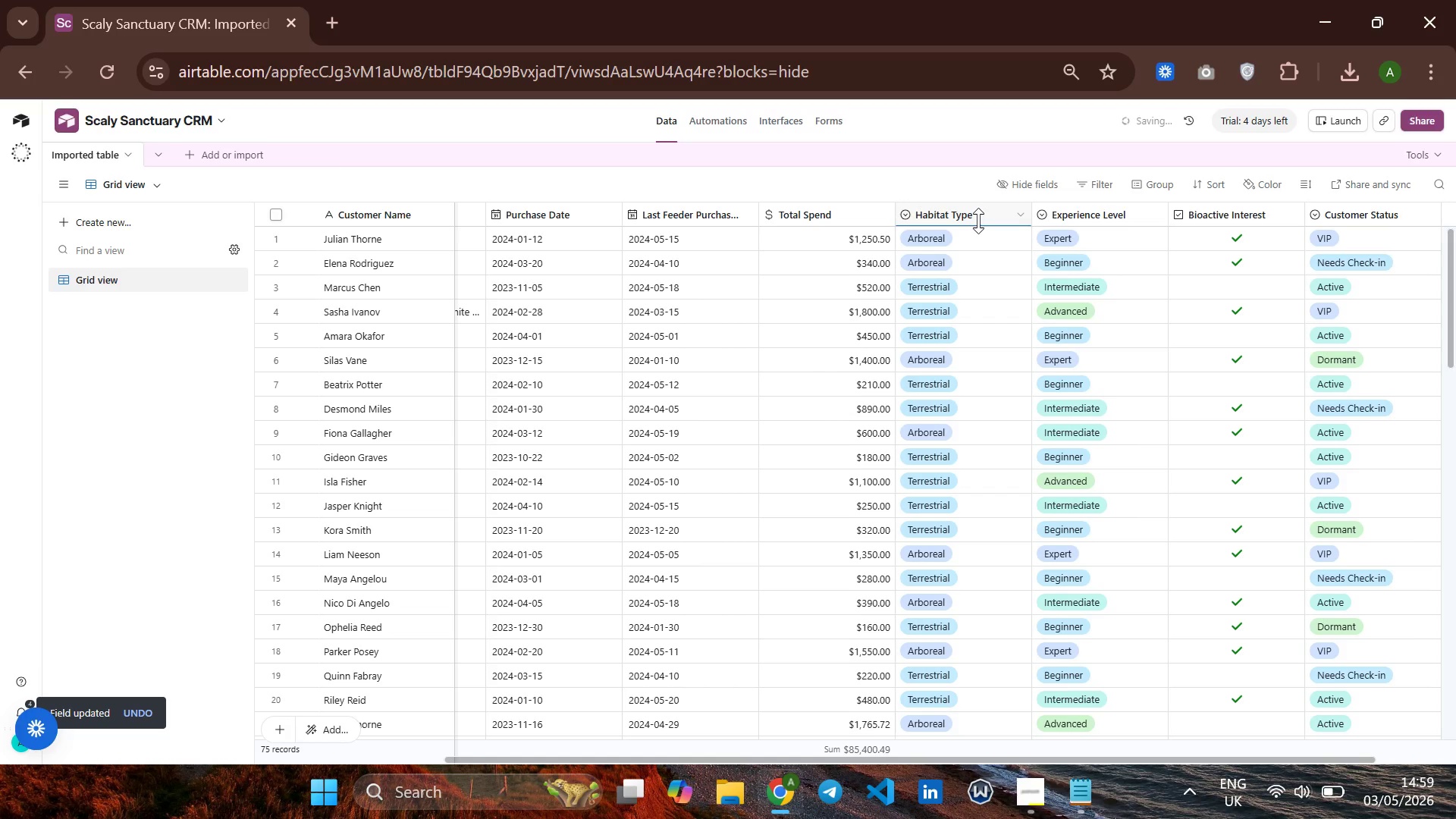 
right_click([977, 221])
 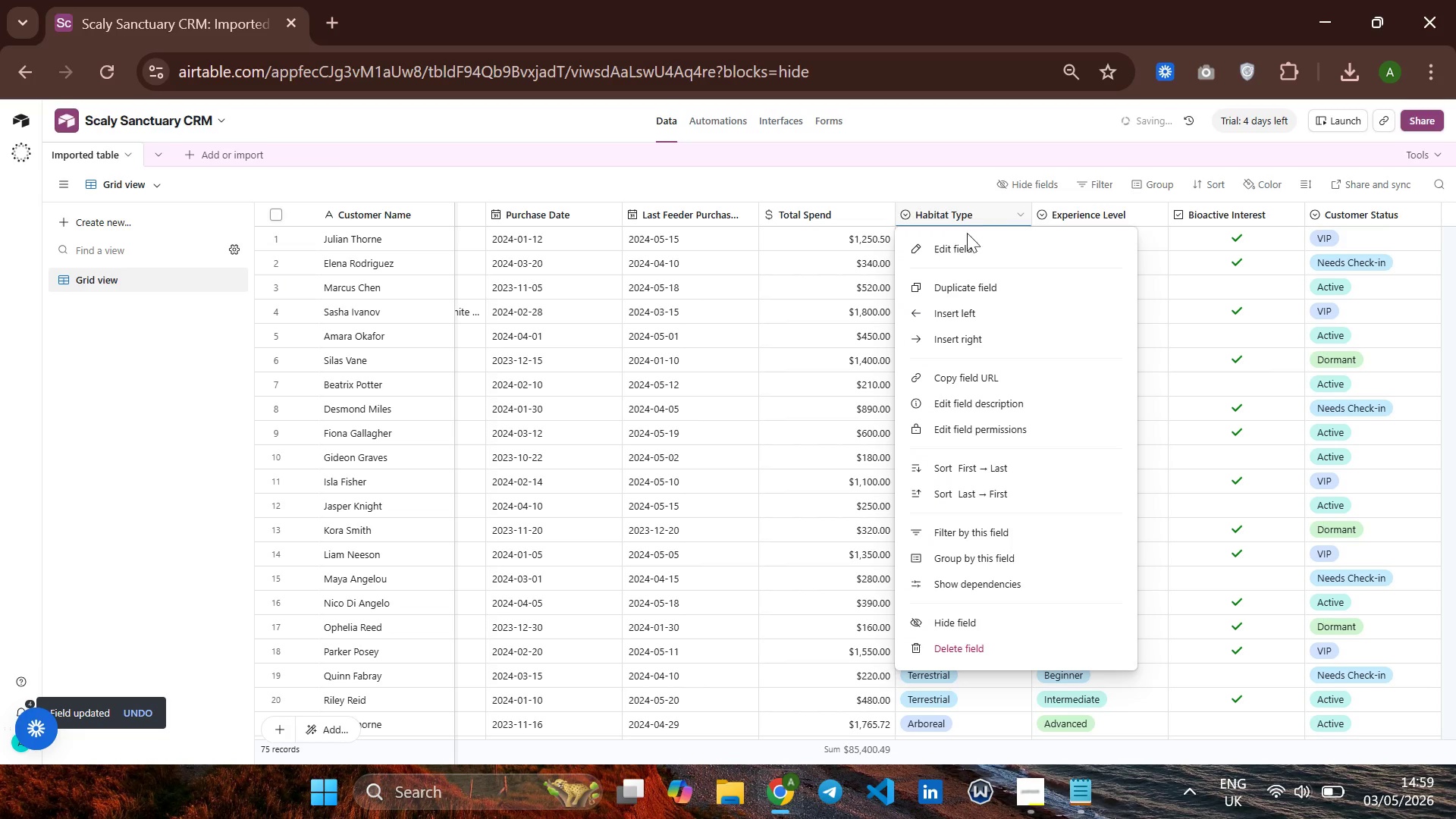 
left_click([960, 249])
 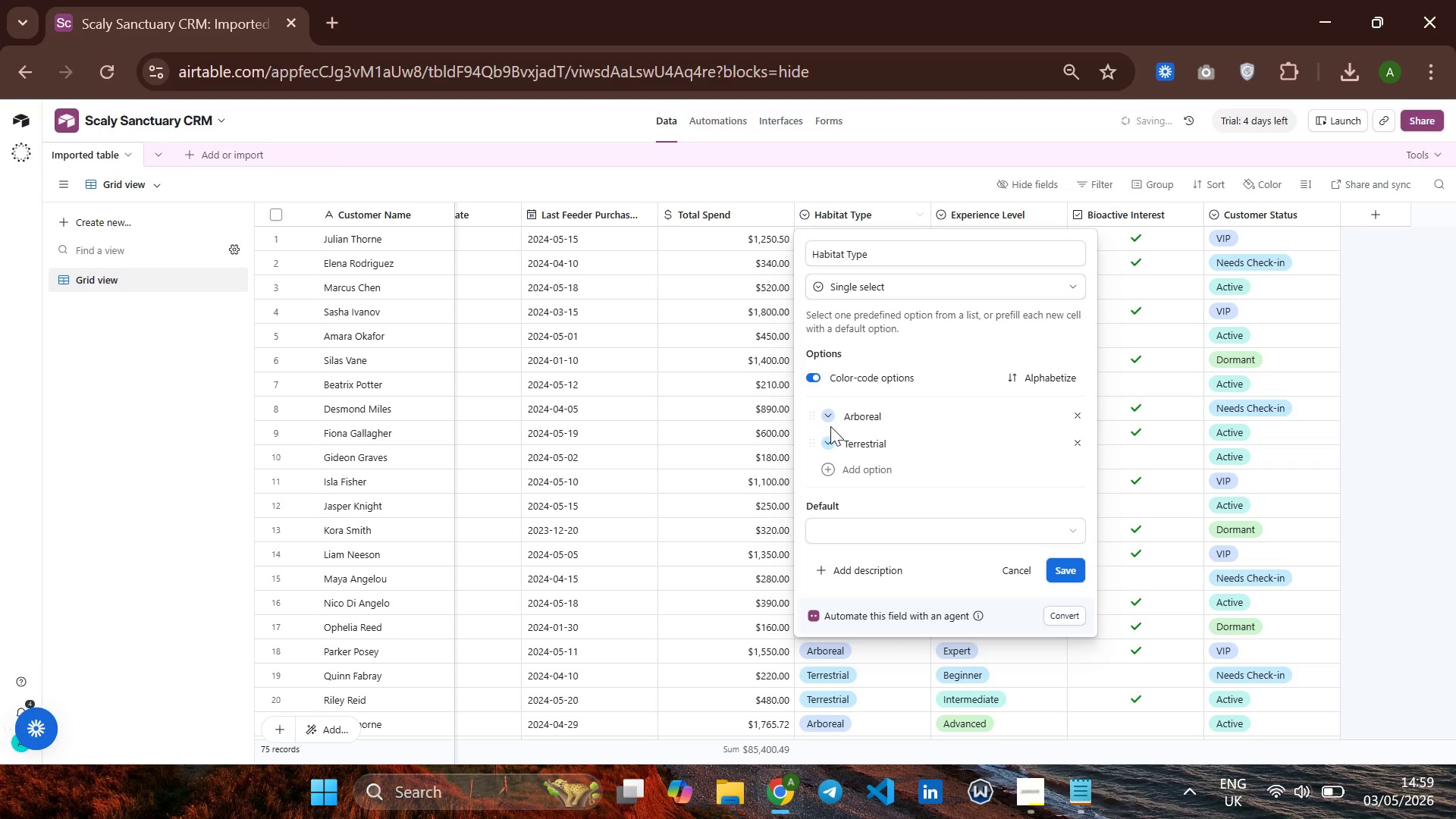 
wait(7.28)
 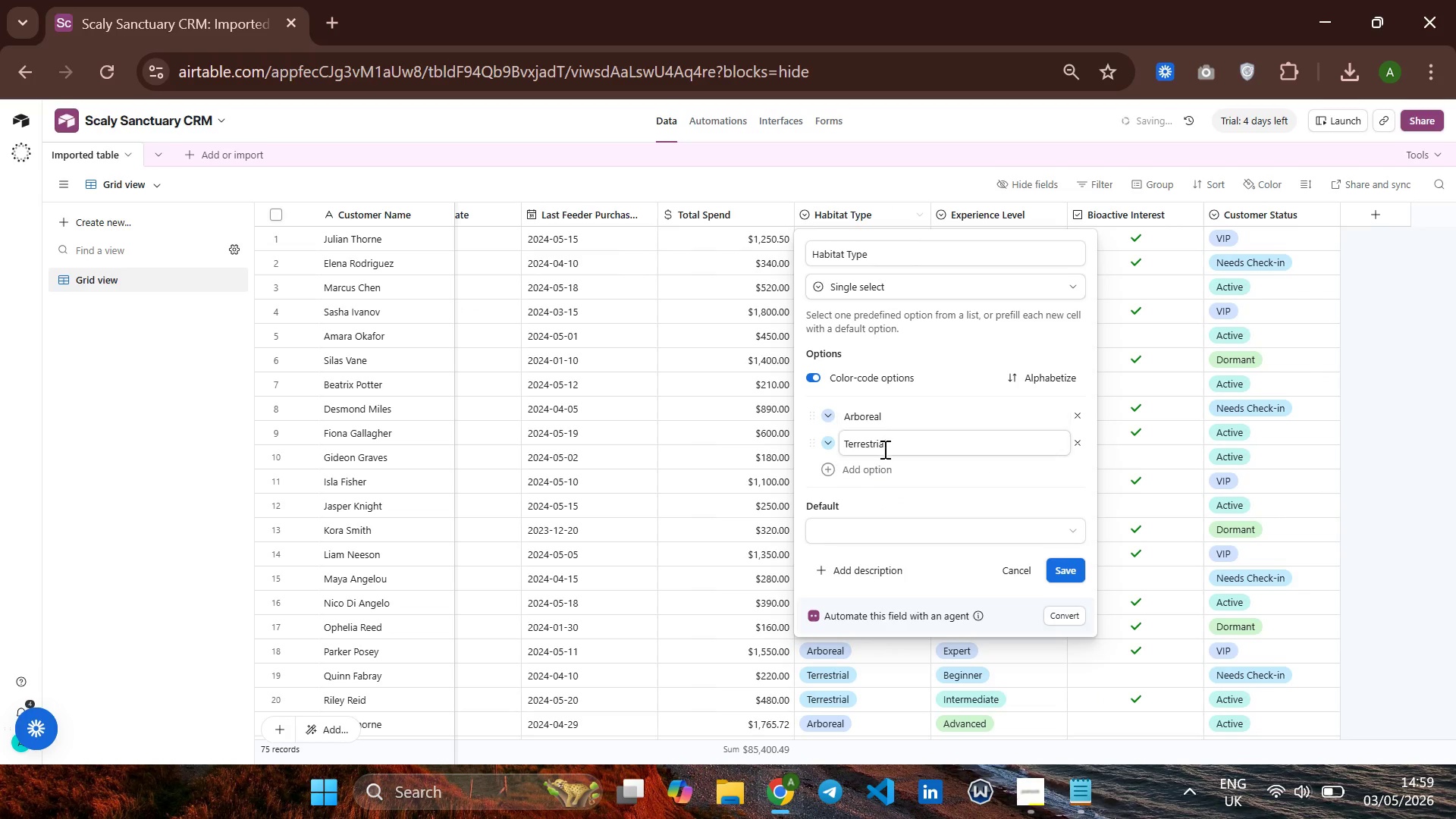 
left_click([830, 419])
 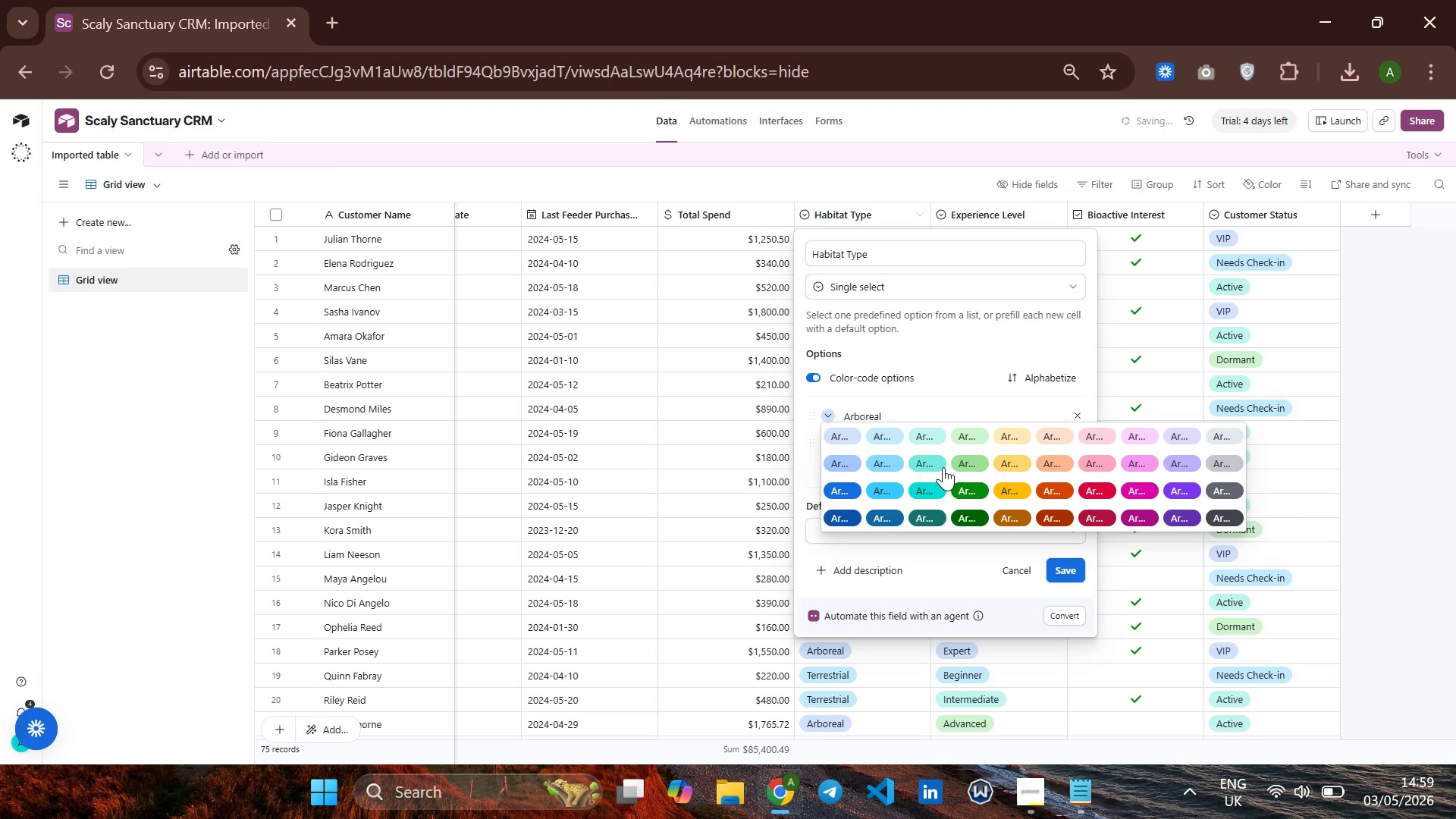 
left_click([959, 463])
 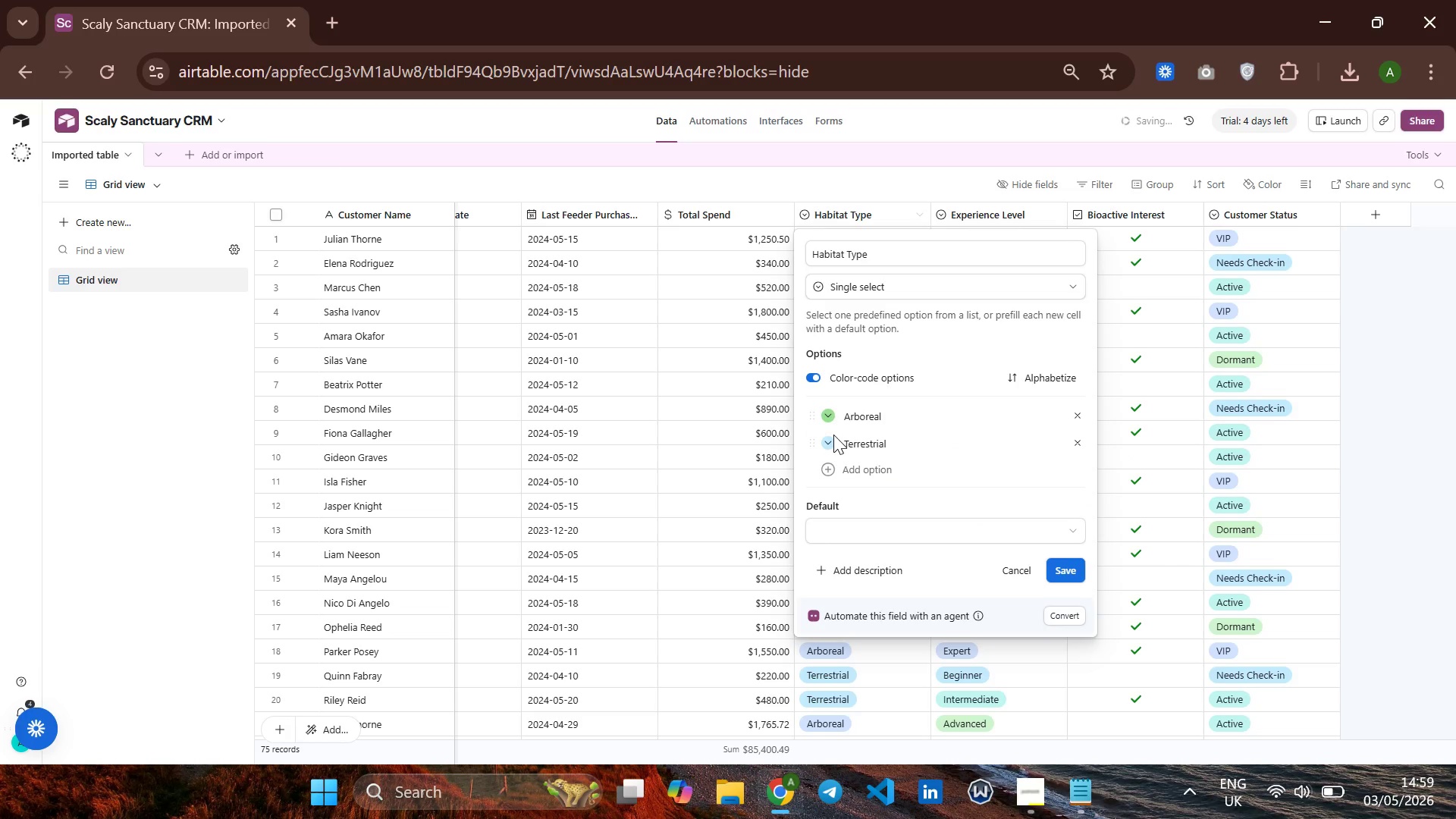 
left_click([830, 444])
 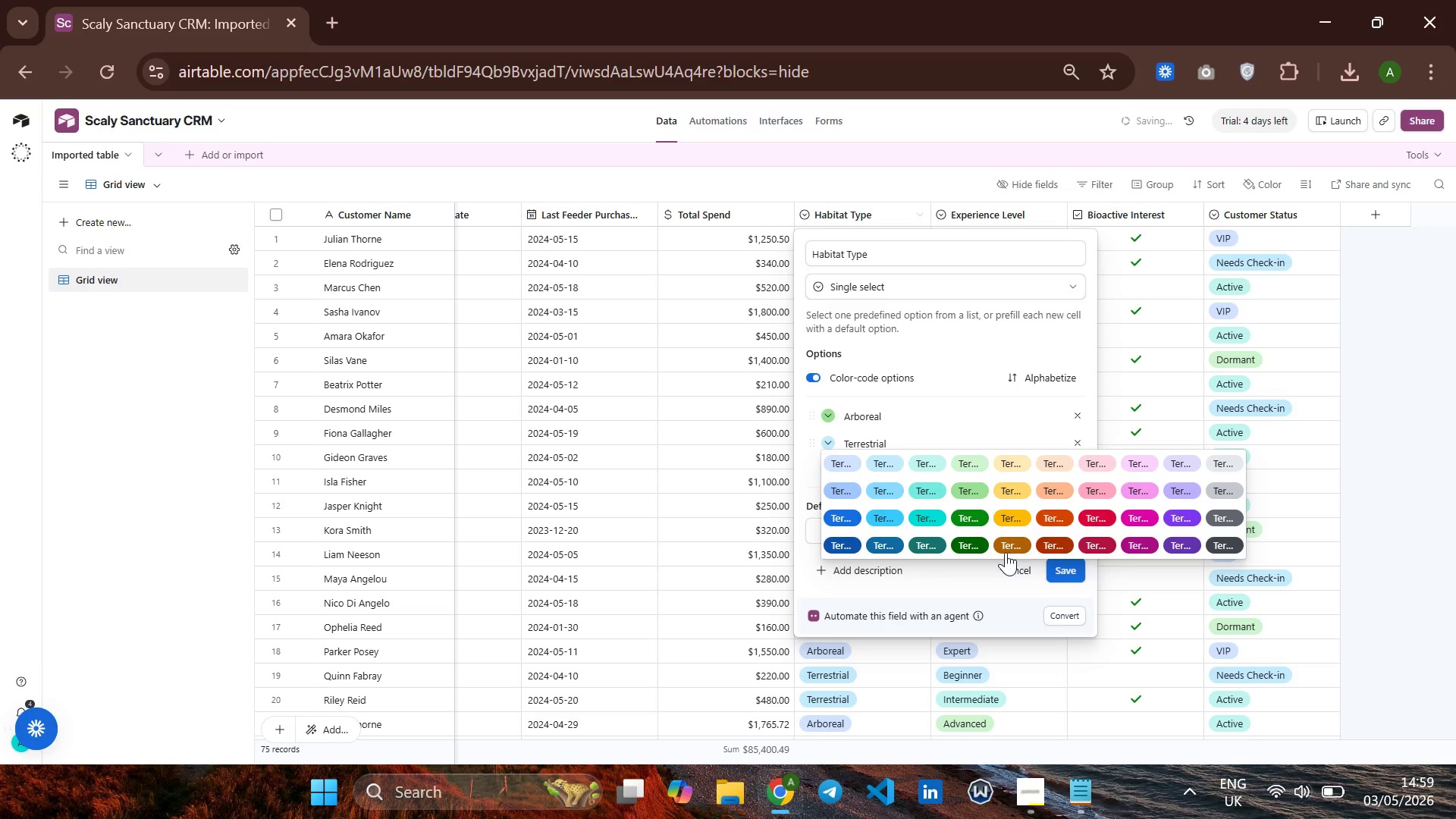 
left_click([1009, 541])
 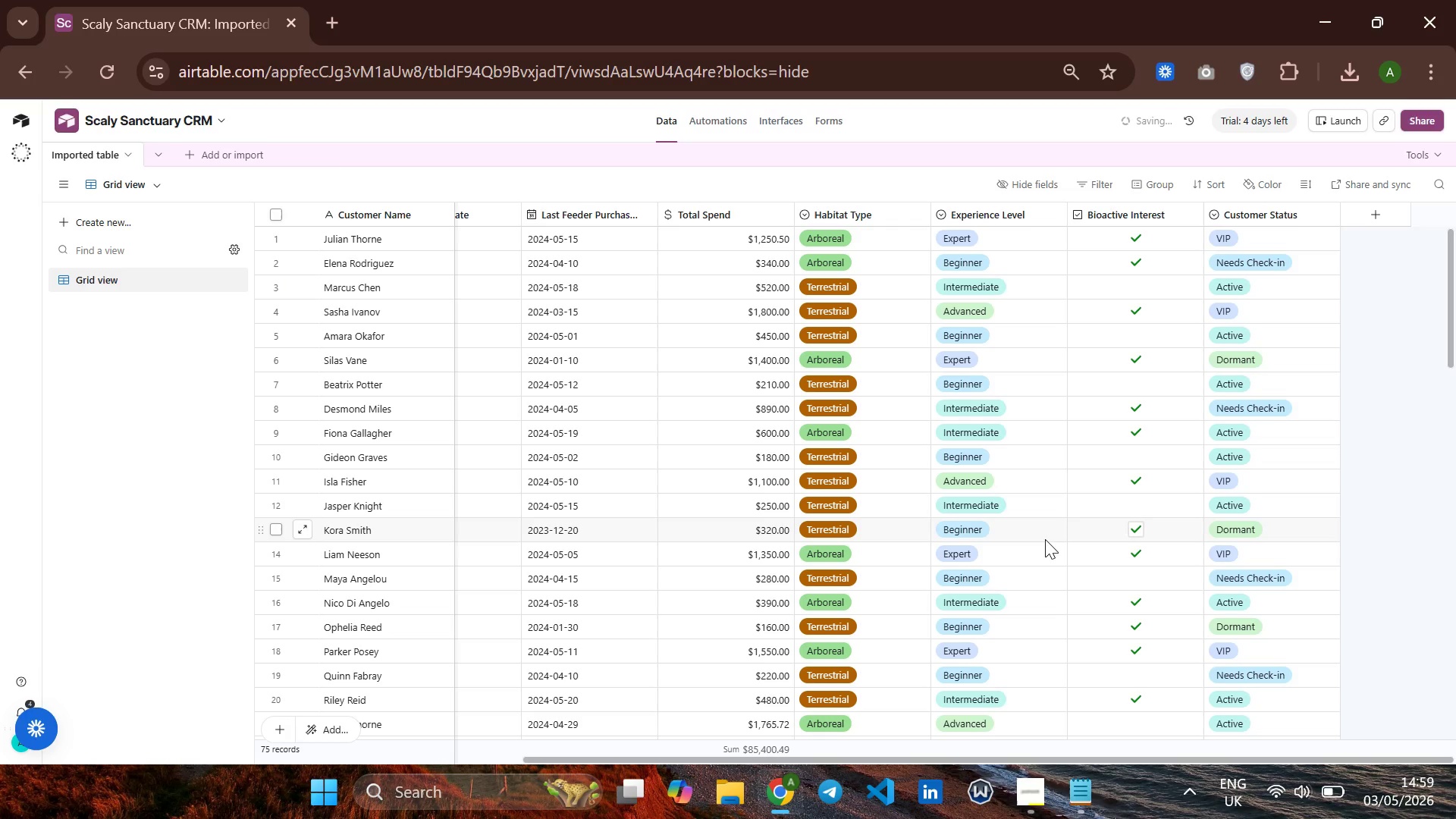 
wait(19.22)
 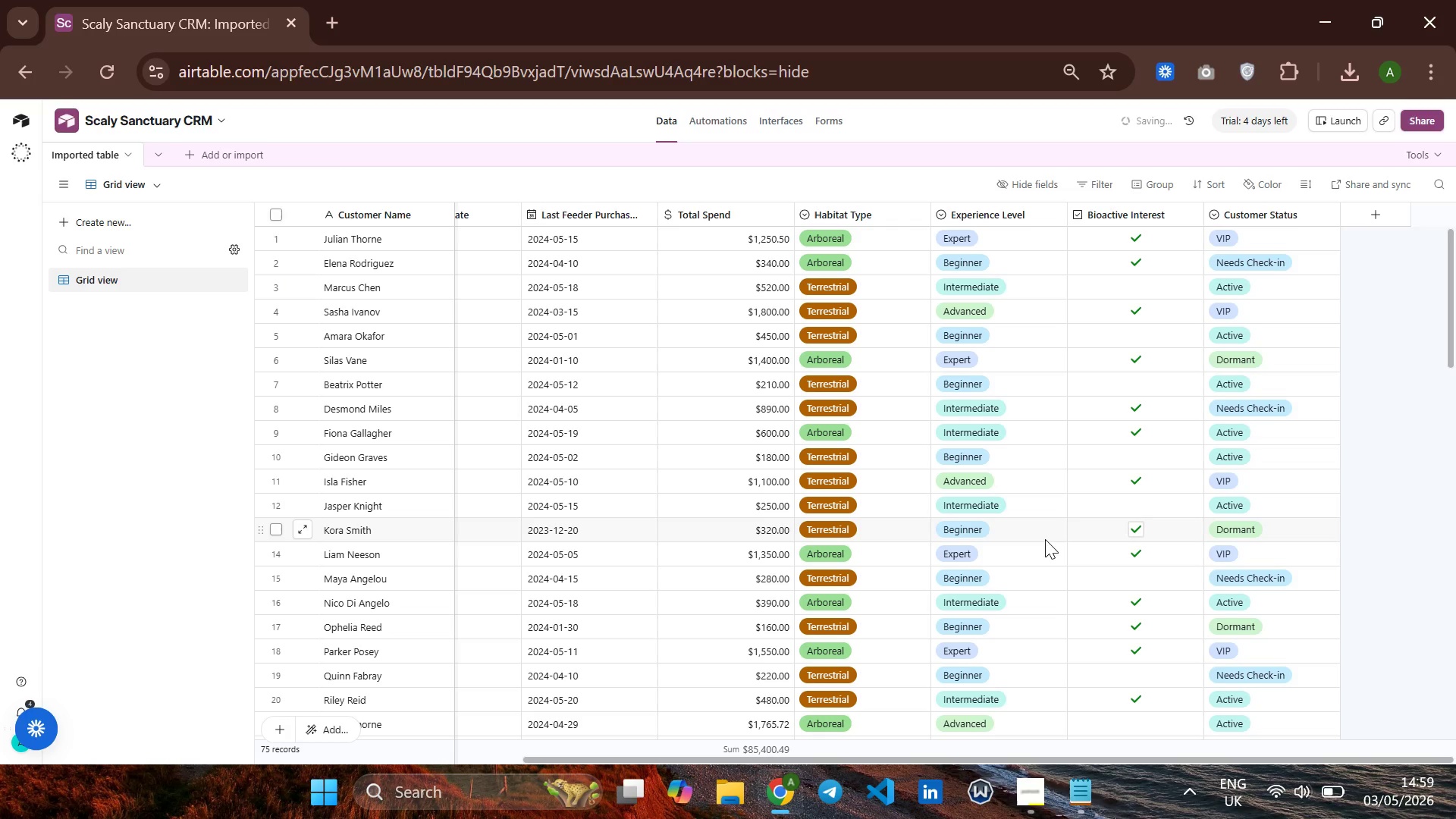 
left_click([1043, 245])
 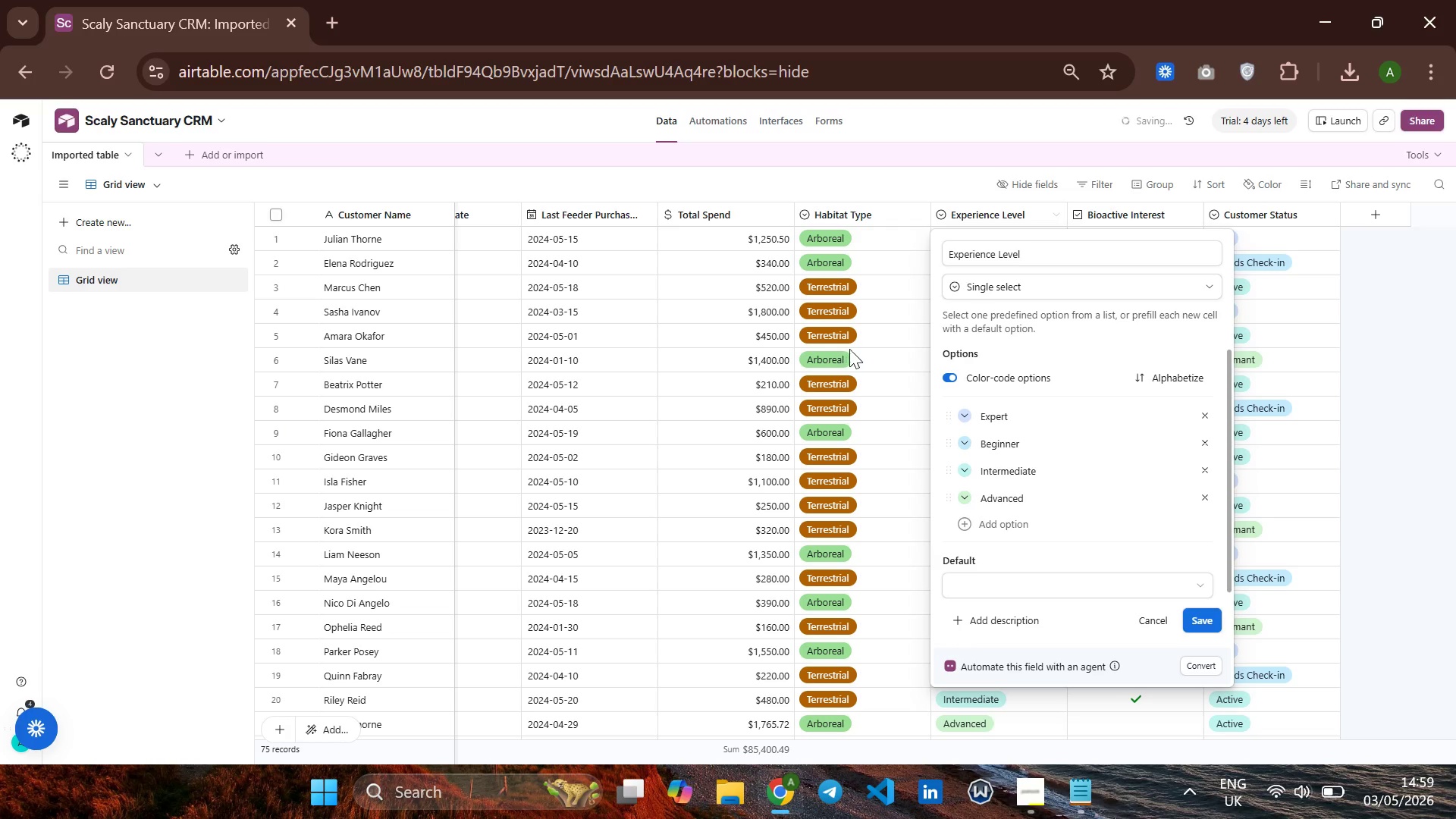 
wait(5.95)
 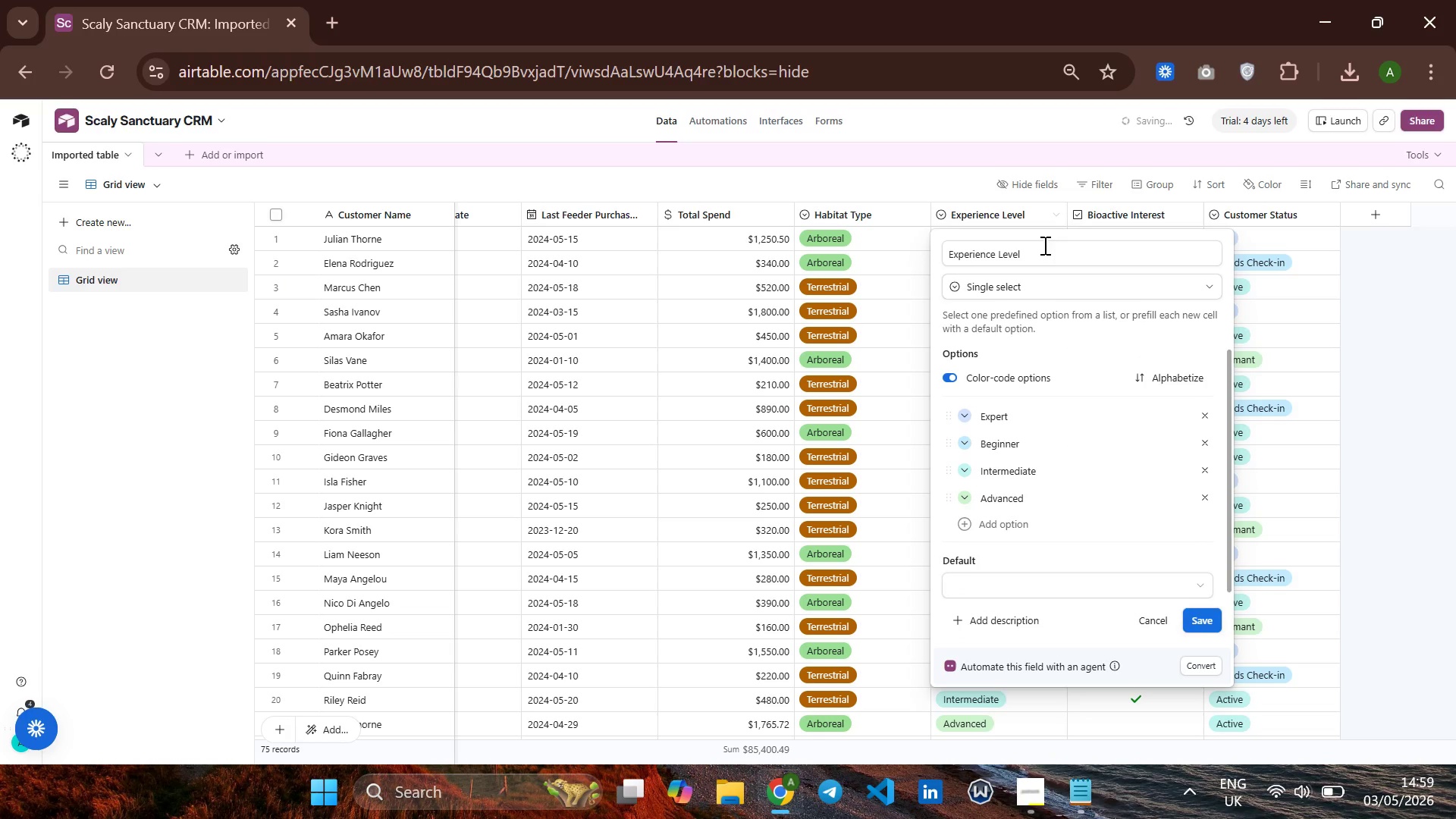 
left_click([963, 430])
 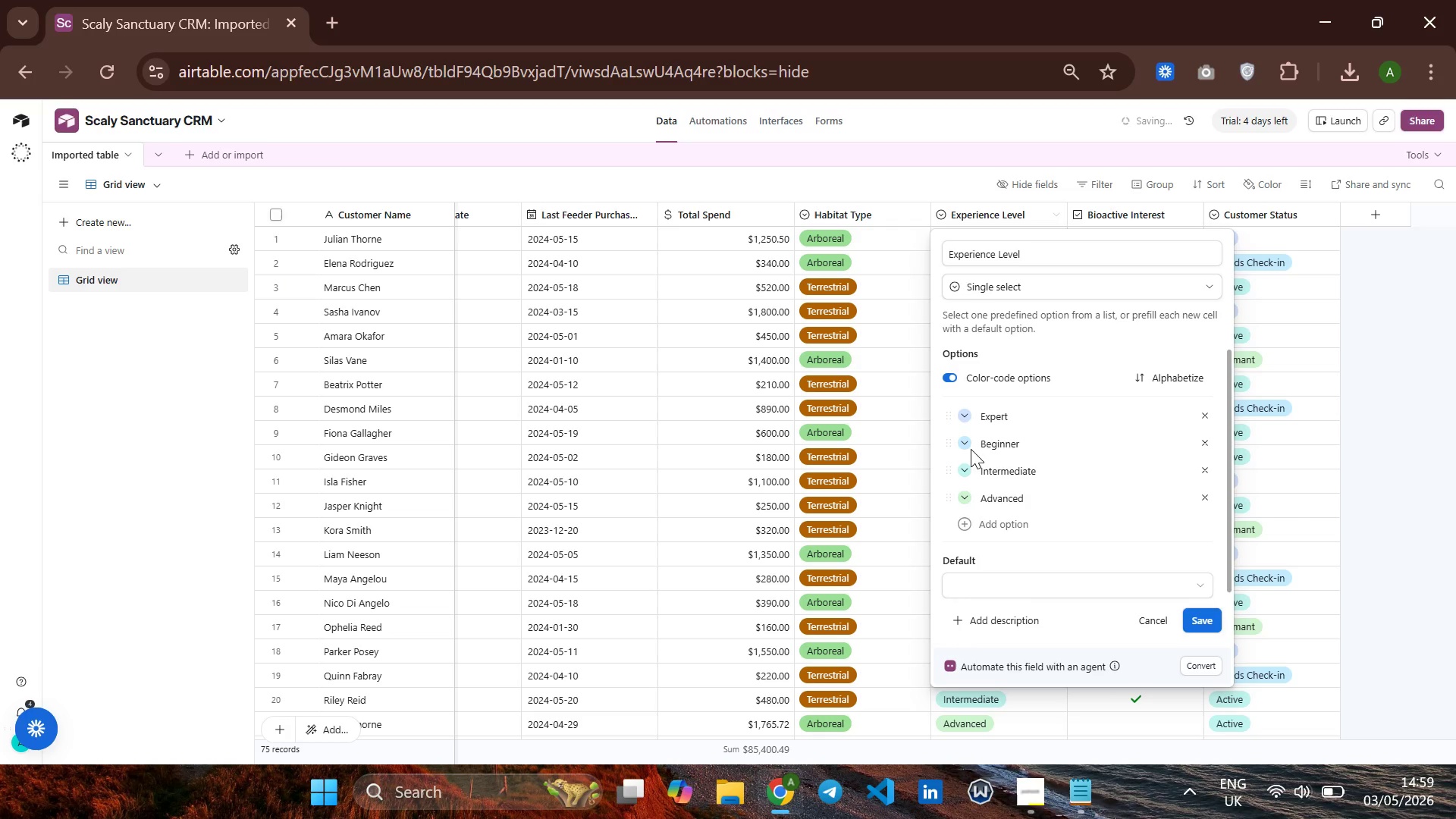 
left_click([968, 438])
 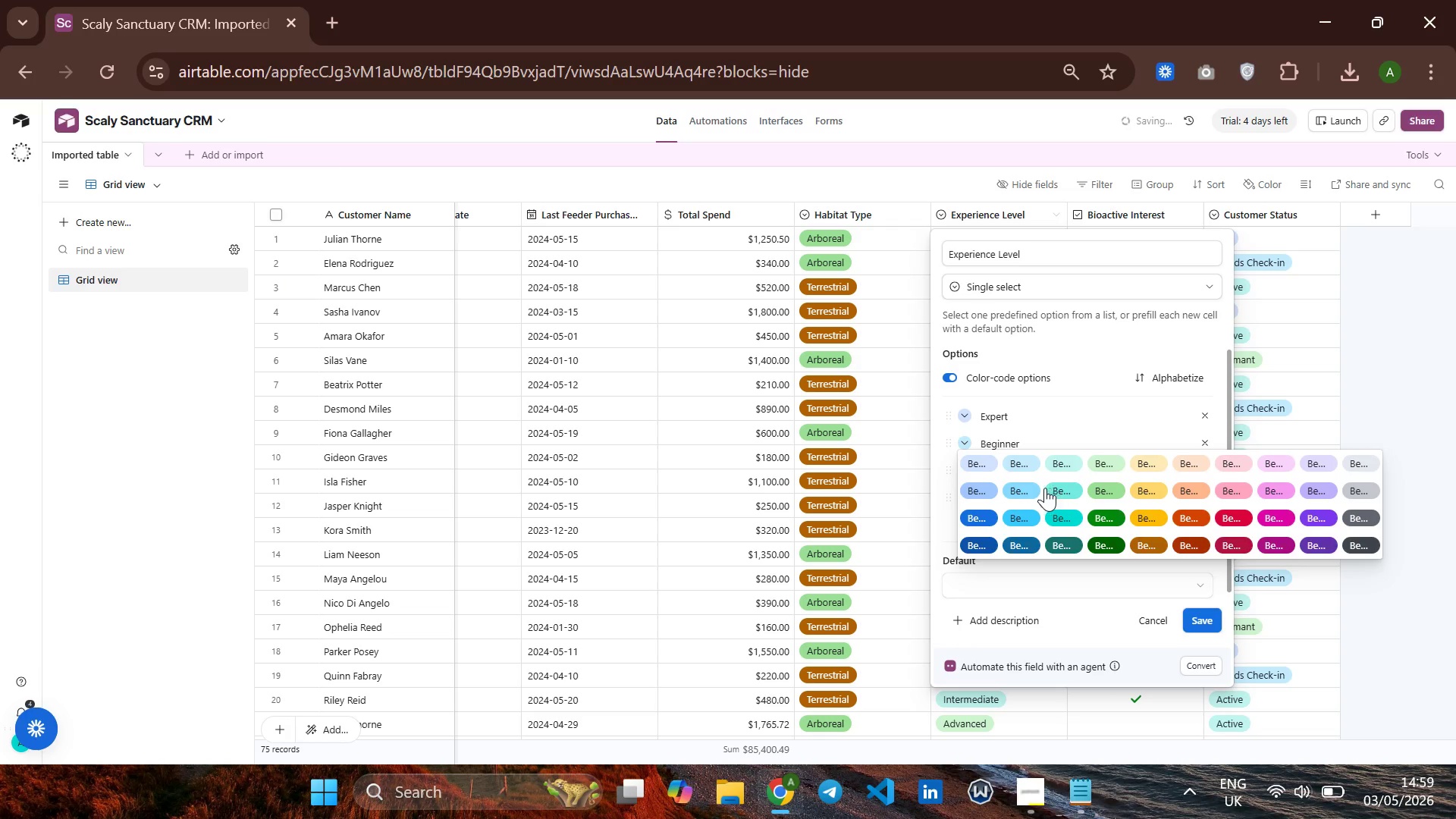 
left_click([1024, 488])
 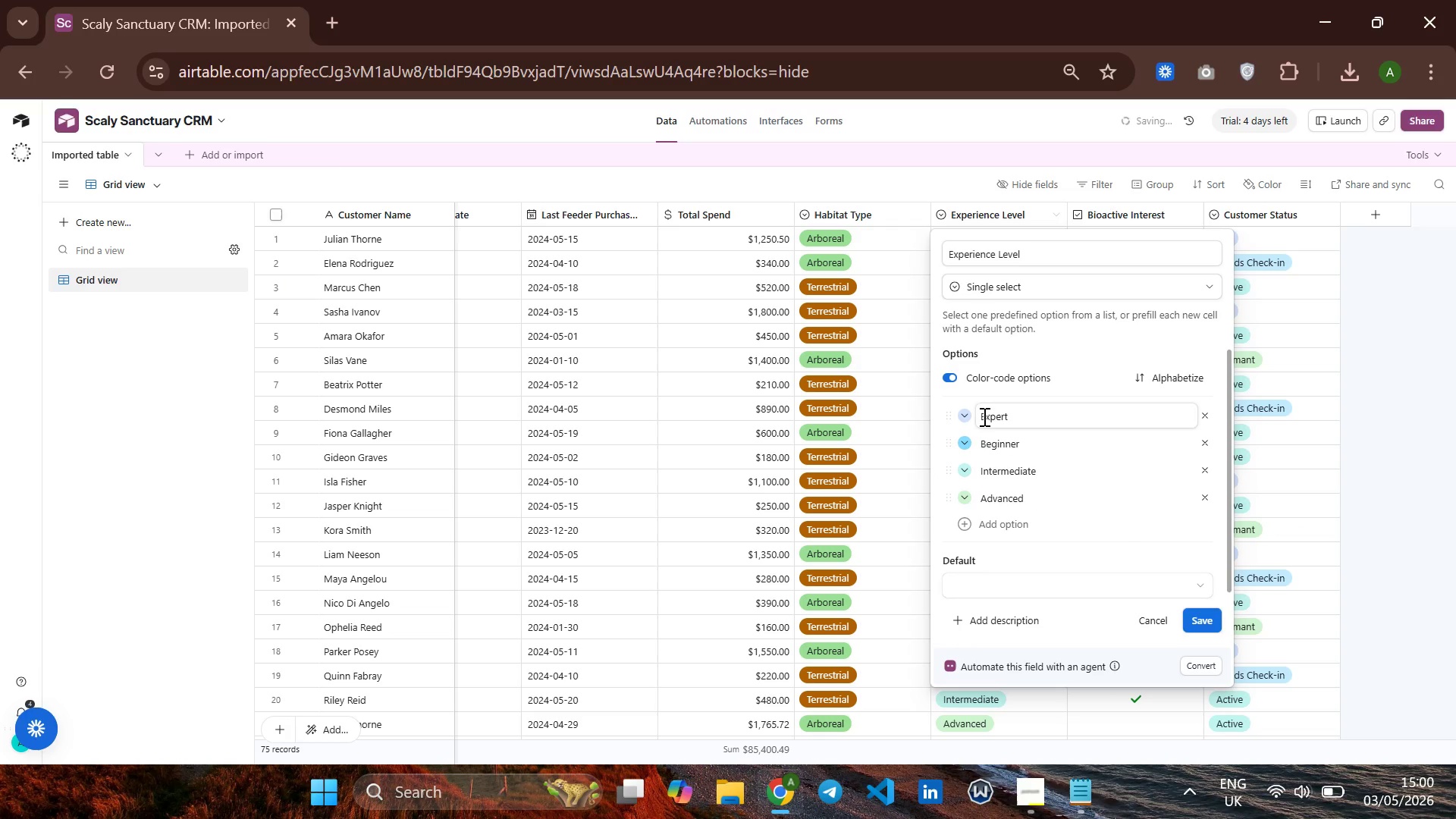 
left_click([965, 416])
 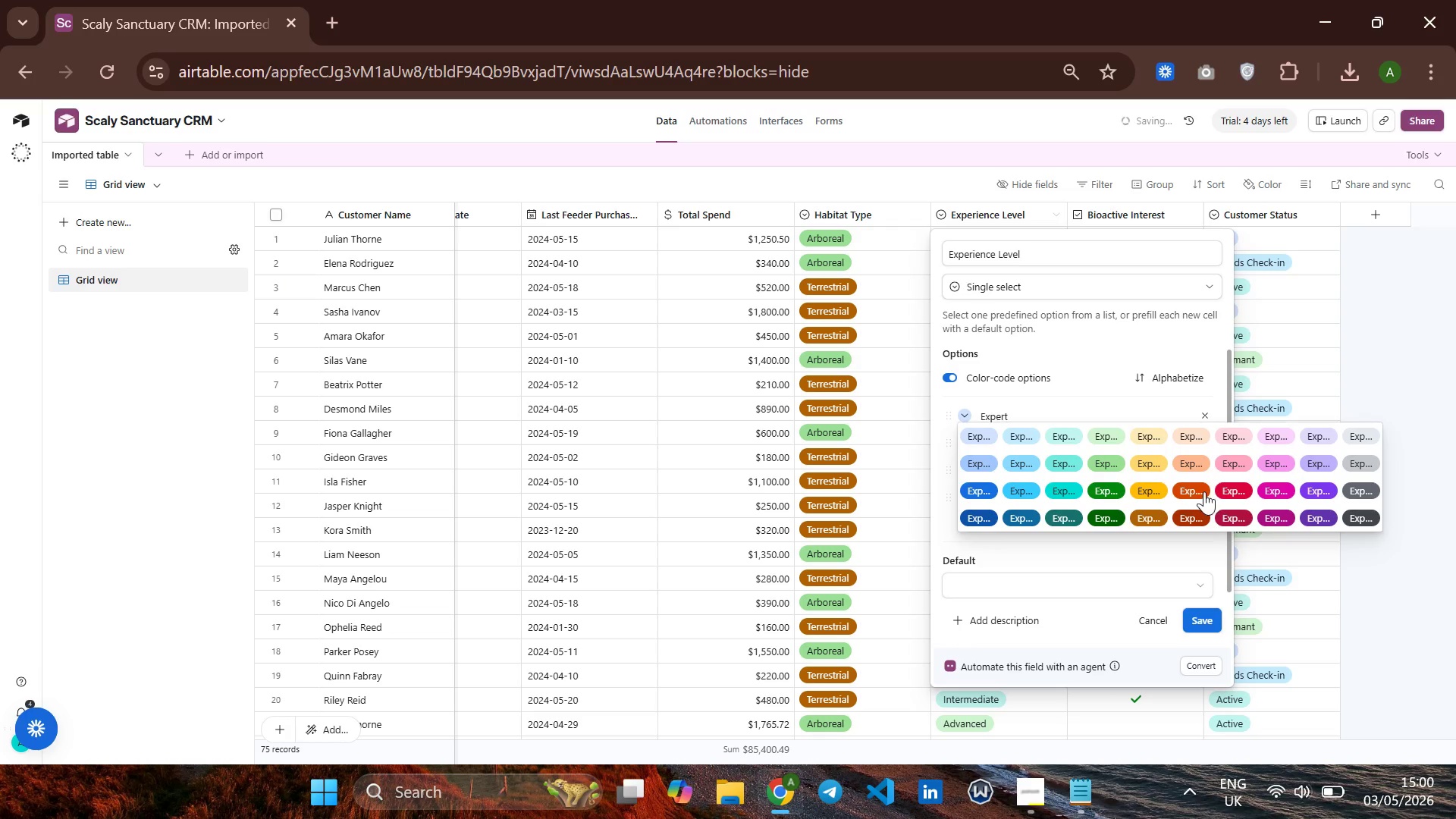 
left_click([1228, 491])
 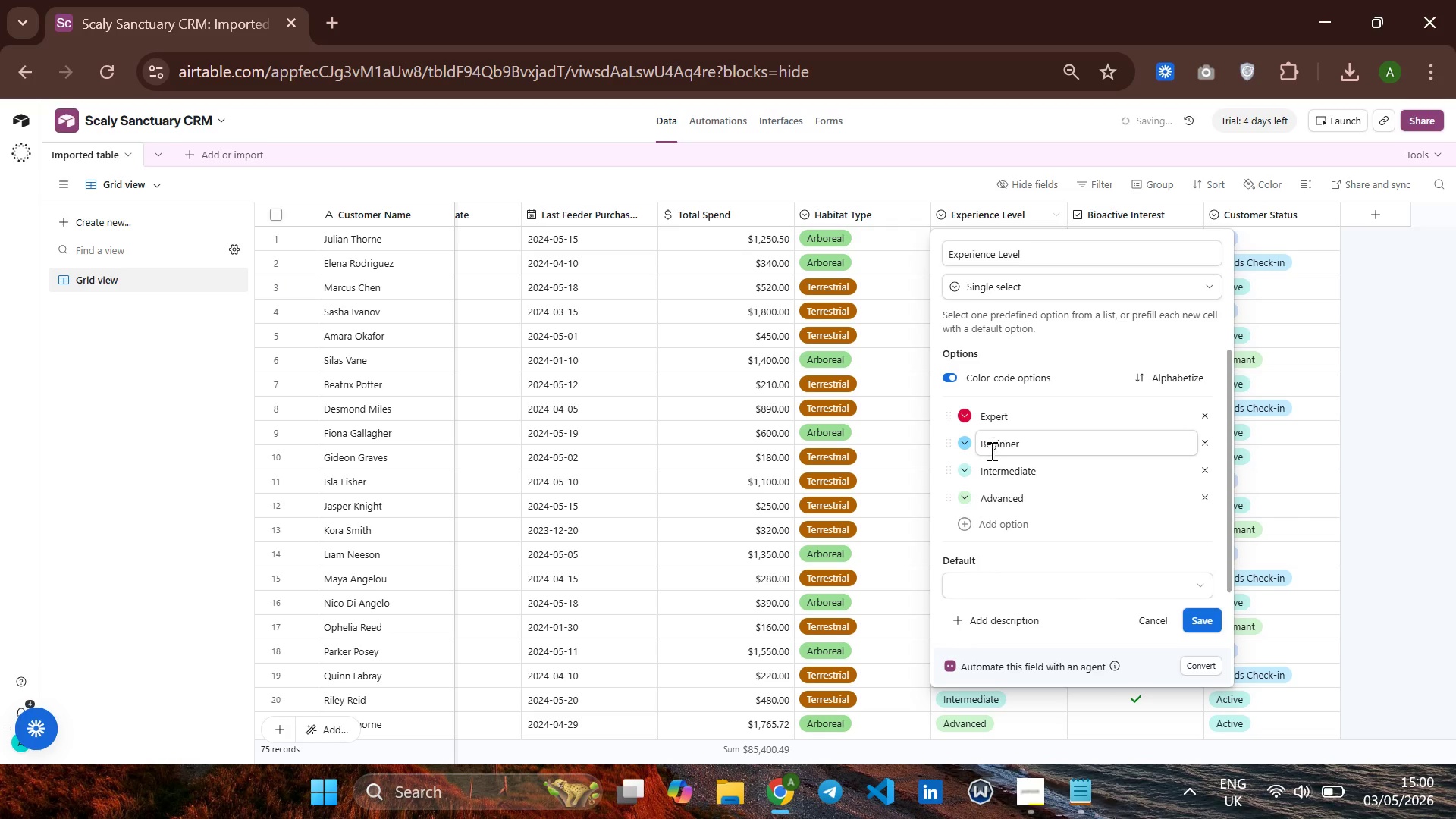 
left_click([965, 469])
 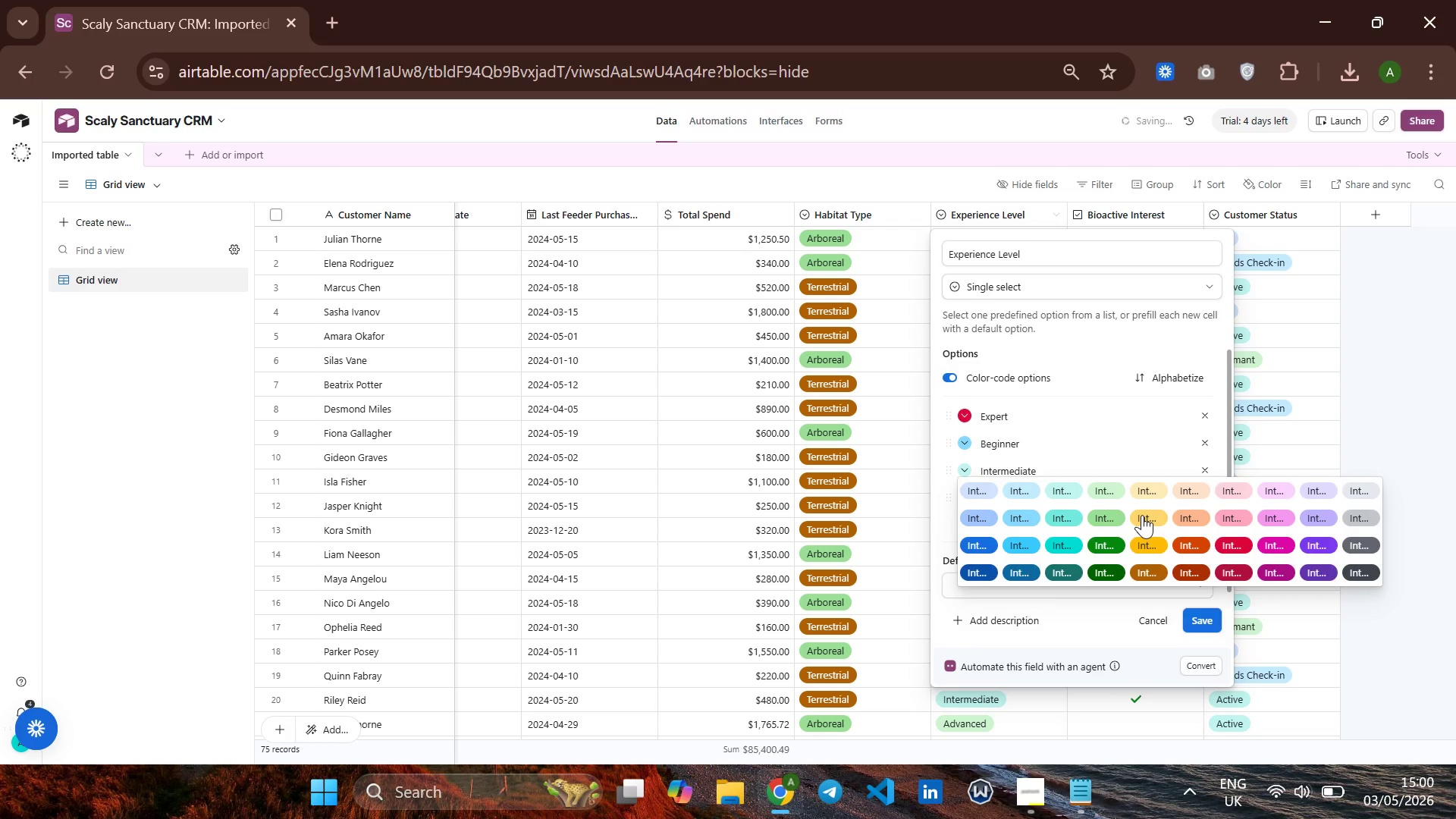 
left_click([1145, 544])
 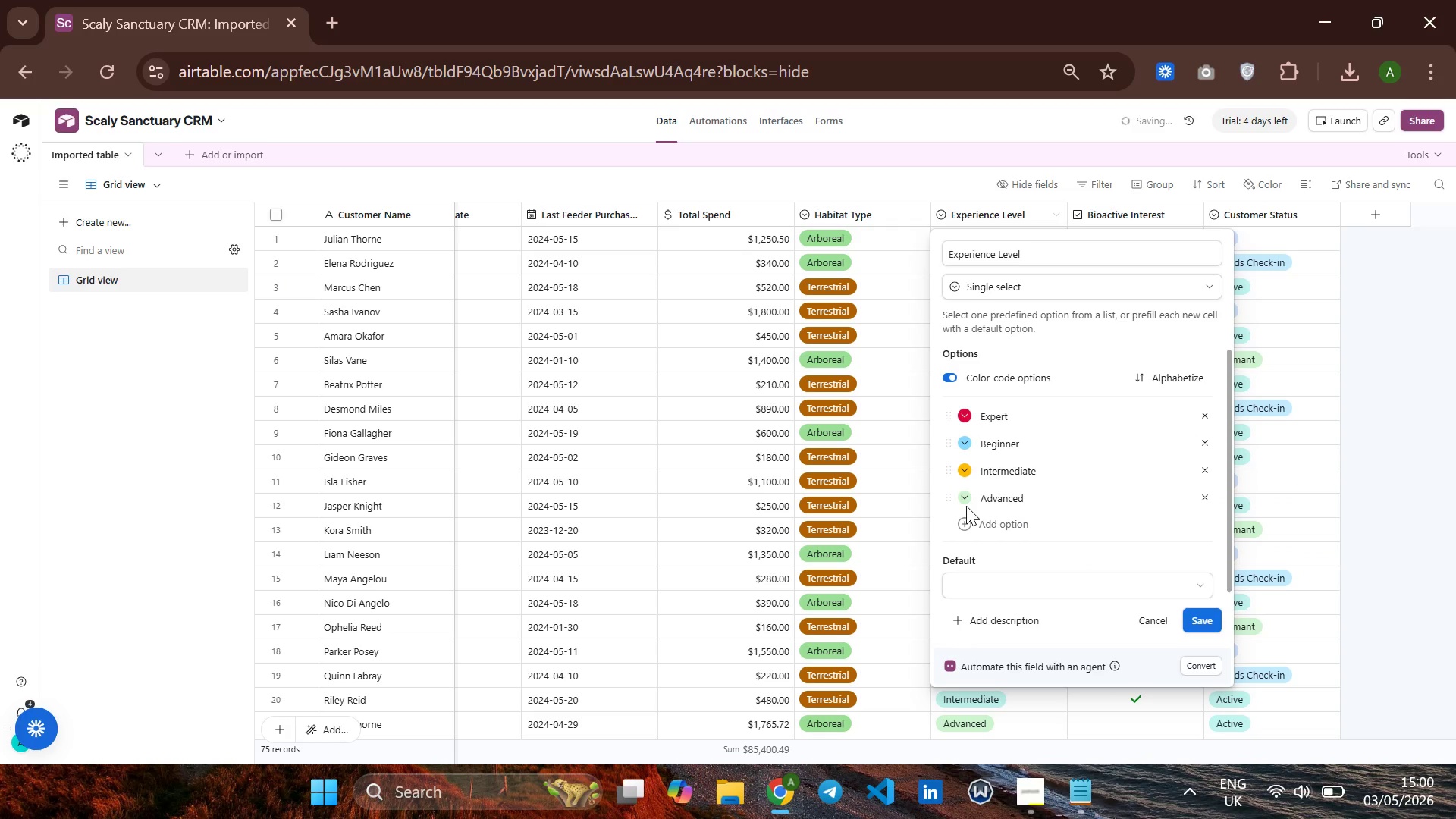 
left_click([966, 505])
 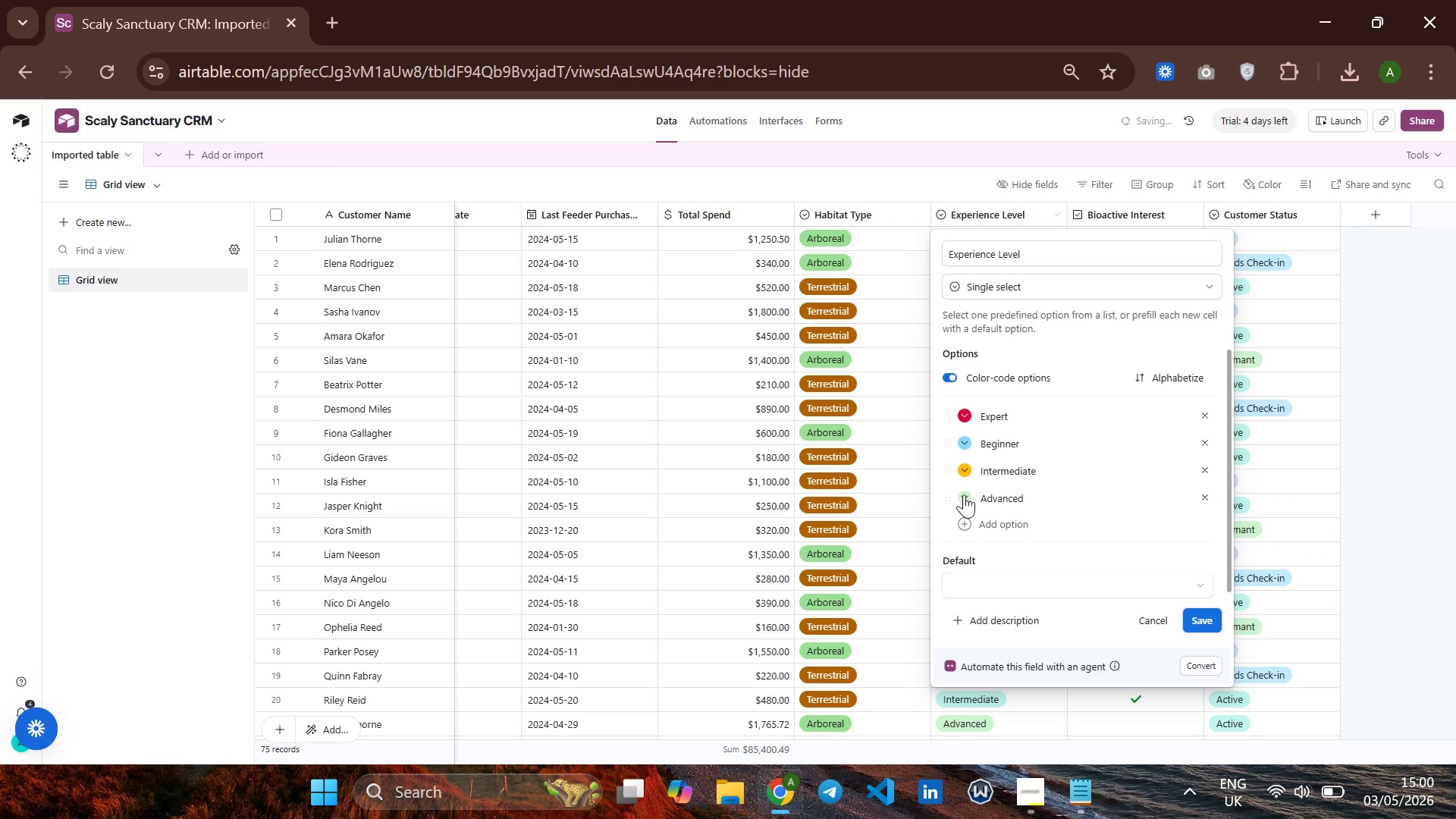 
left_click([964, 494])
 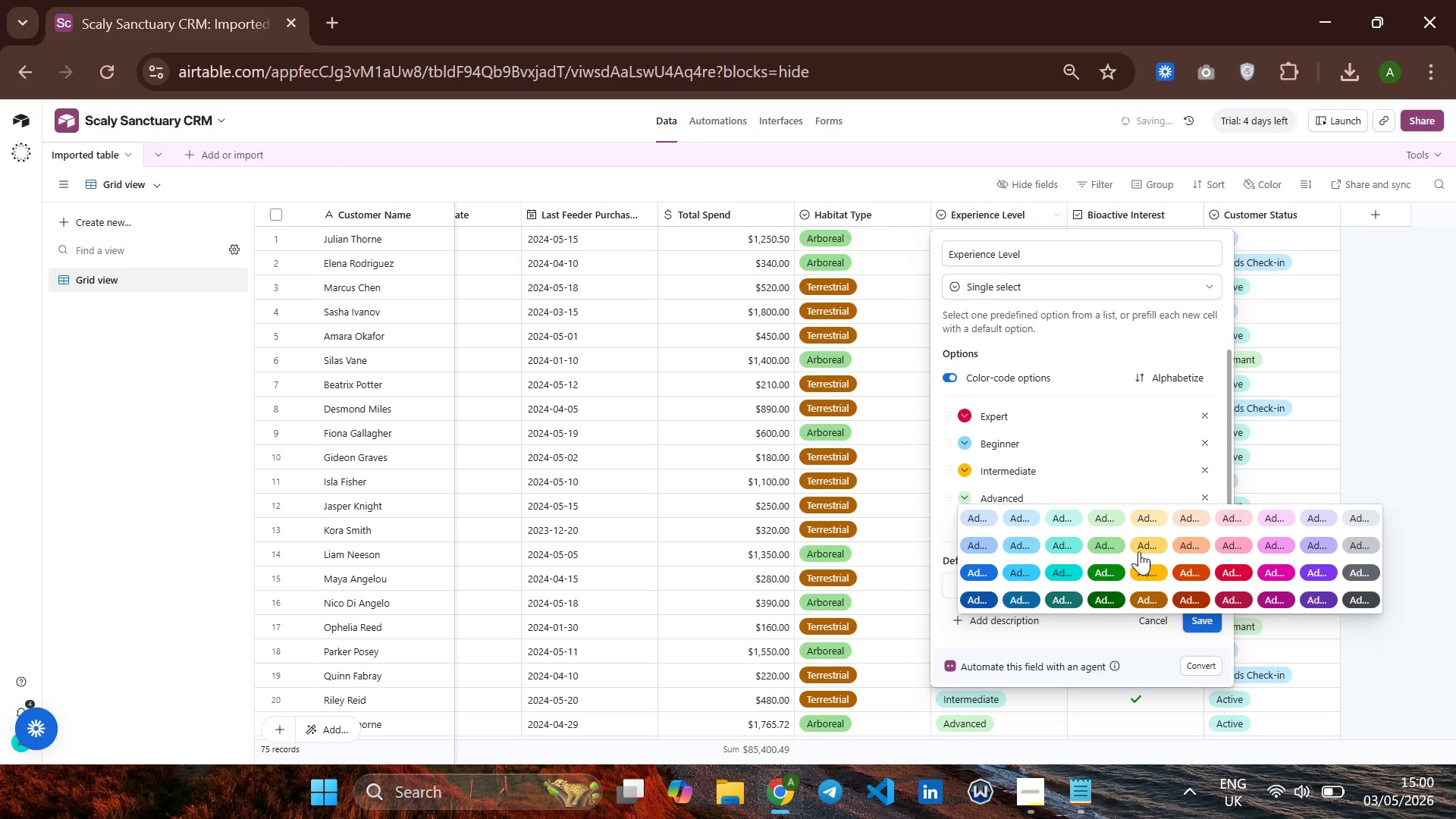 
left_click([1153, 569])
 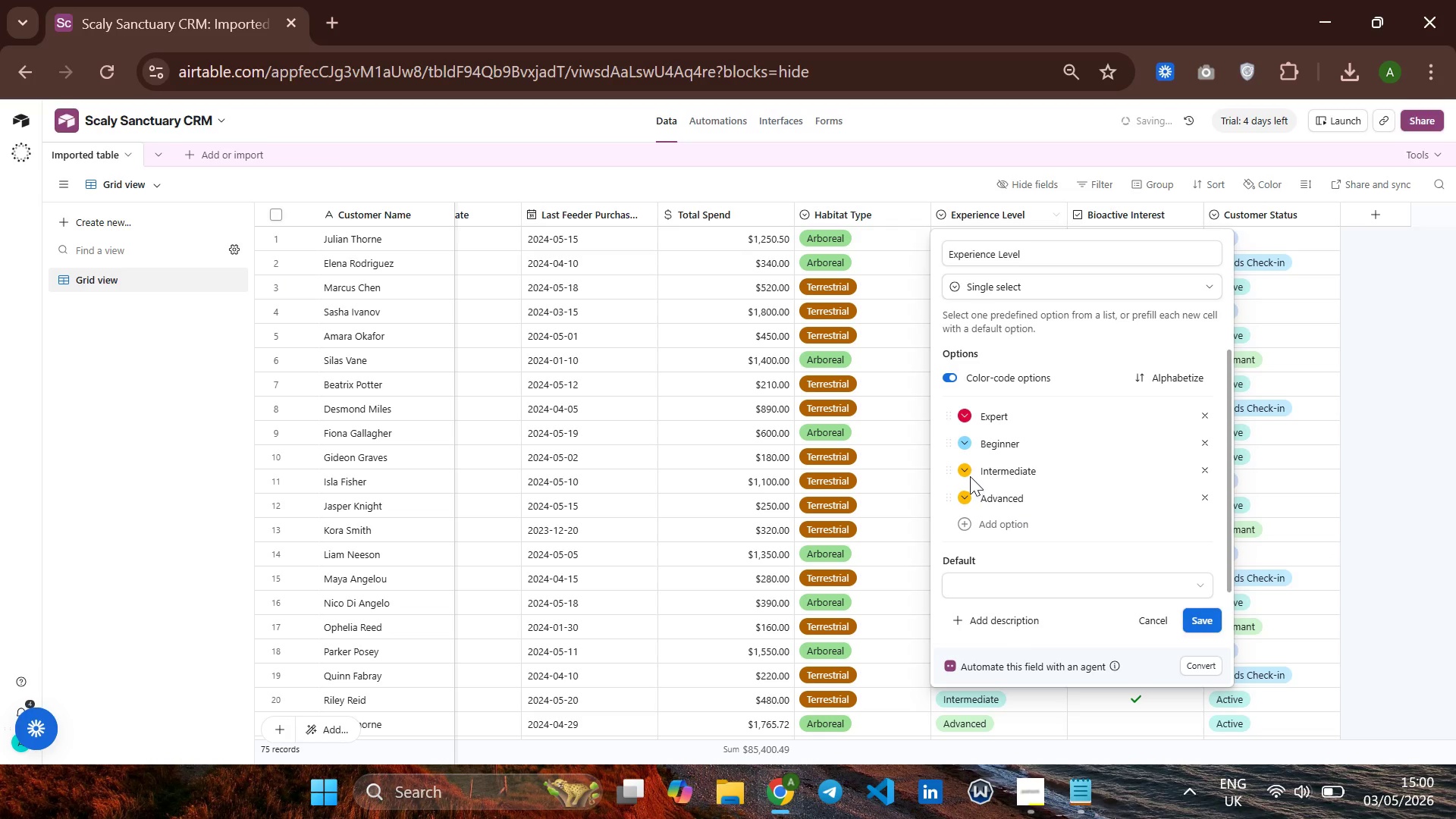 
left_click([968, 474])
 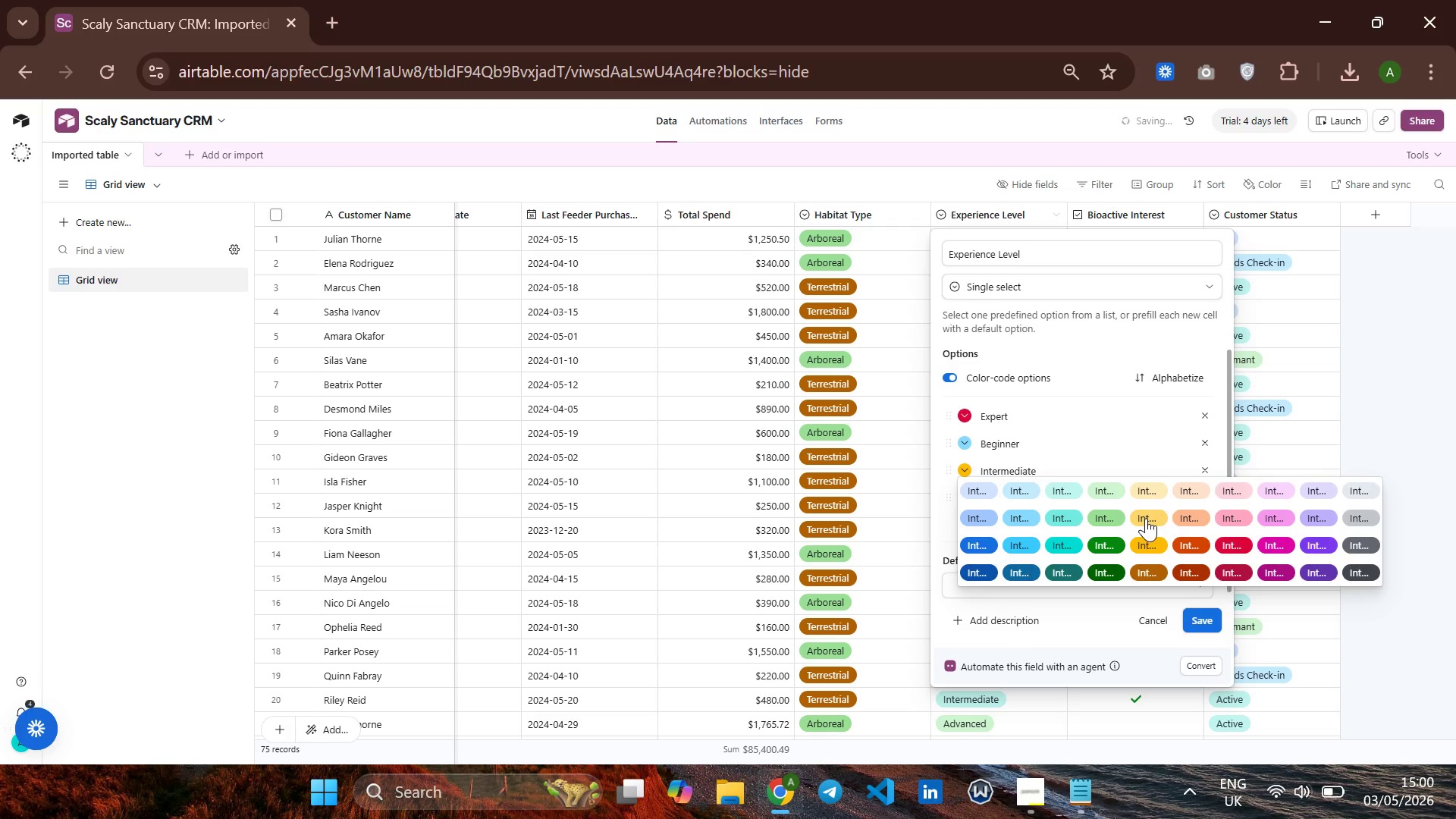 
left_click([1146, 518])
 